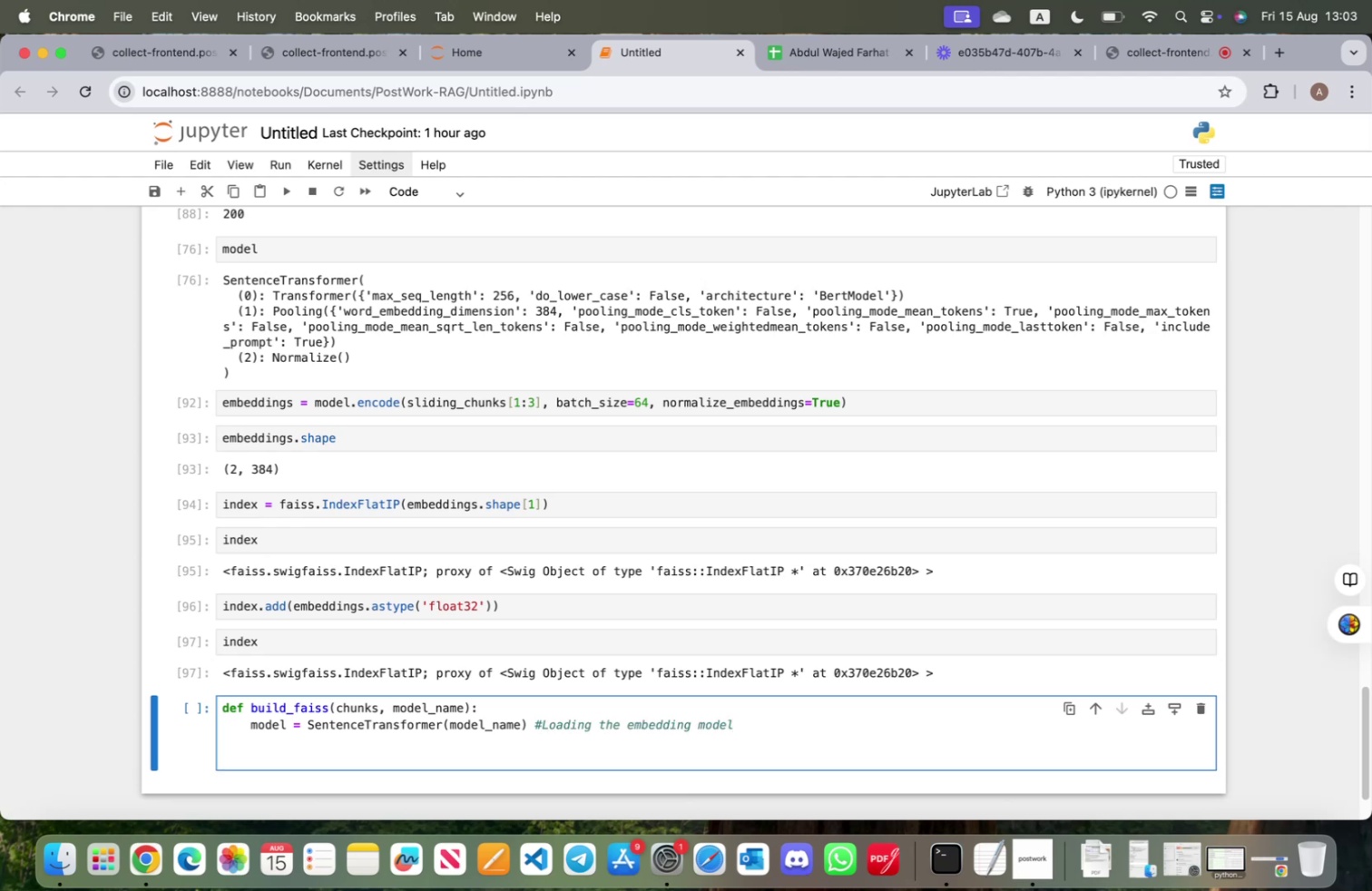 
type(embeddings = model.encode(chunks, bat)
key(Tab)
 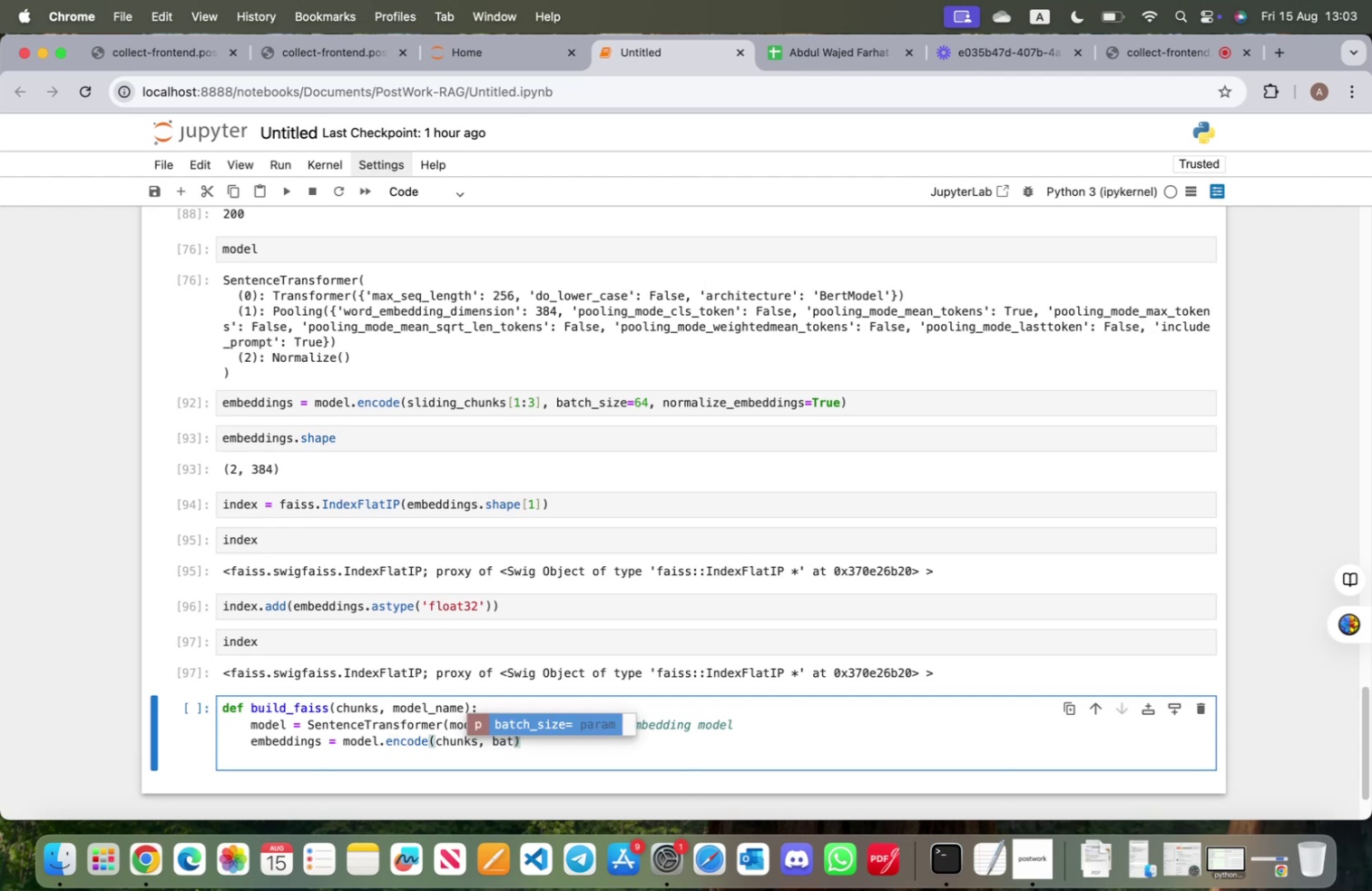 
 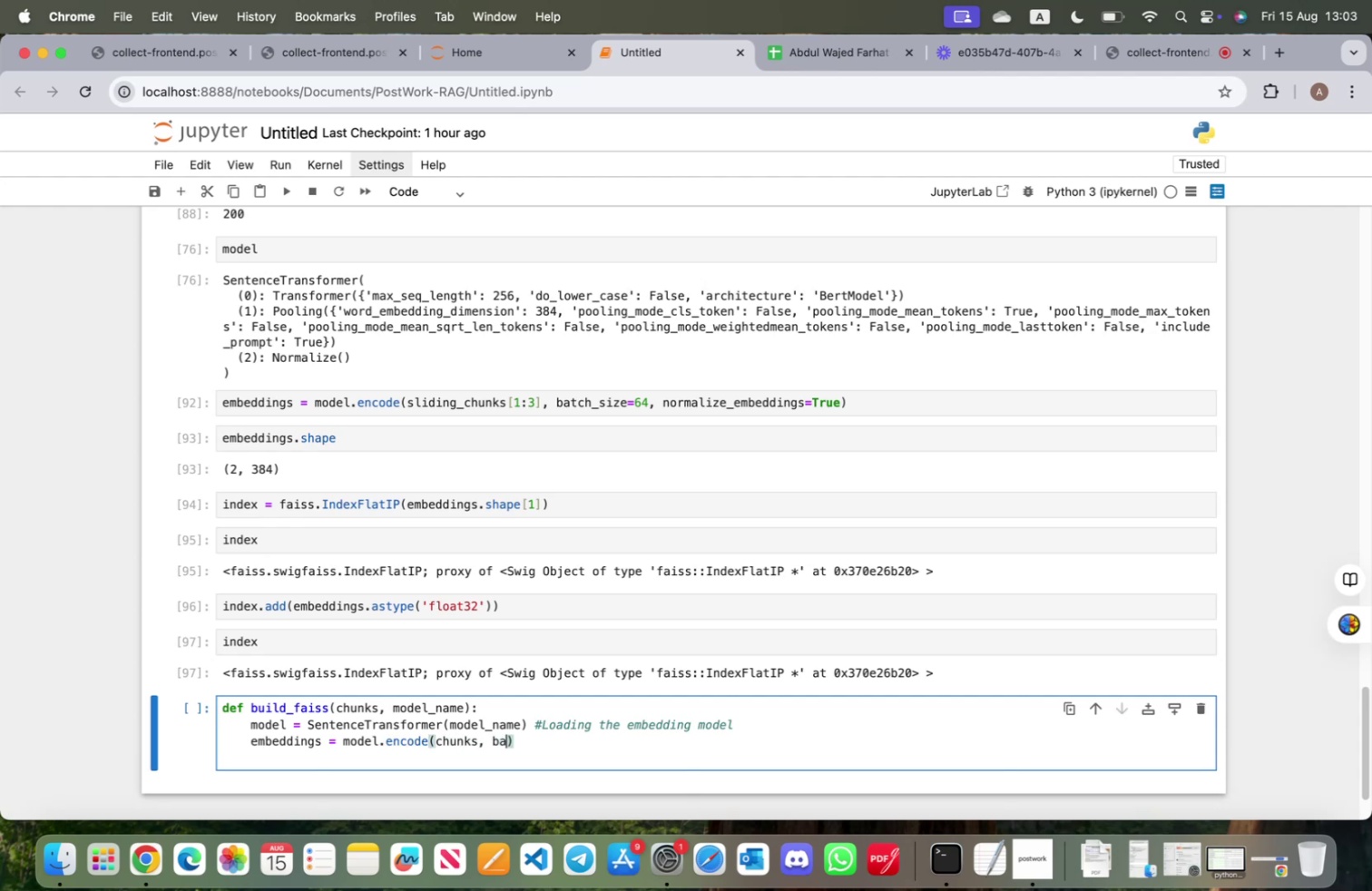 
key(Enter)
 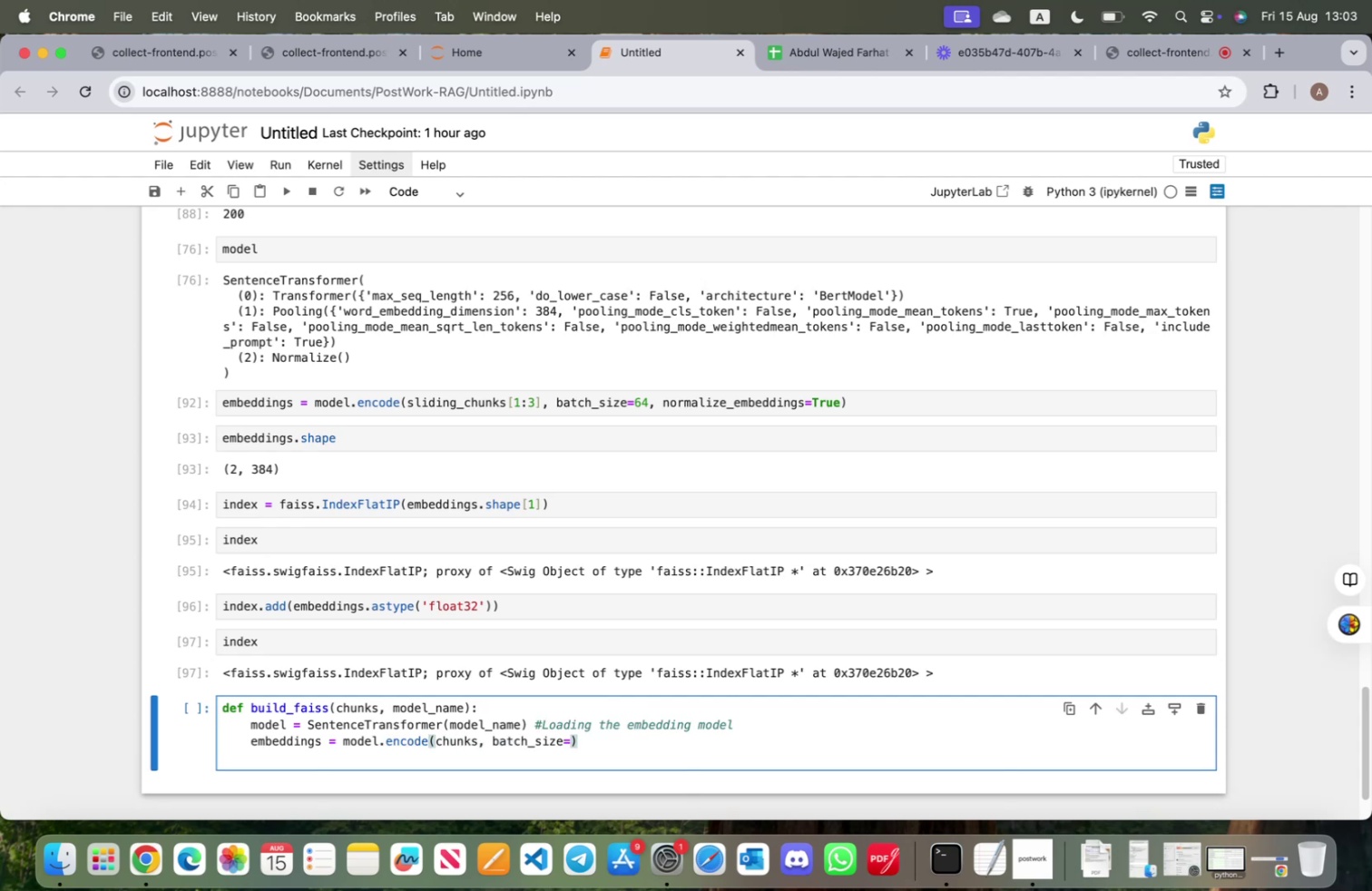 
type(64, em)
key(Backspace)
key(Backspace)
type(nor)
key(Tab)
 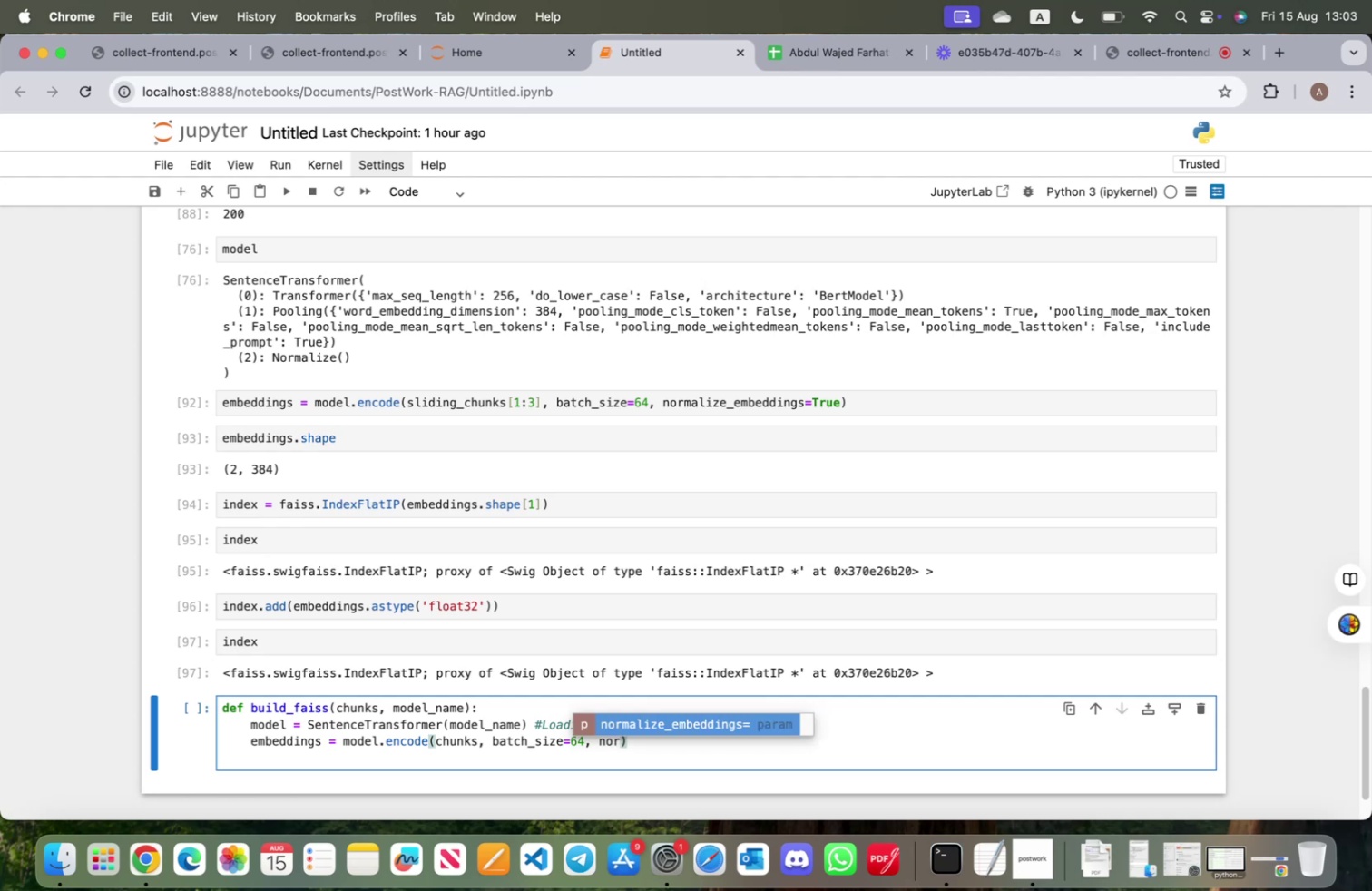 
key(Enter)
 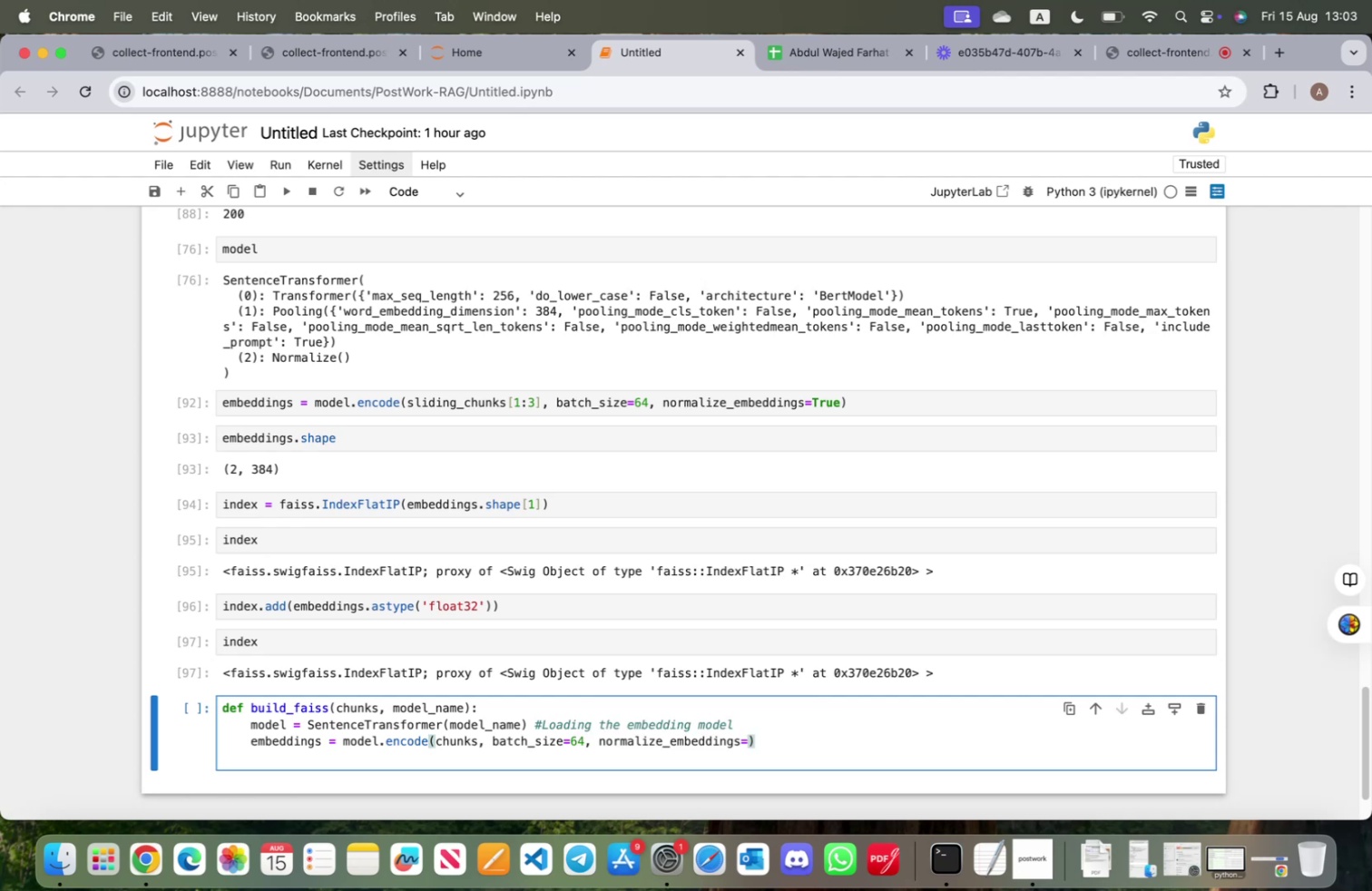 
type(True)
 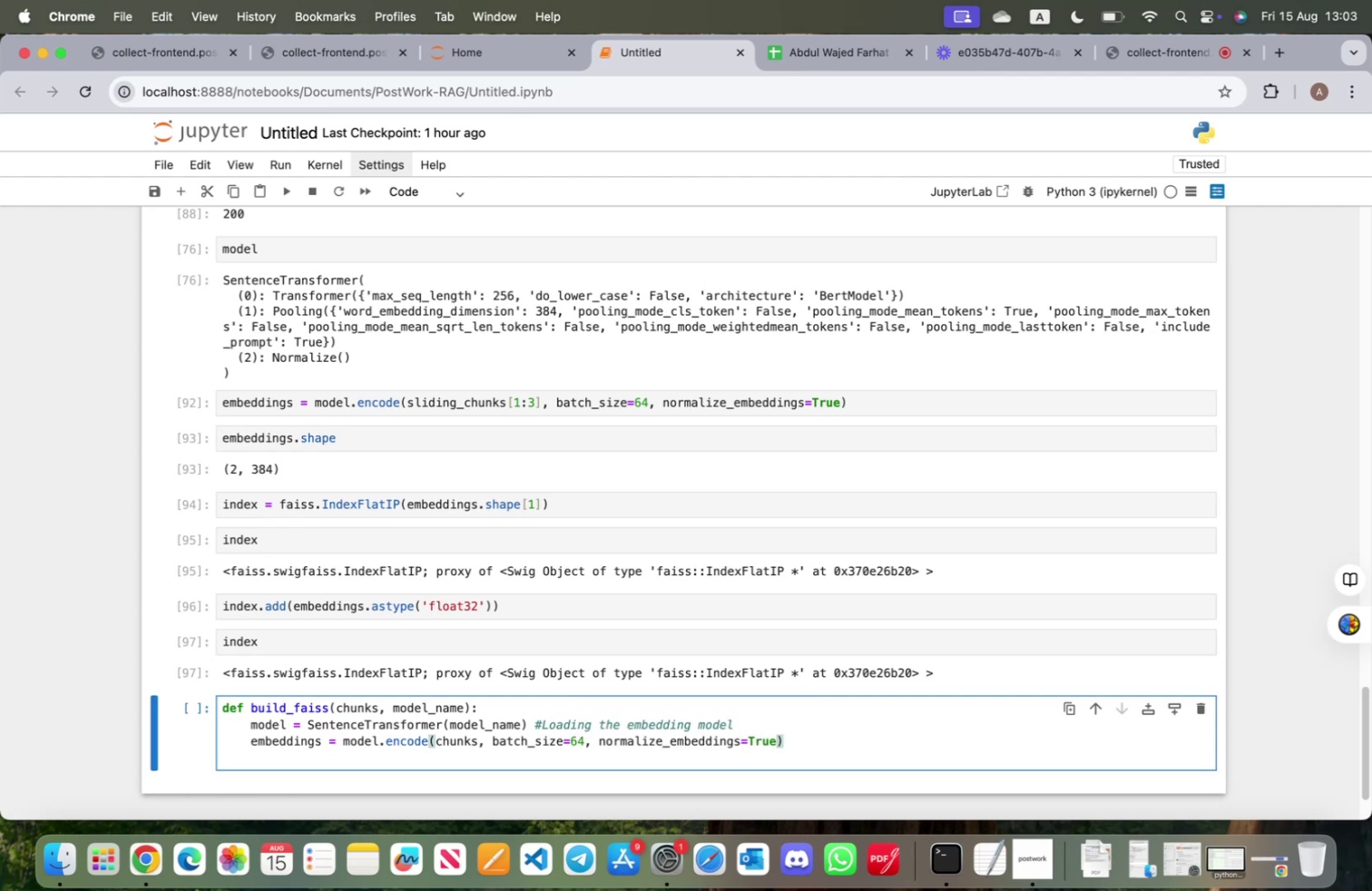 
key(ArrowRight)
 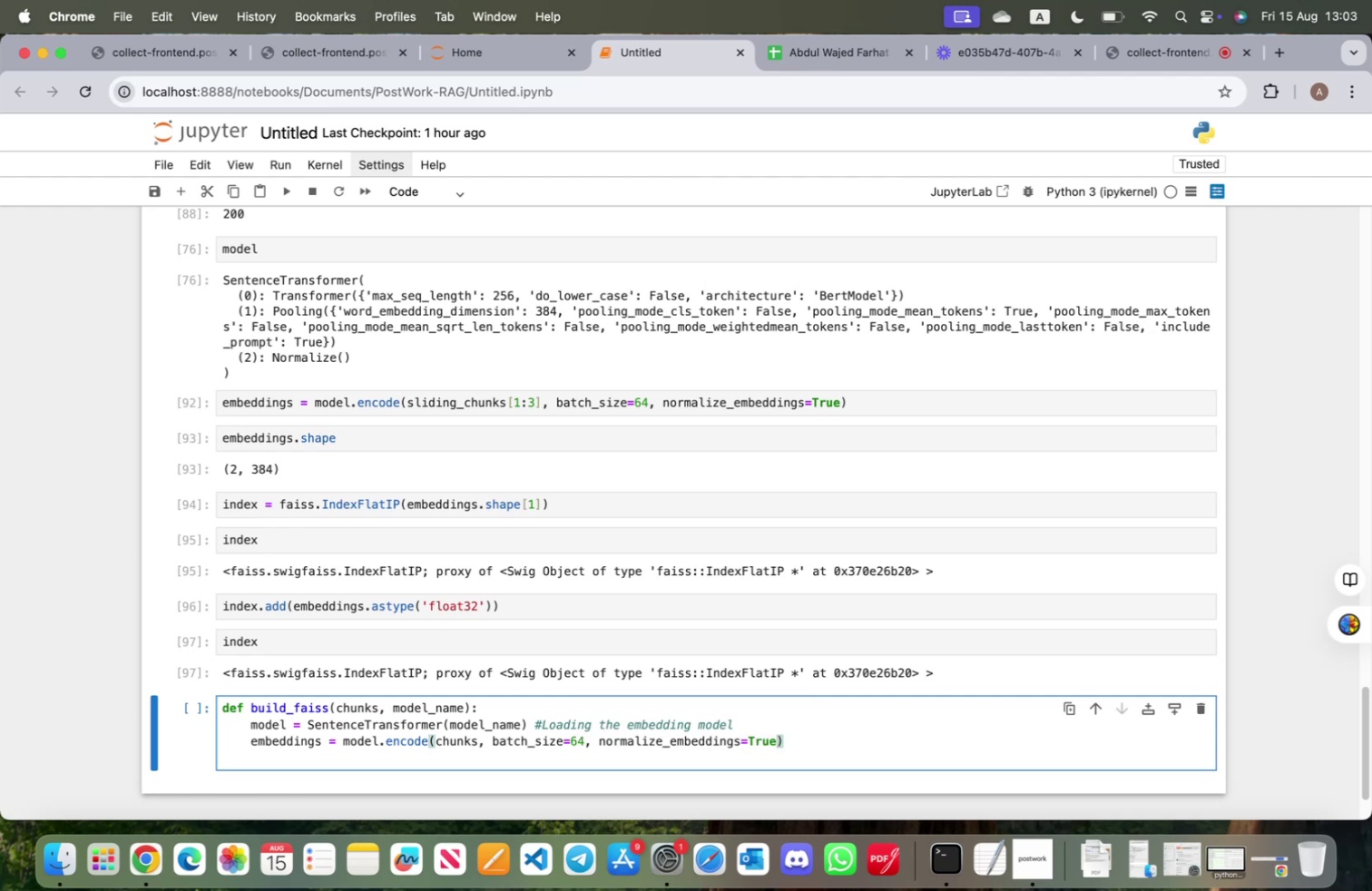 
key(Space)
 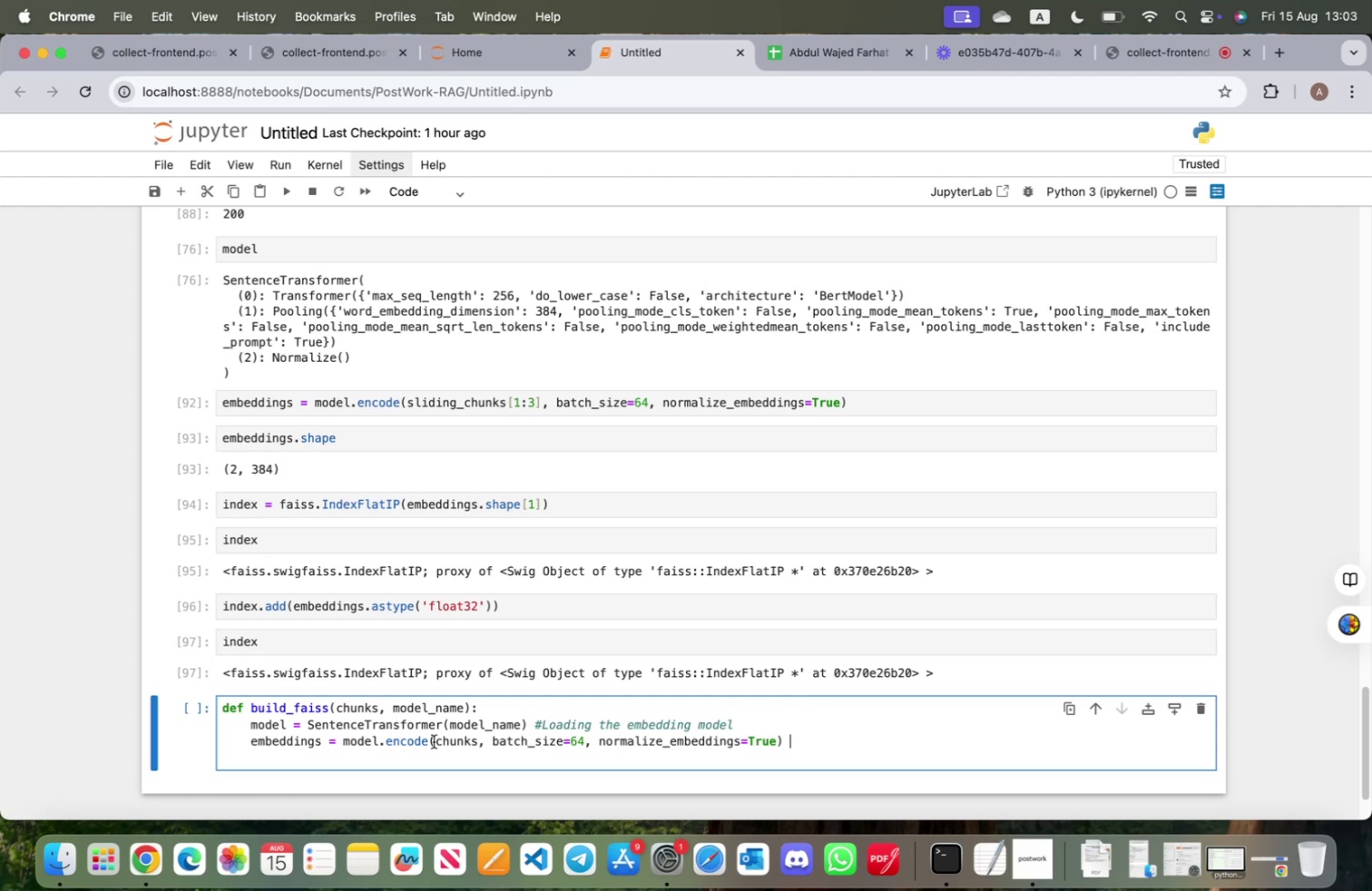 
wait(6.68)
 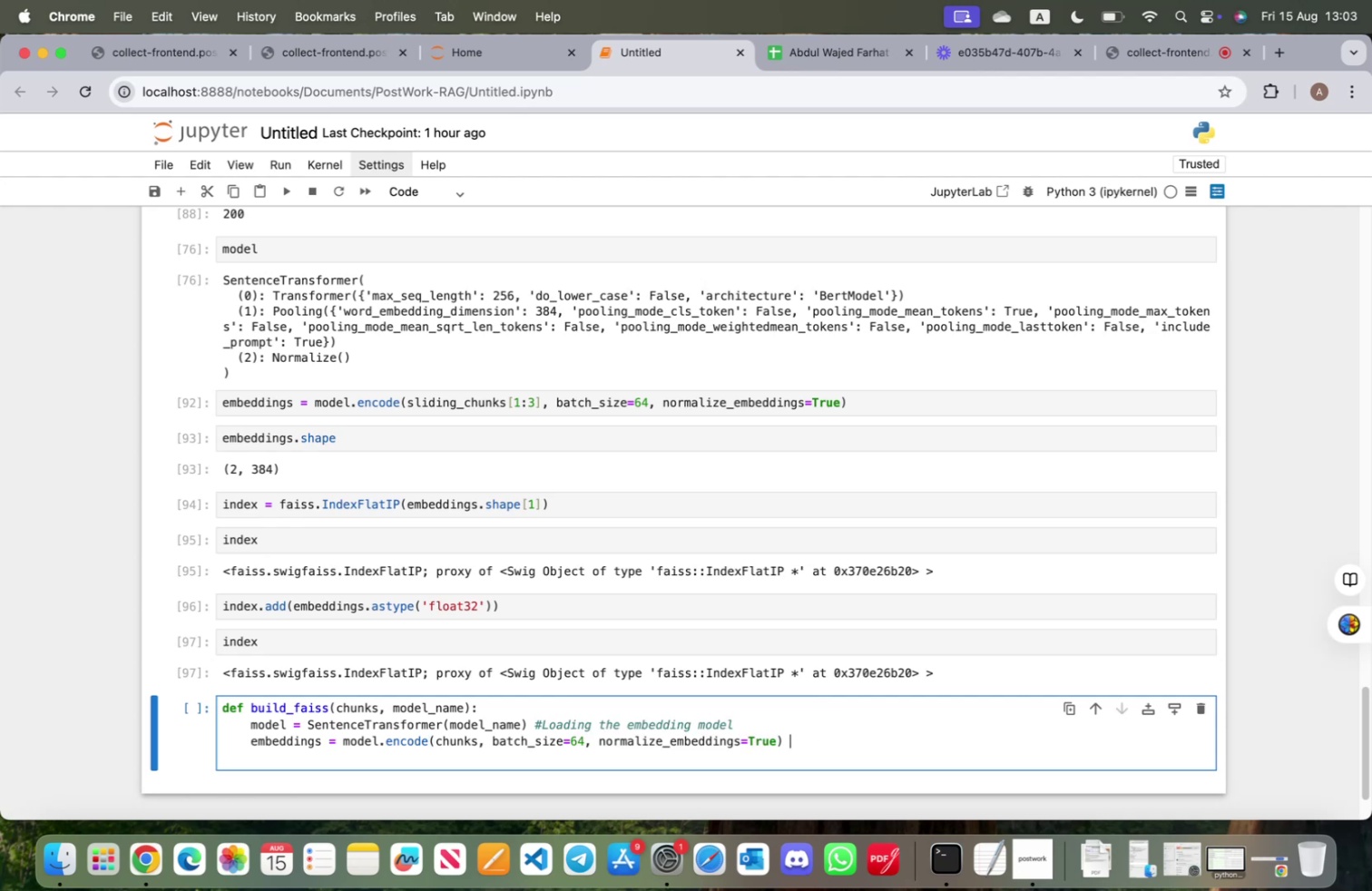 
left_click([253, 742])
 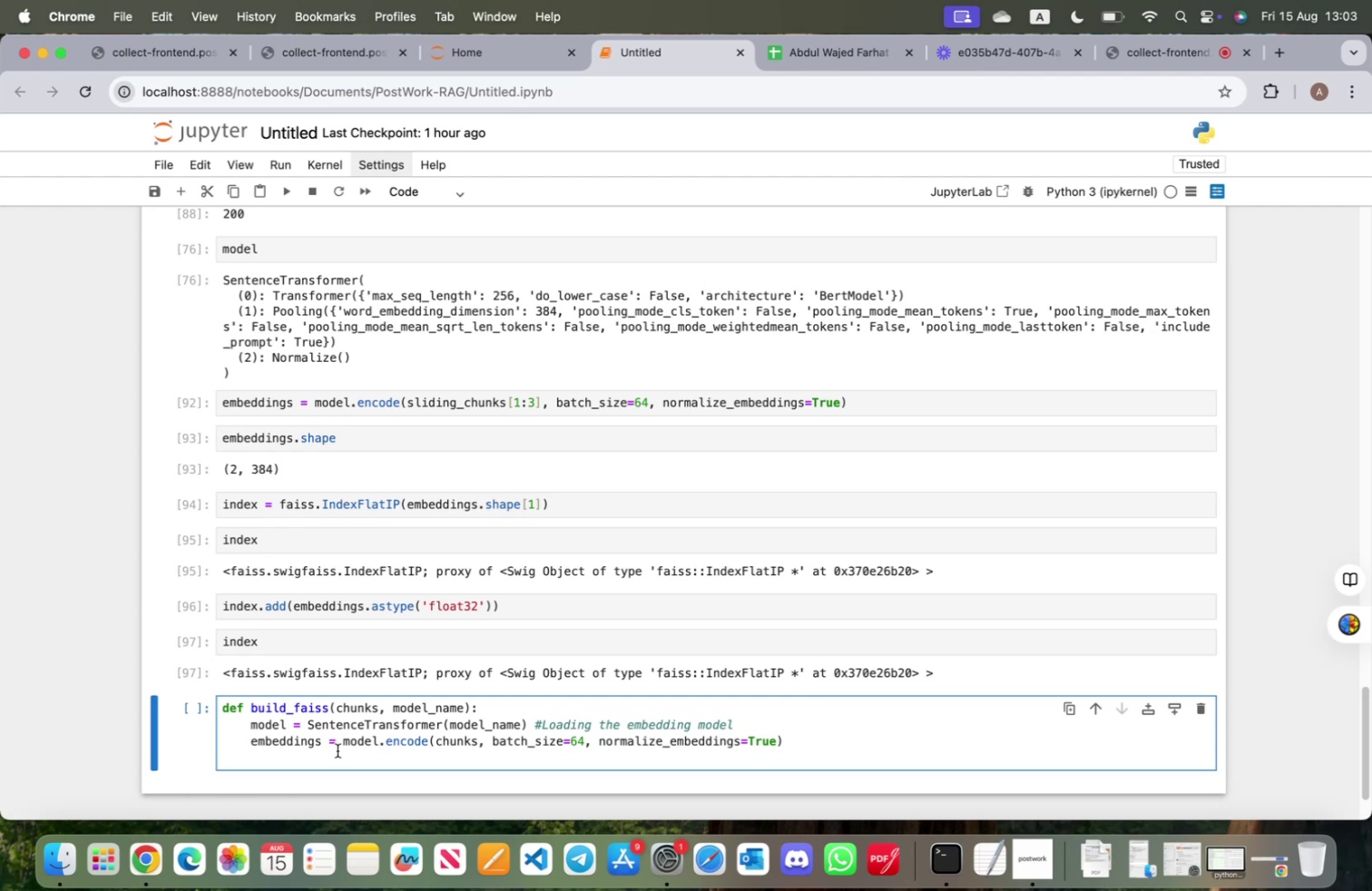 
key(Enter)
 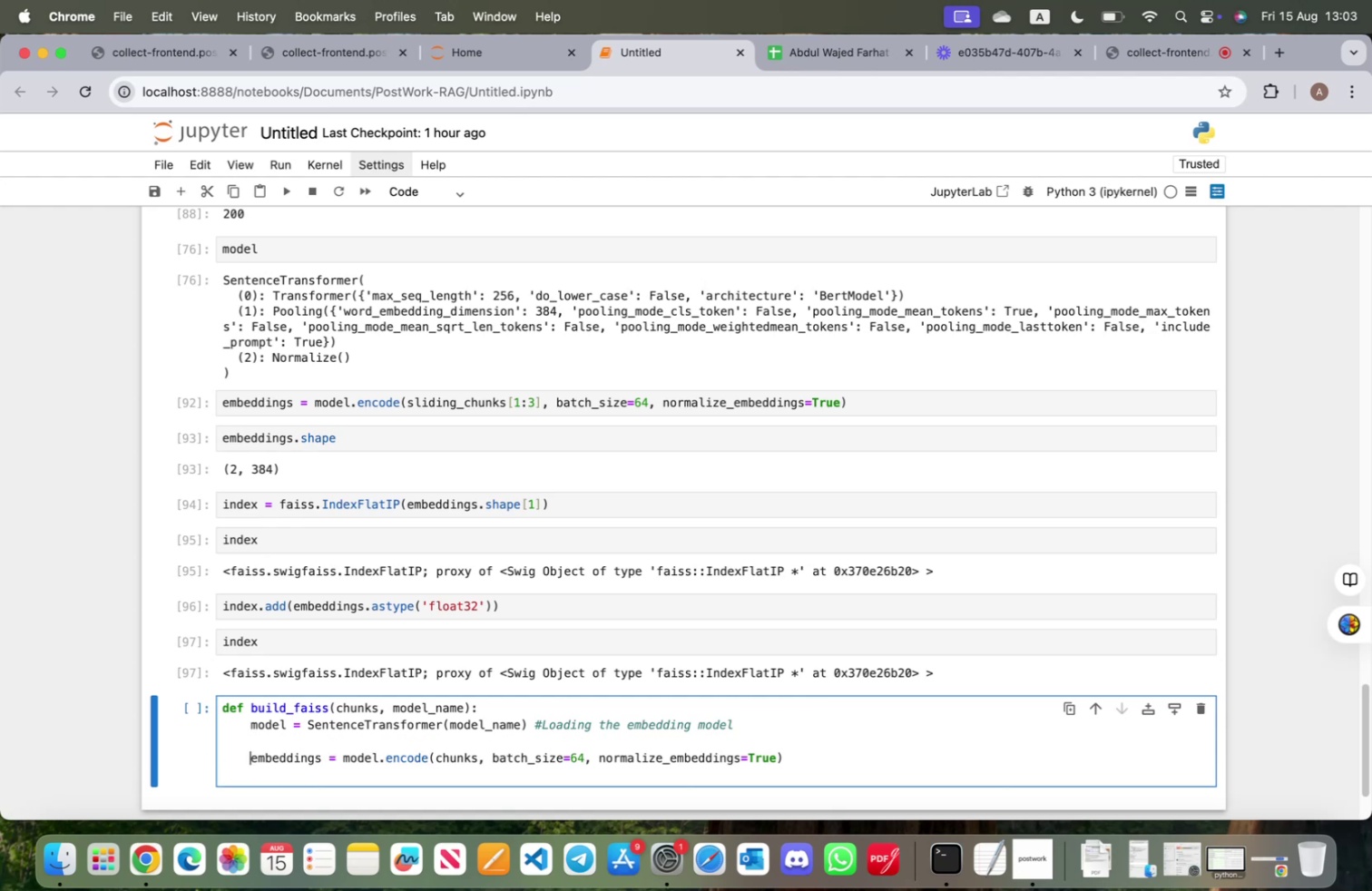 
key(ArrowUp)
 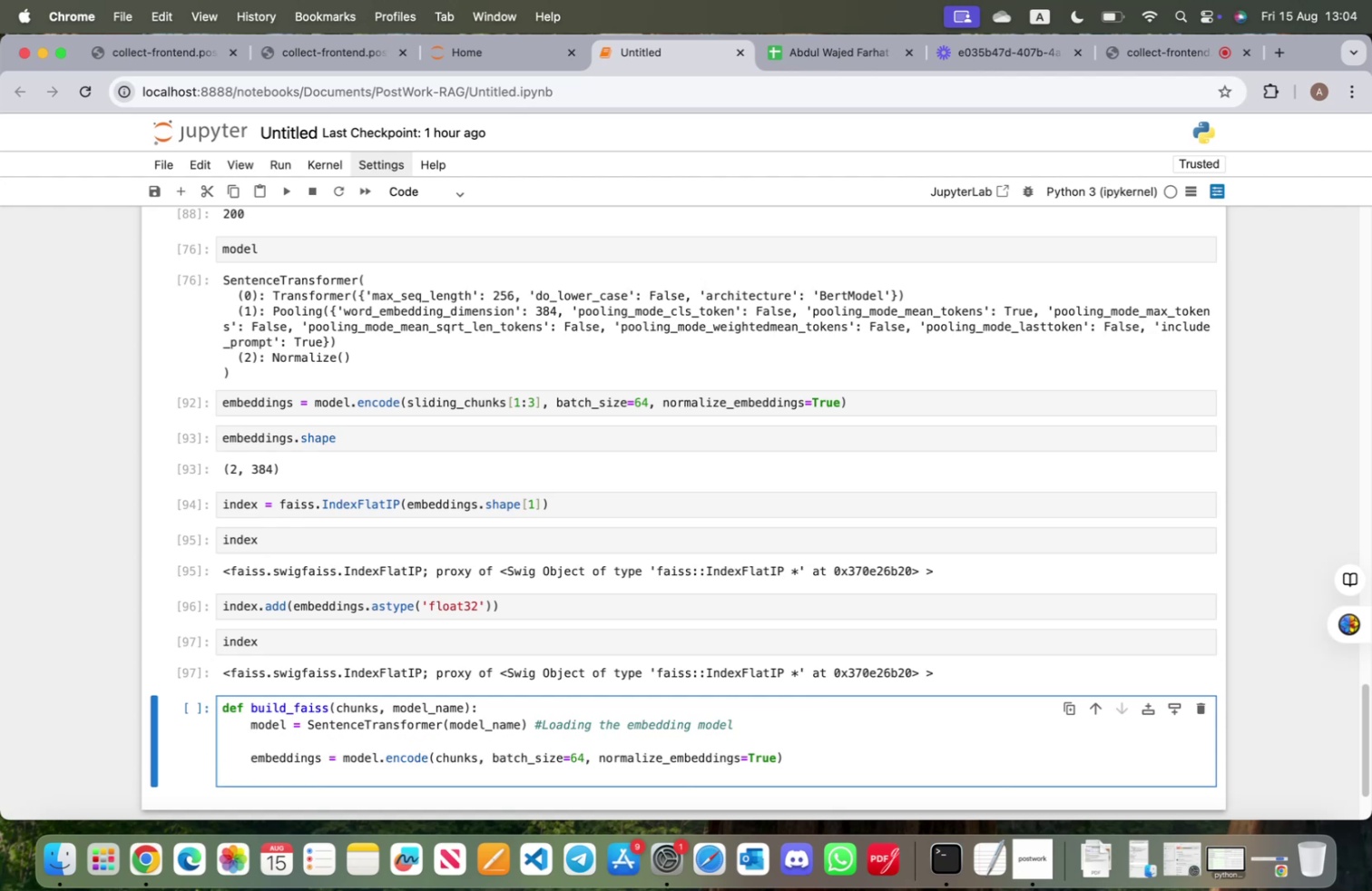 
hold_key(key=OptionLeft, duration=0.38)
 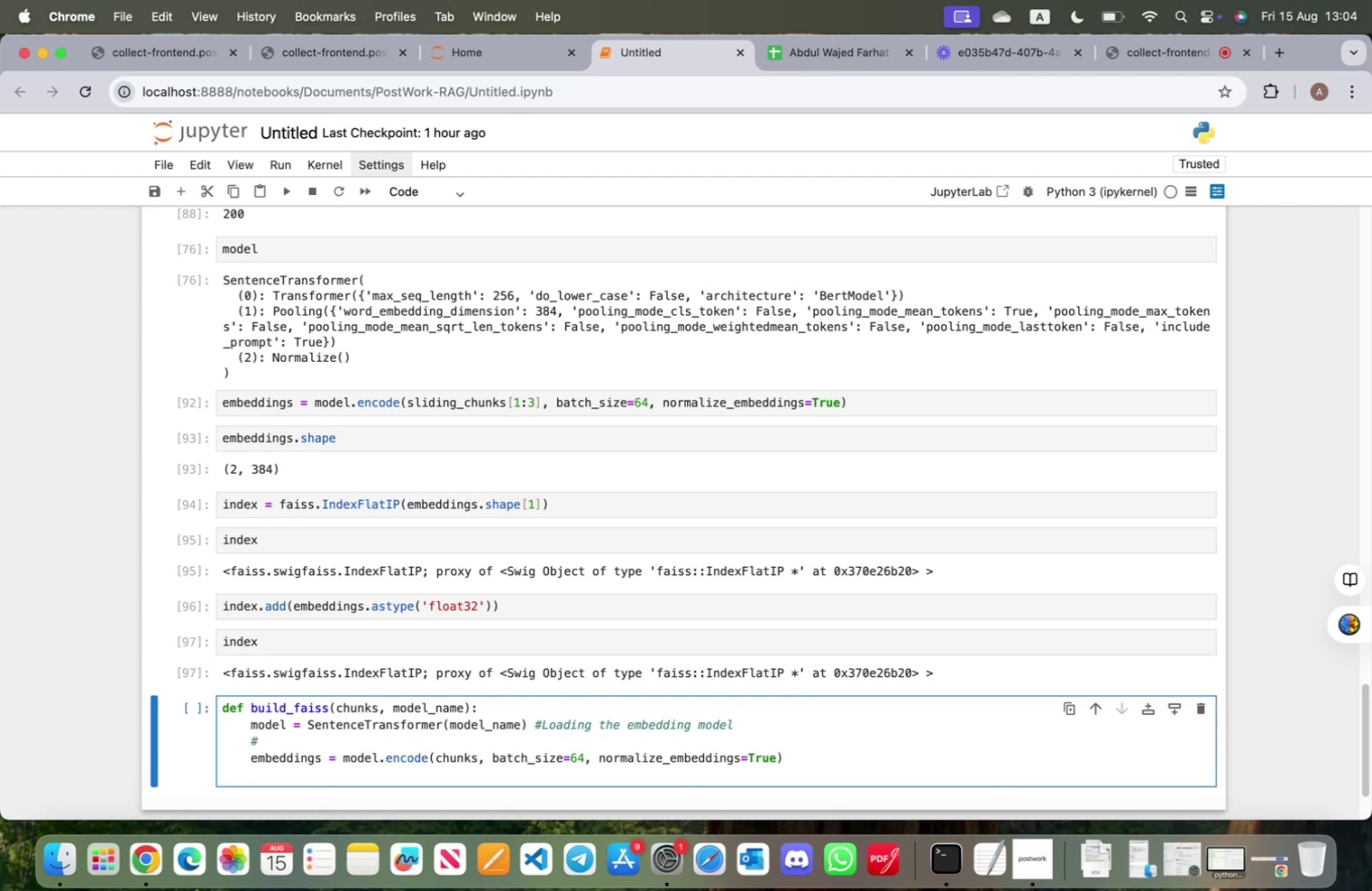 
type(3Convet)
key(Backspace)
type(rting t)
key(Backspace)
type(text chunks ino)
key(Backspace)
type(to embedding)
 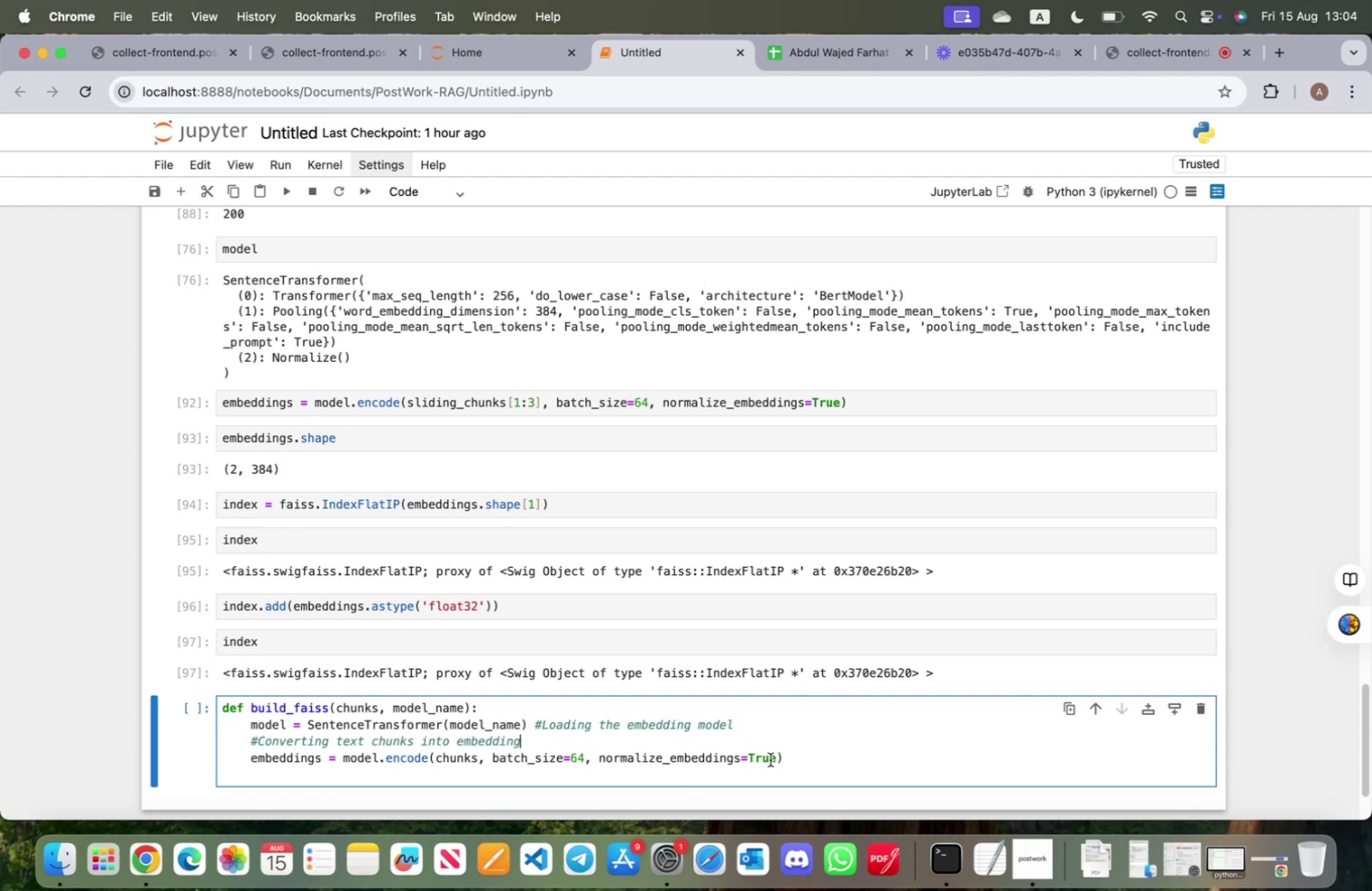 
left_click([824, 759])
 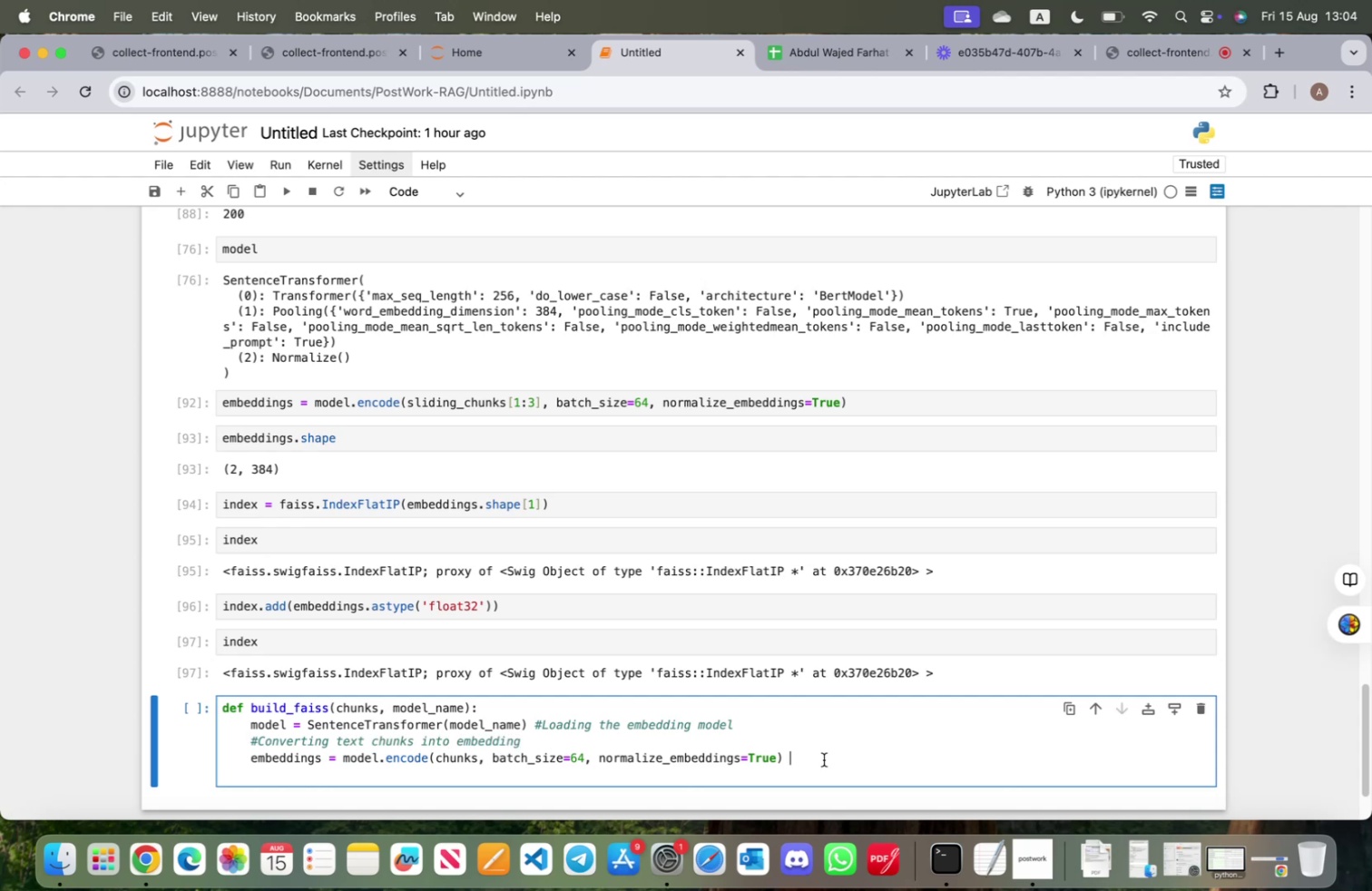 
key(Enter)
 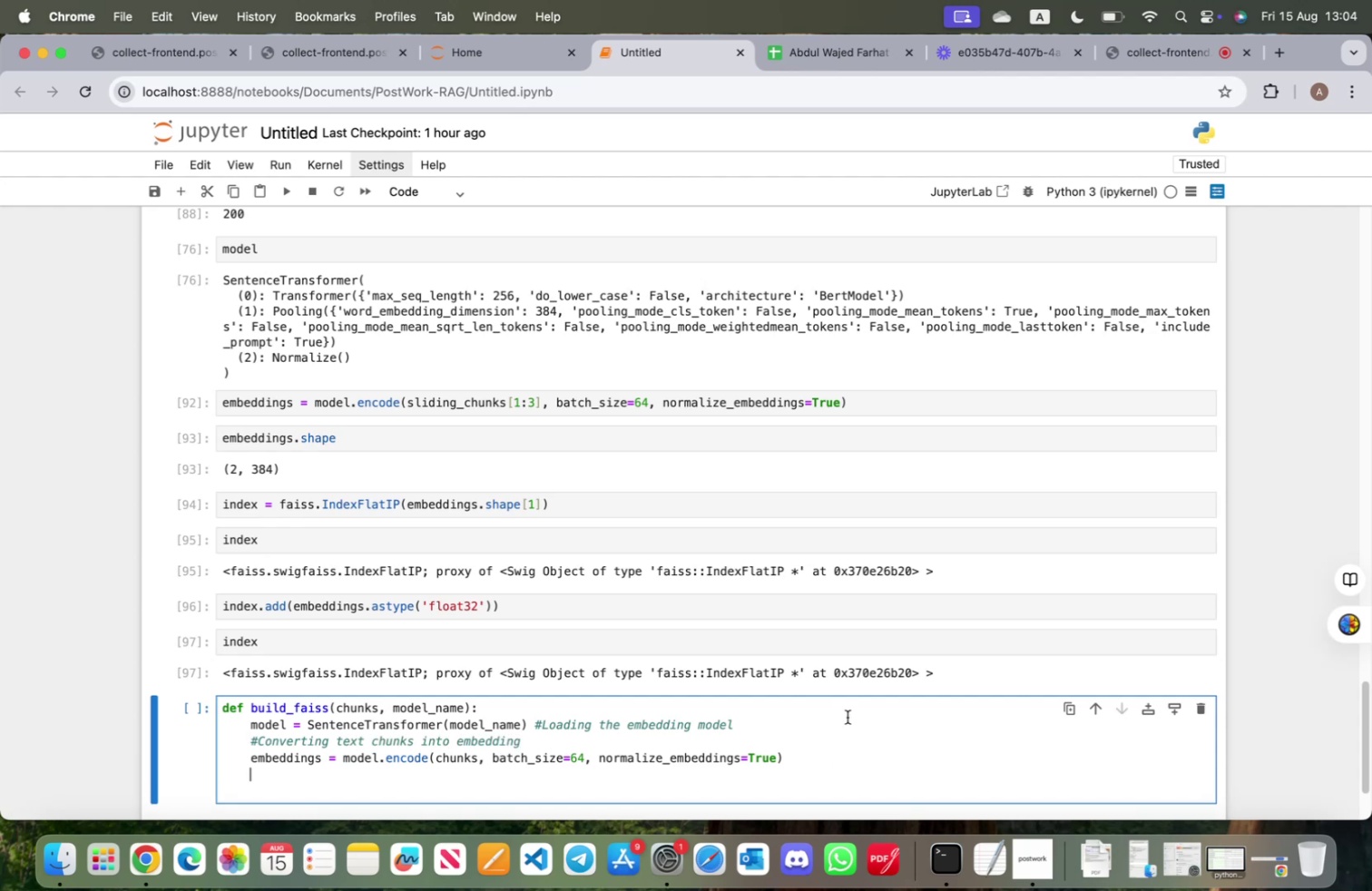 
scroll: coordinate [847, 710], scroll_direction: down, amount: 9.0
 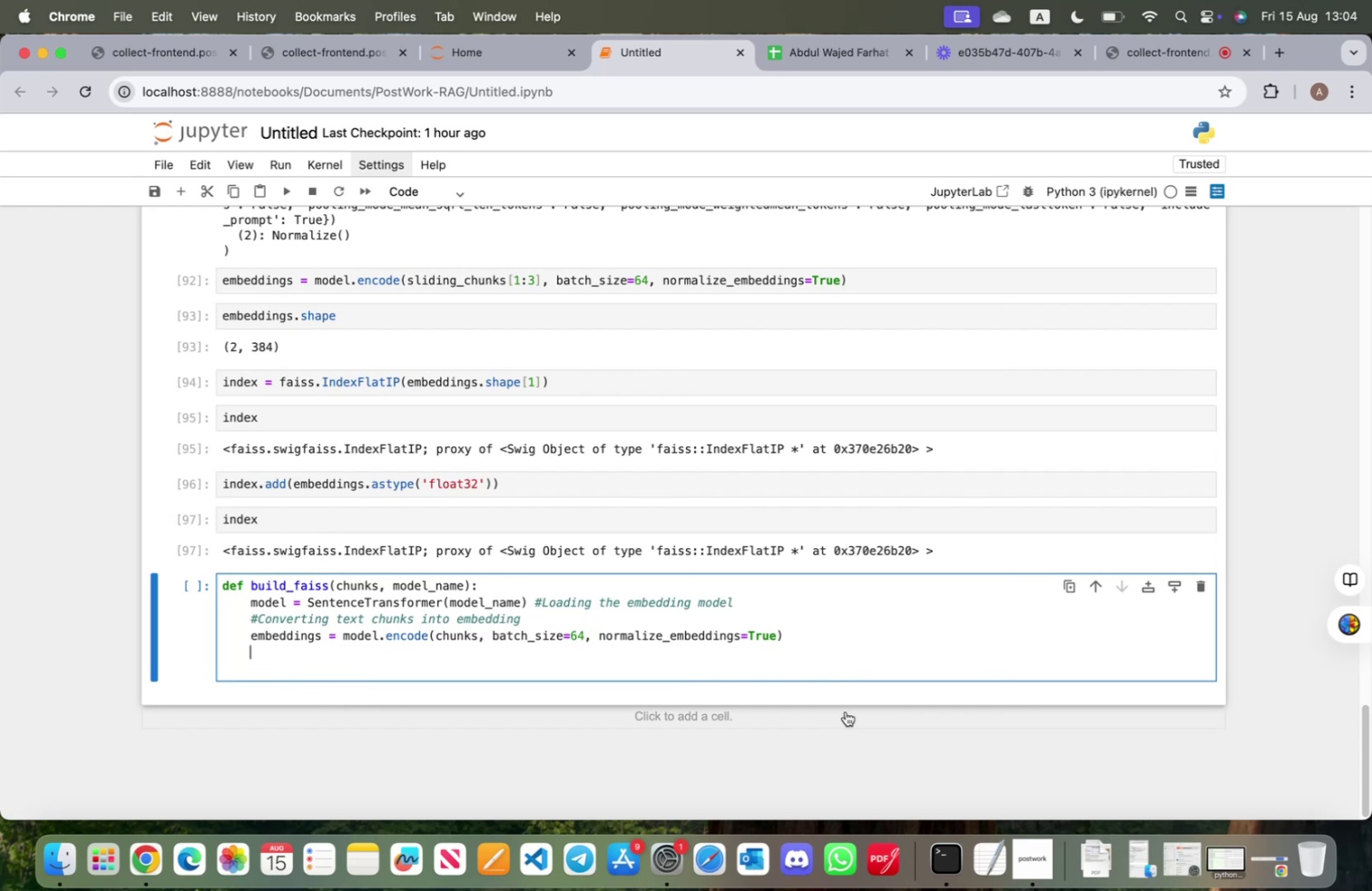 
wait(6.93)
 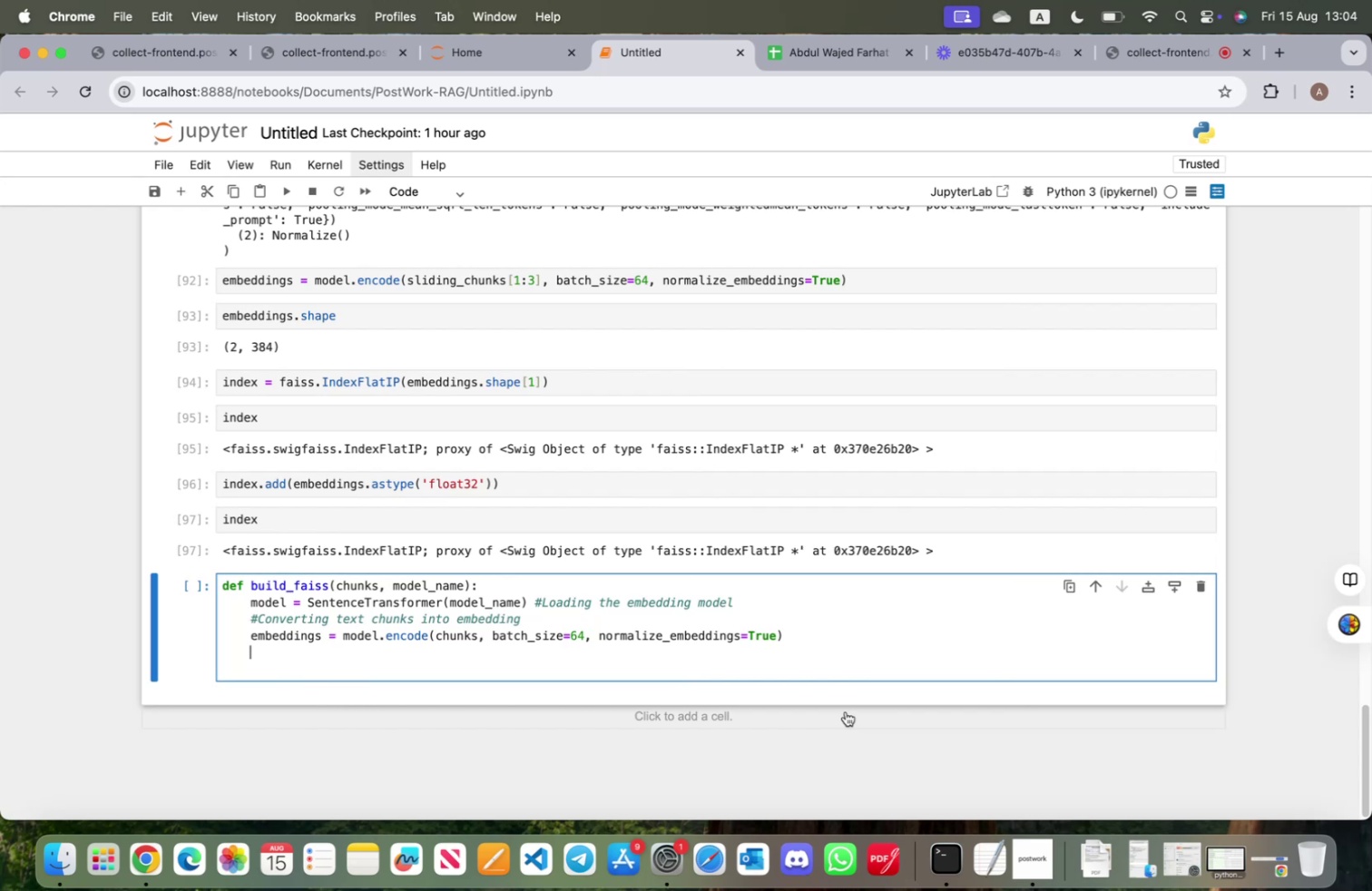 
type(index = fai)
key(Tab)
 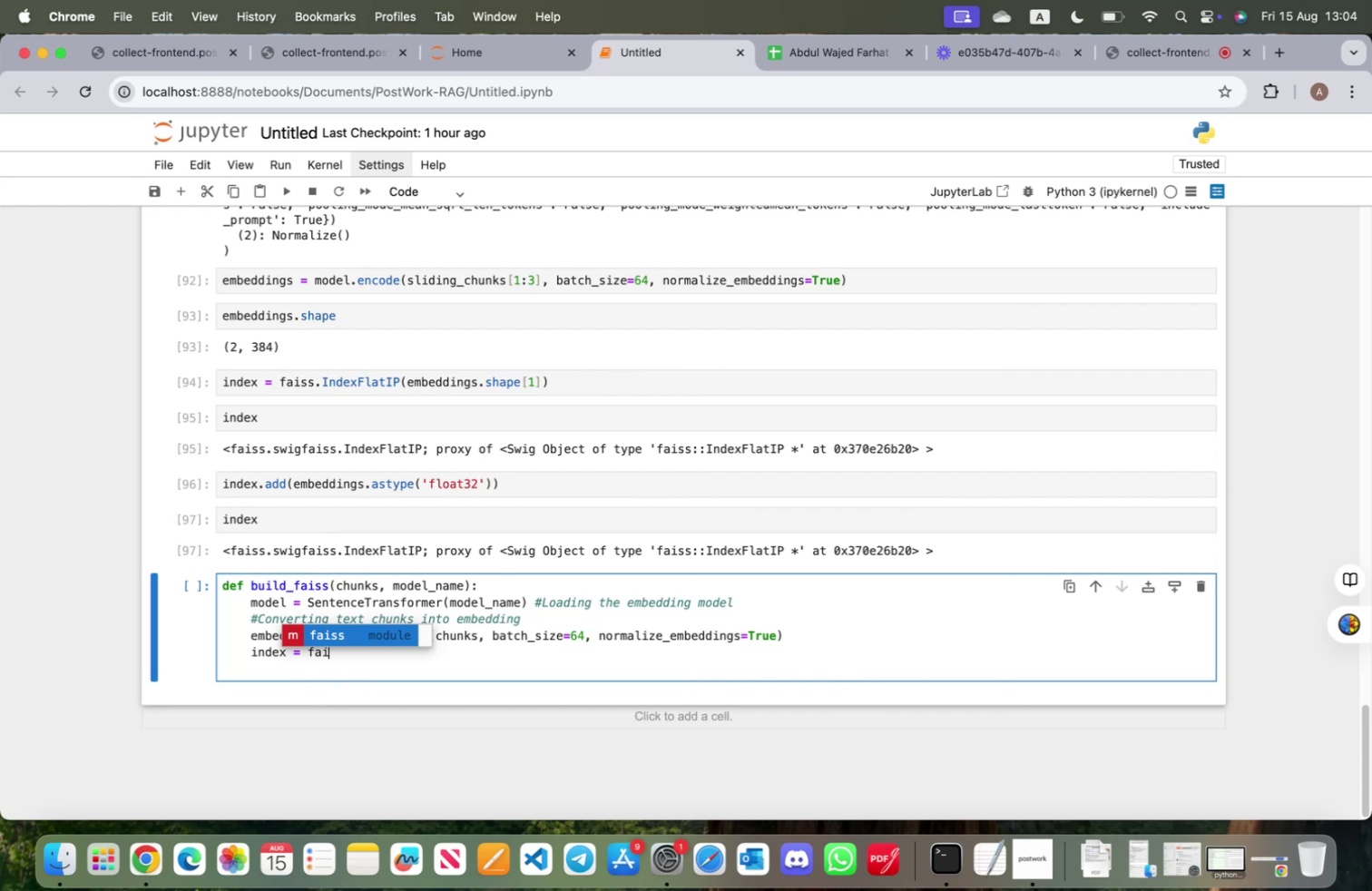 
key(Enter)
 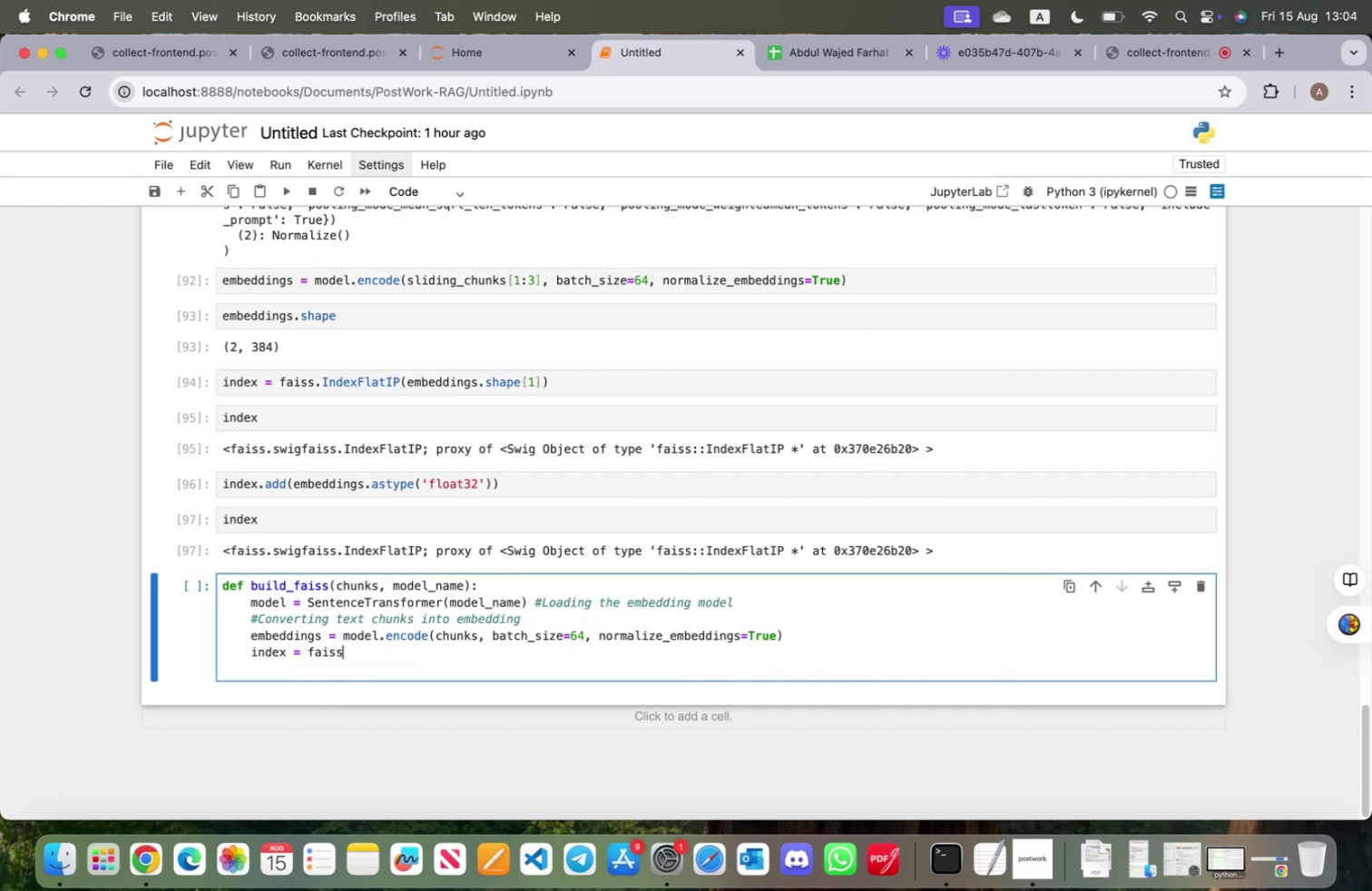 
type(.IndexFlatIP(embeddings.shape[1)
 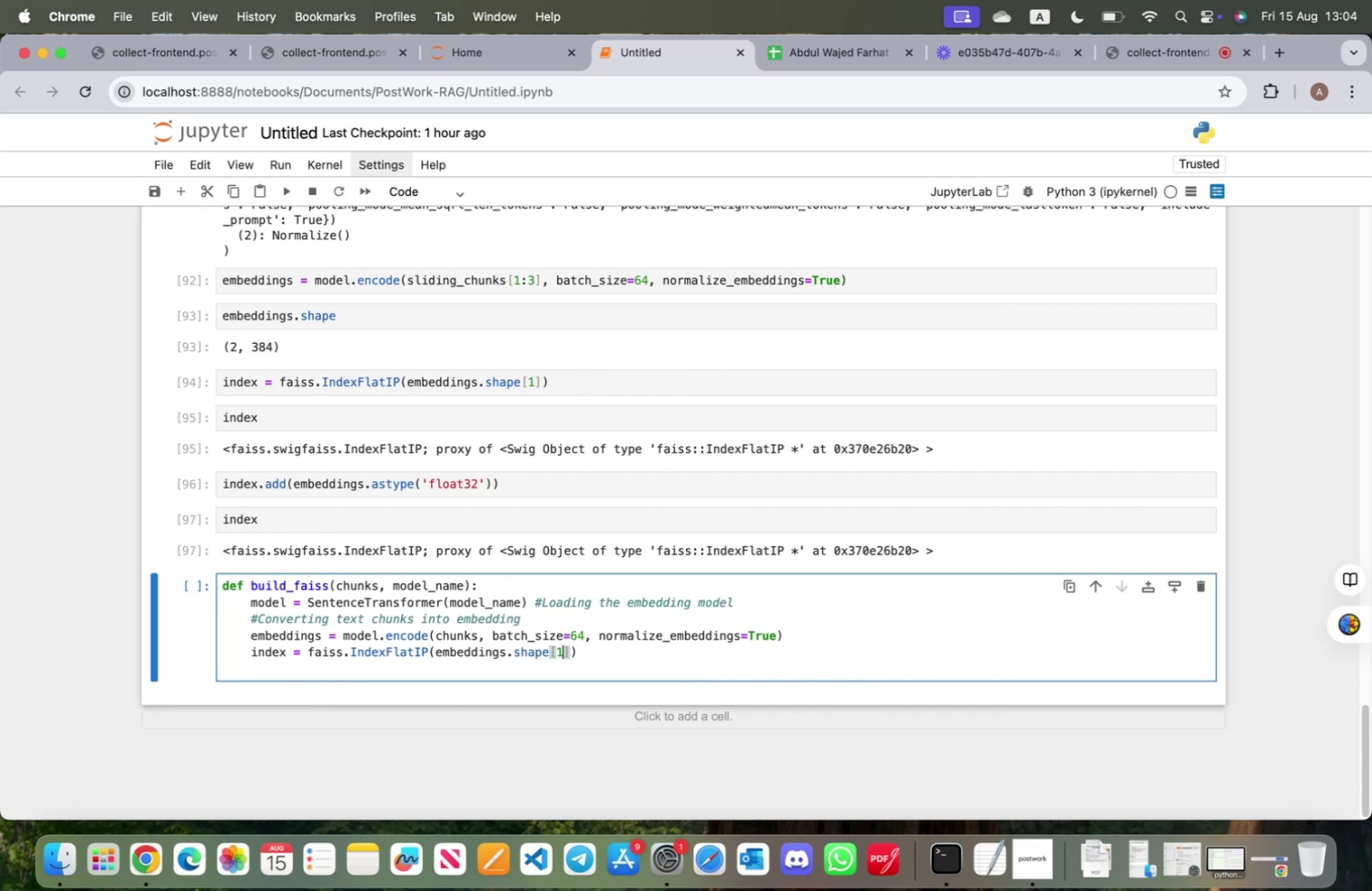 
 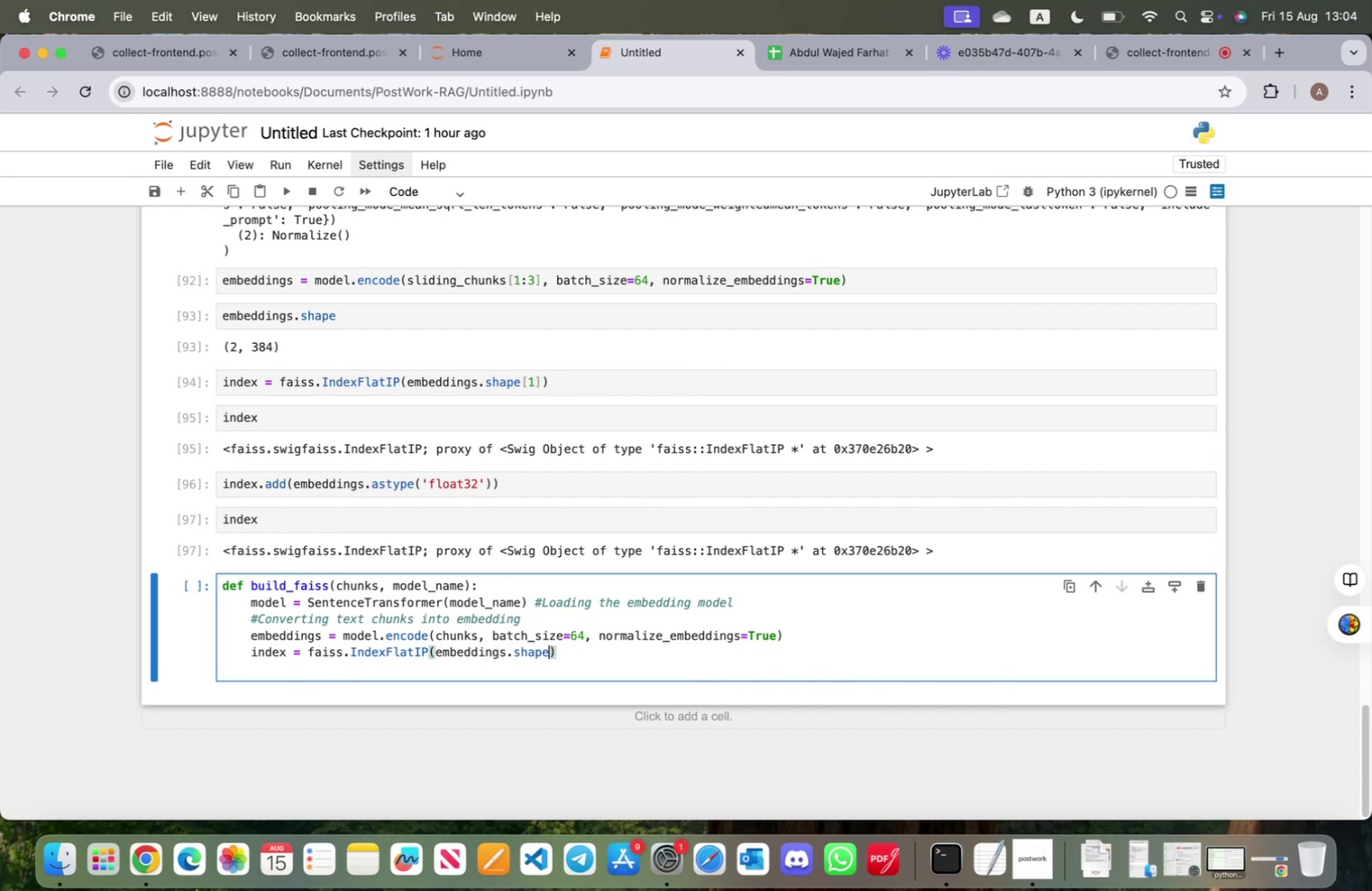 
key(ArrowRight)
 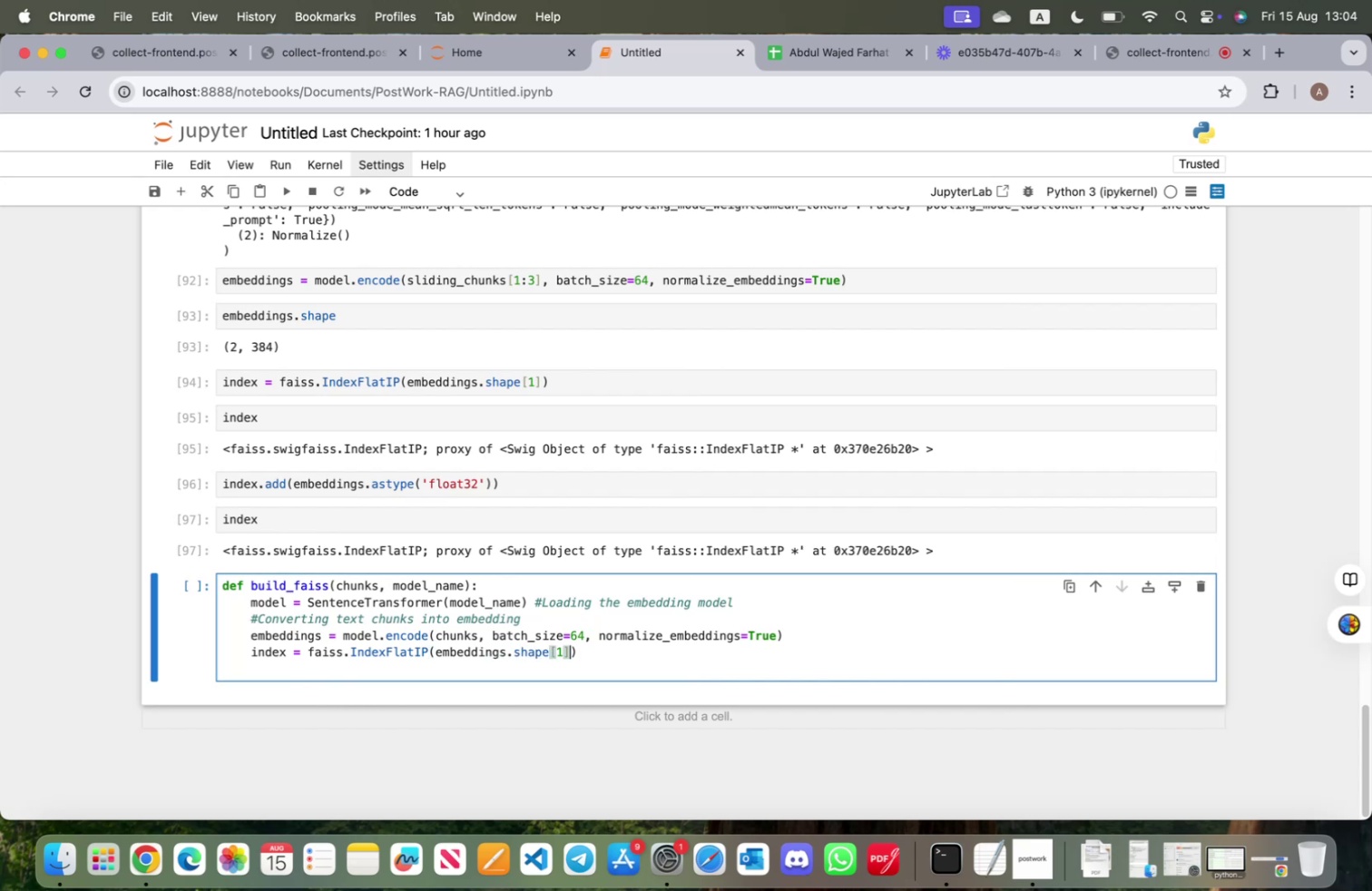 
key(ArrowRight)
 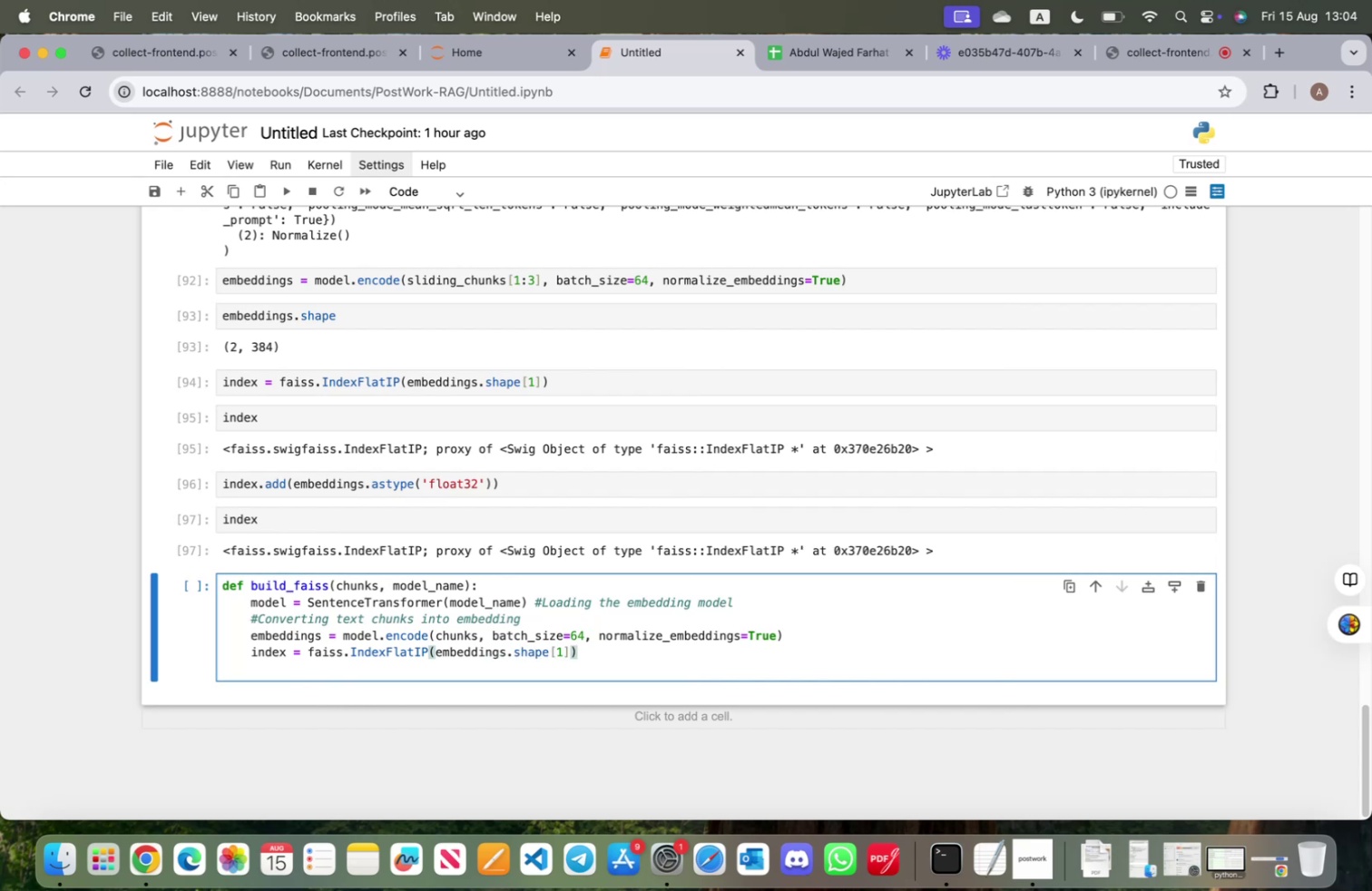 
key(Enter)
 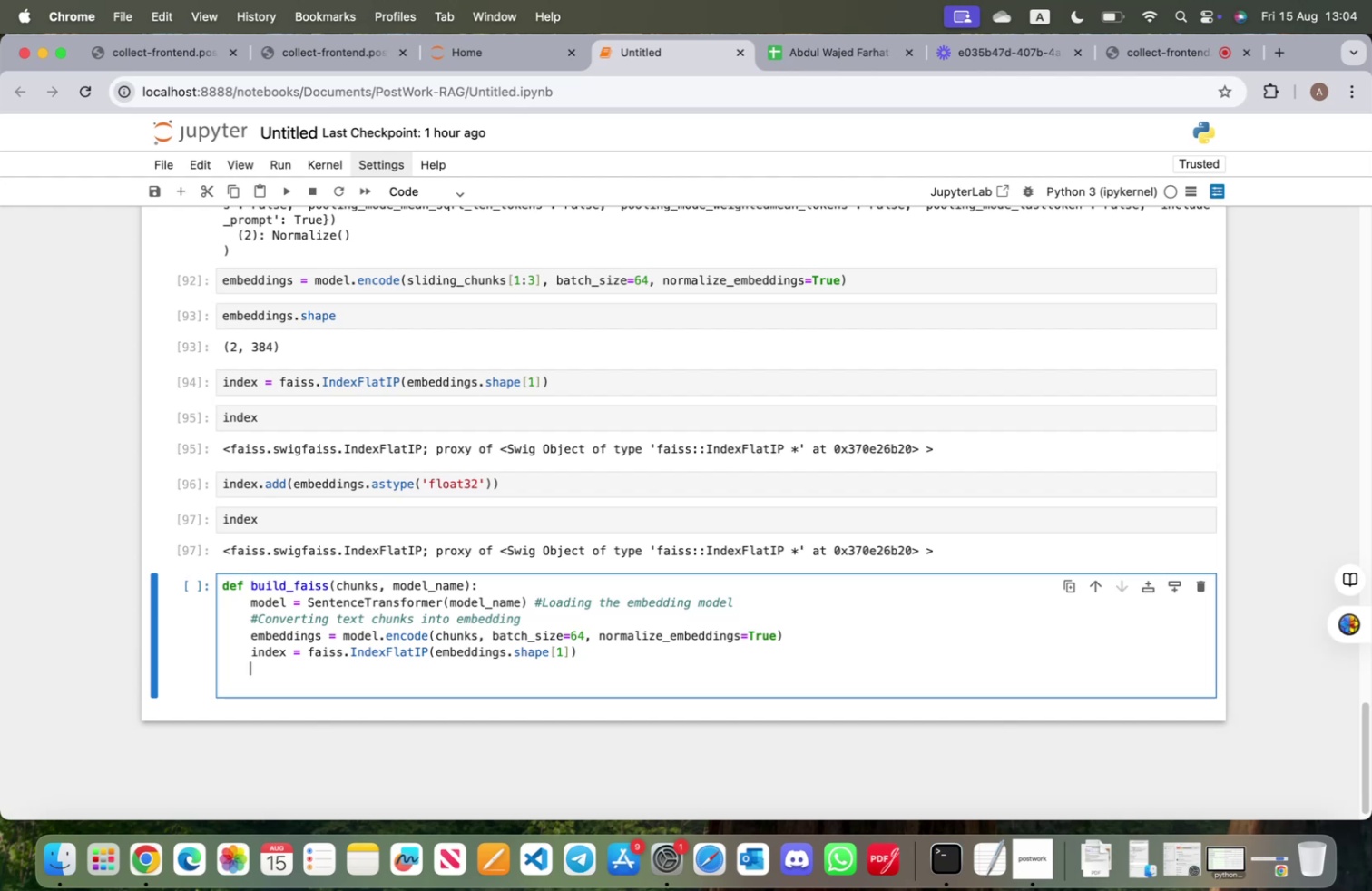 
wait(5.51)
 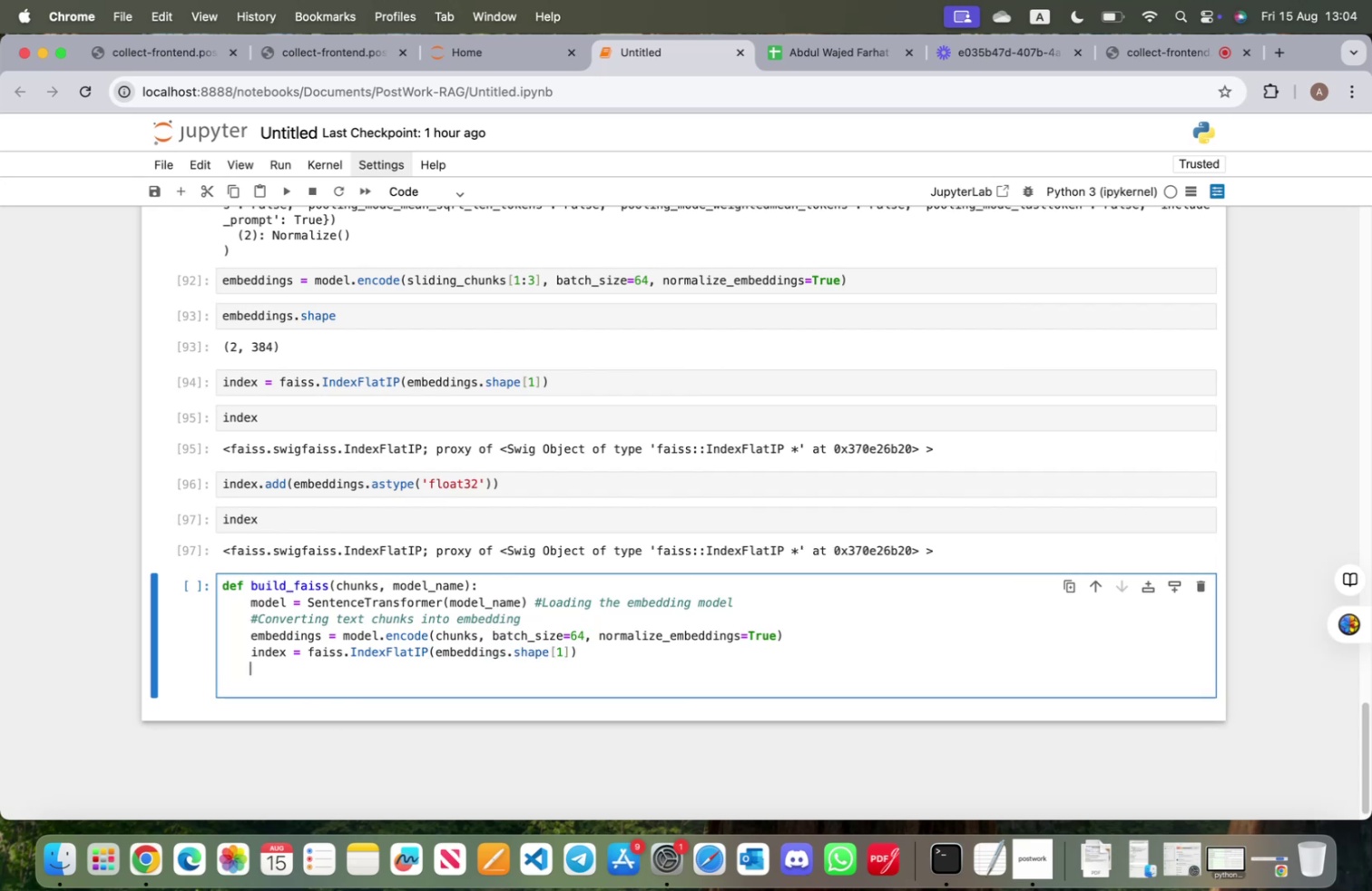 
hold_key(key=ControlLeft, duration=0.68)
 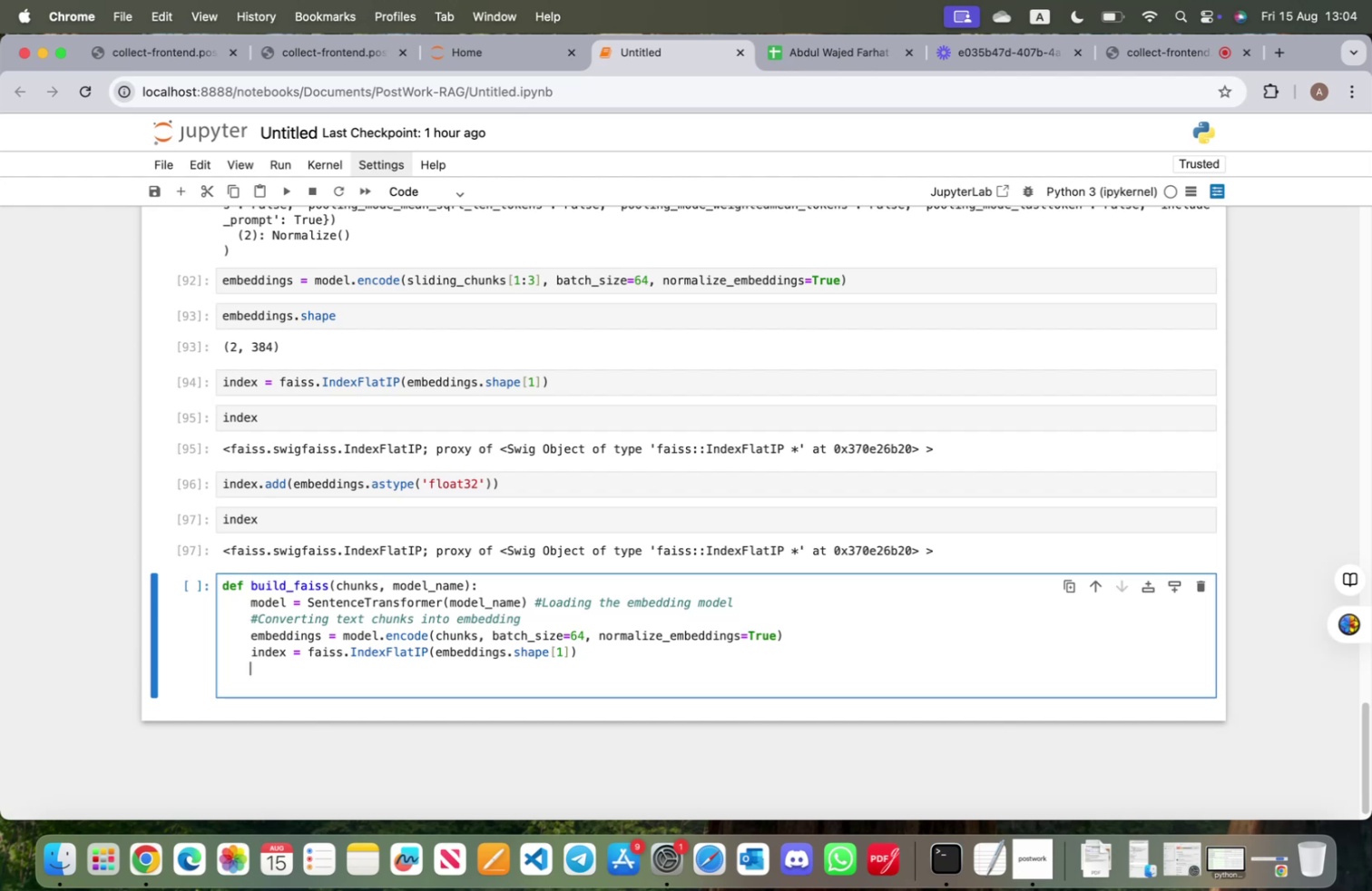 
hold_key(key=OptionLeft, duration=0.35)
 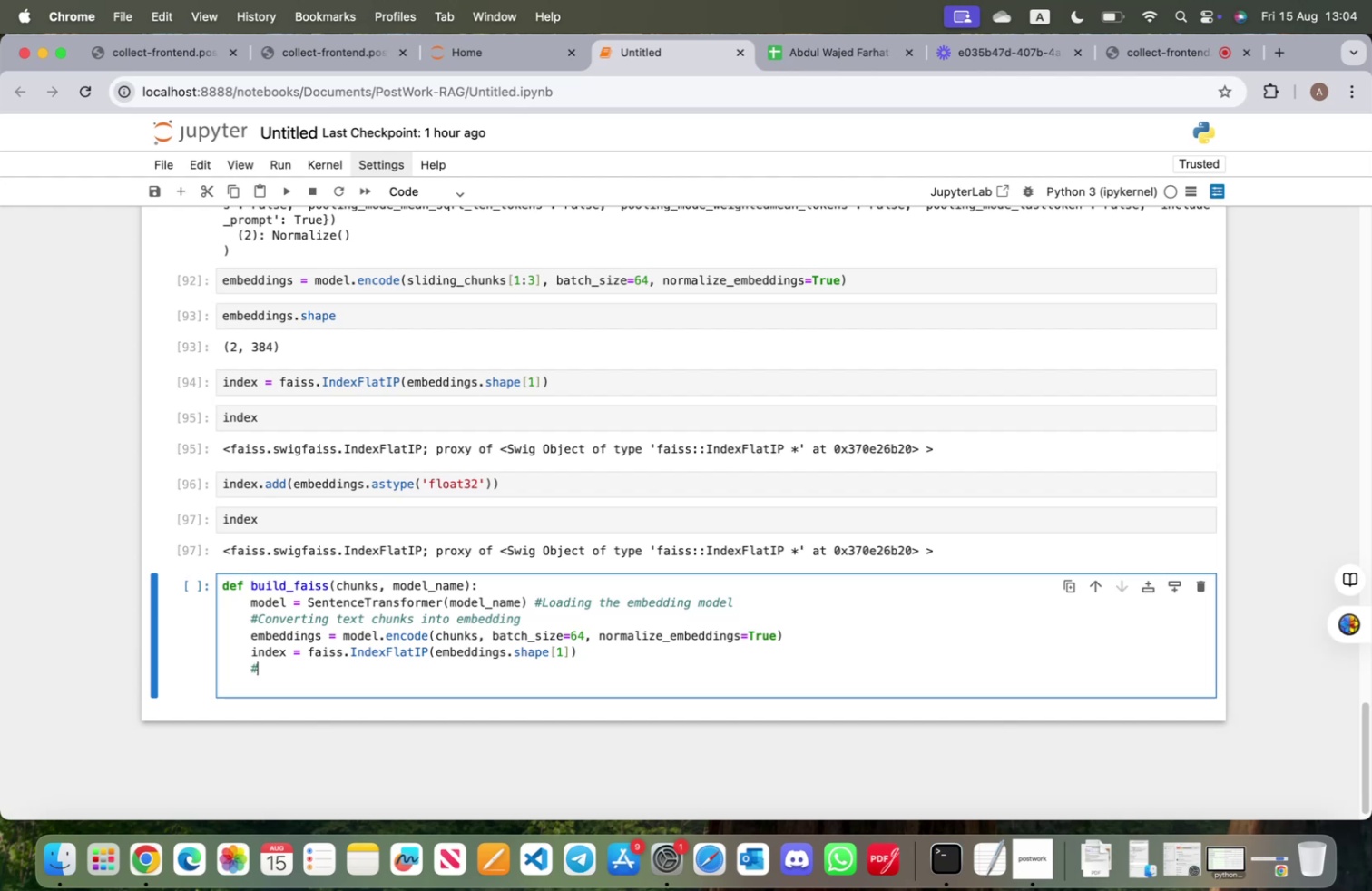 
type(3Adding embeddings to the FAISS index)
 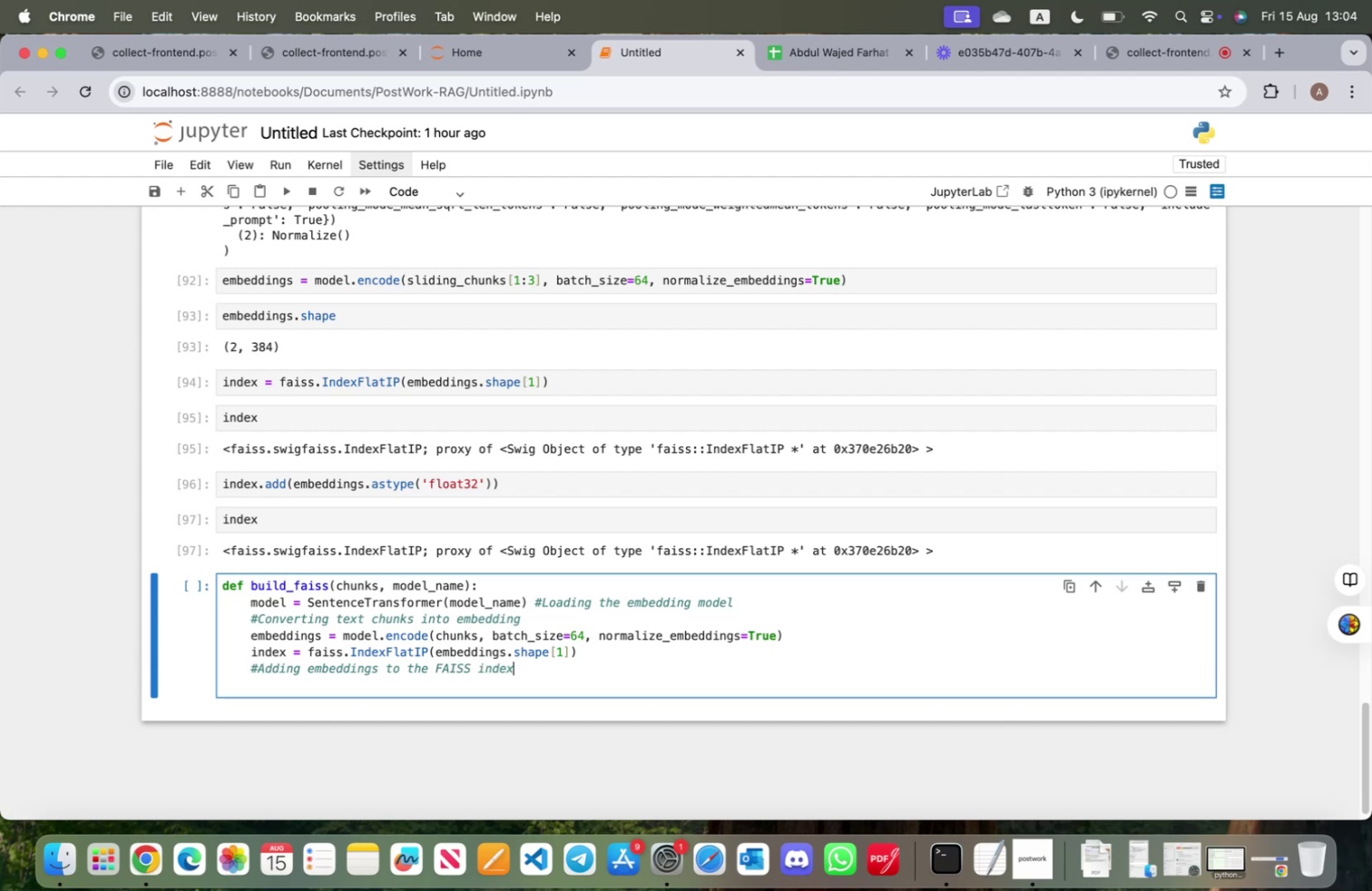 
 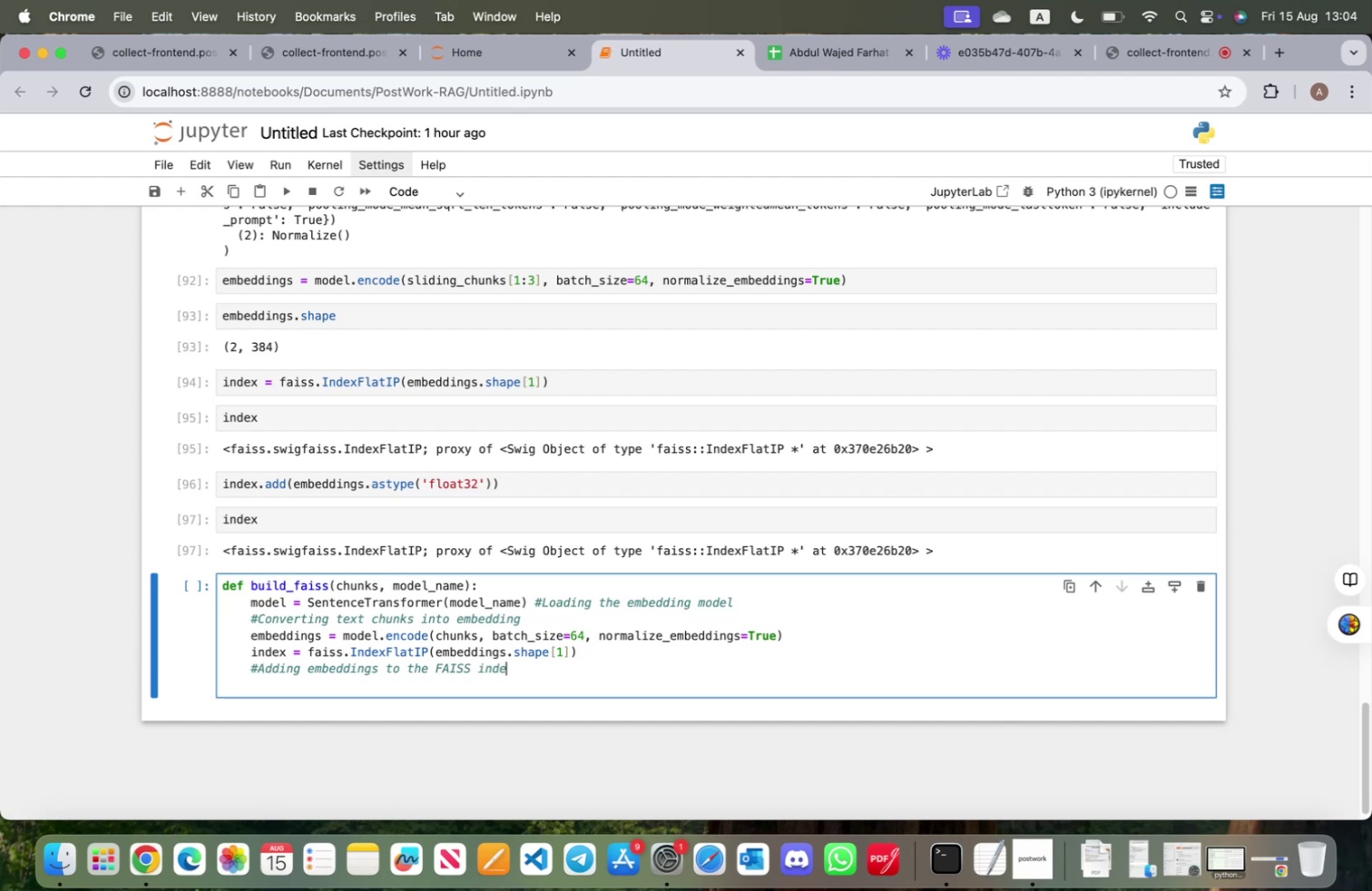 
key(Enter)
 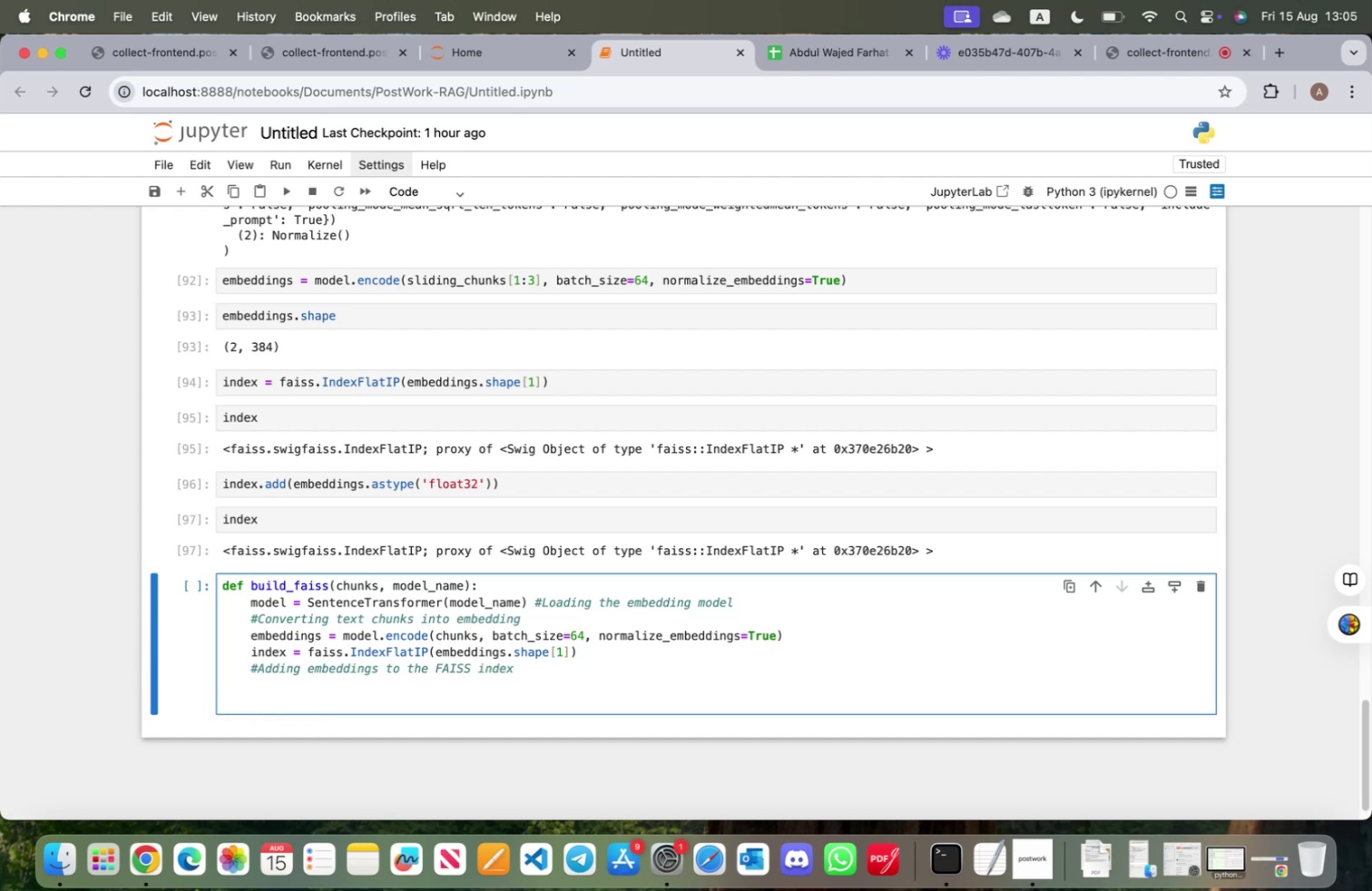 
type(ine)
key(Backspace)
type(dex.add(embeddings.astype('float32)
 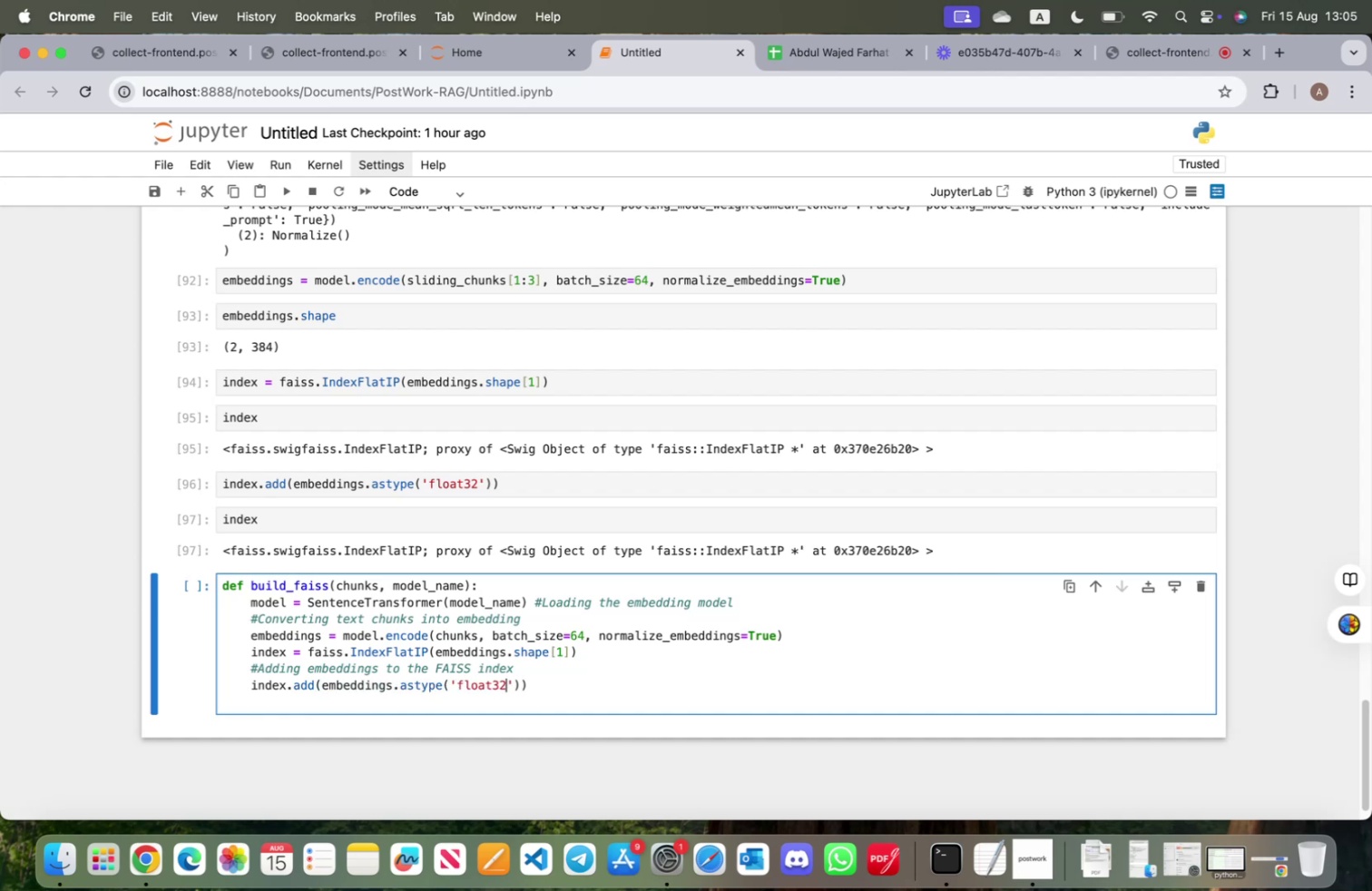 
wait(6.74)
 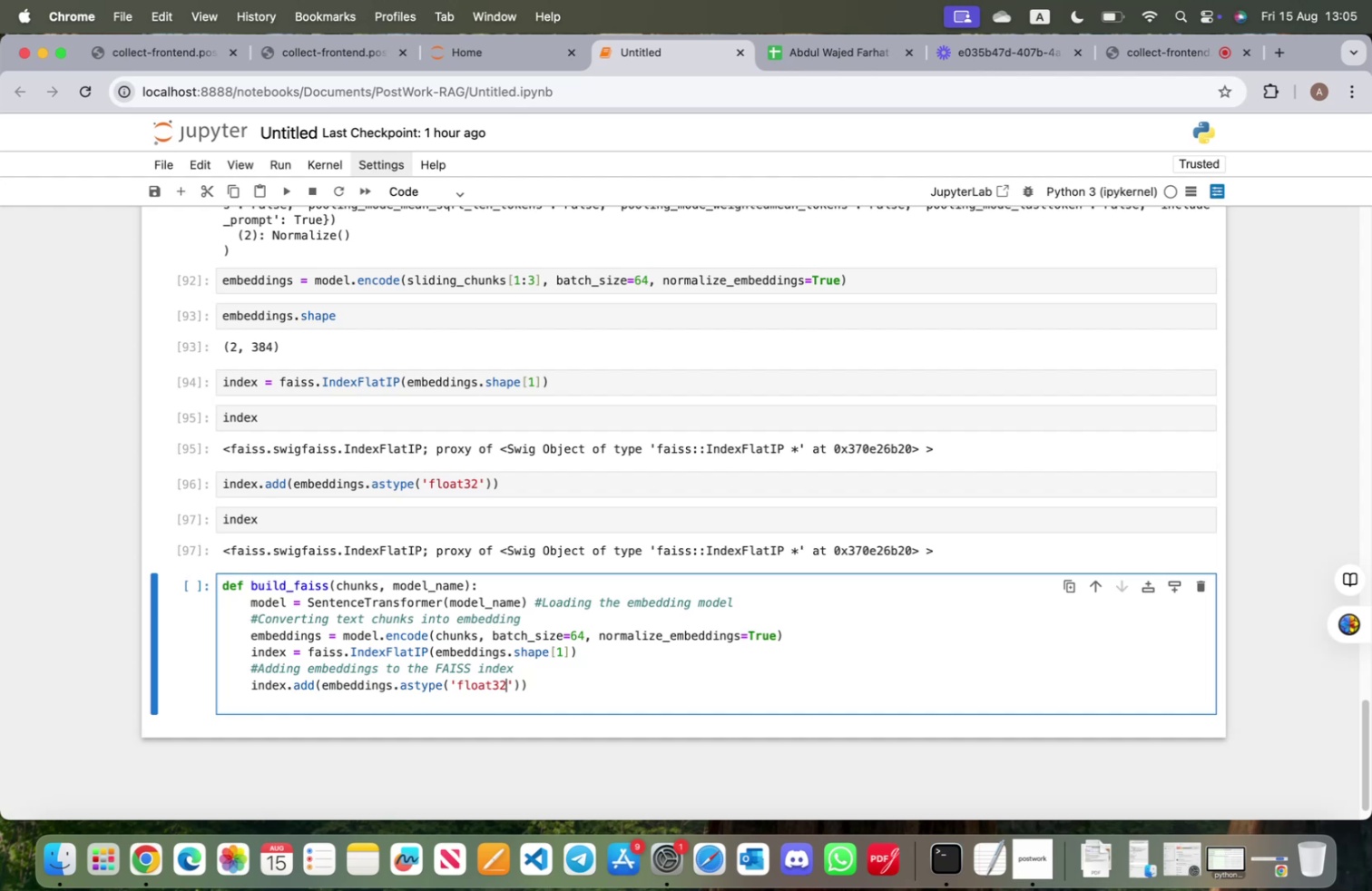 
left_click([623, 690])
 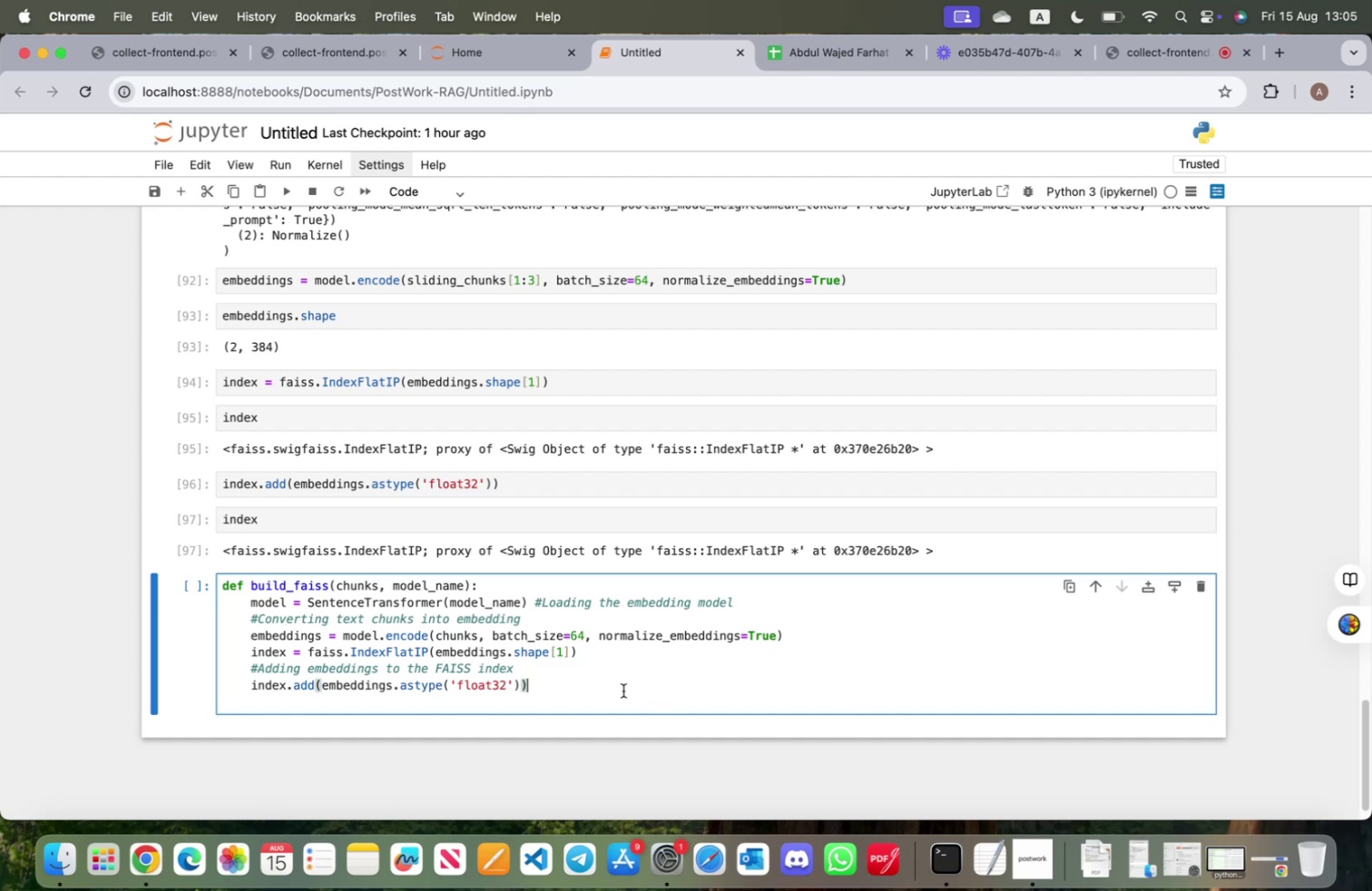 
key(Backslash)
 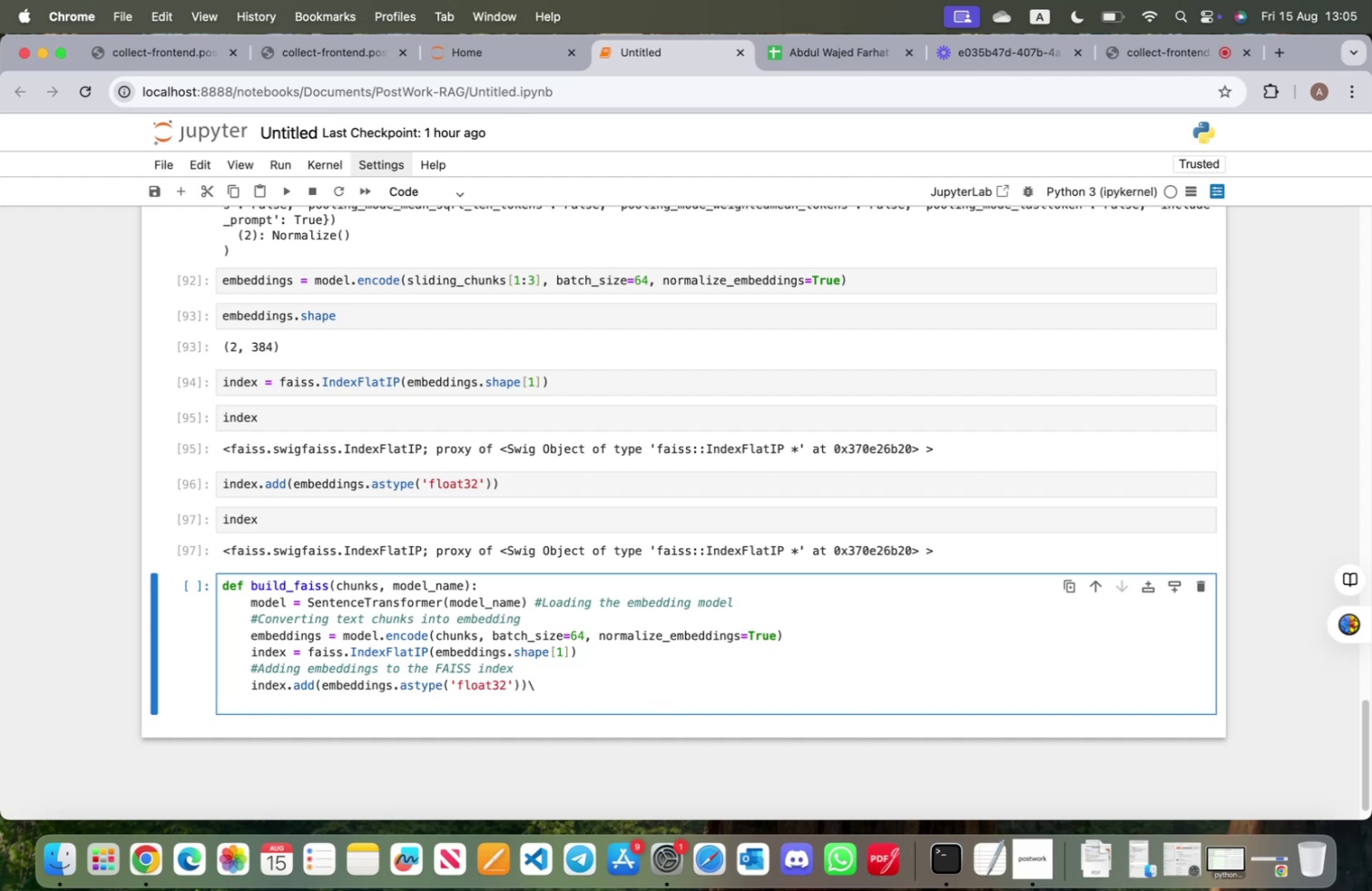 
key(Backspace)
 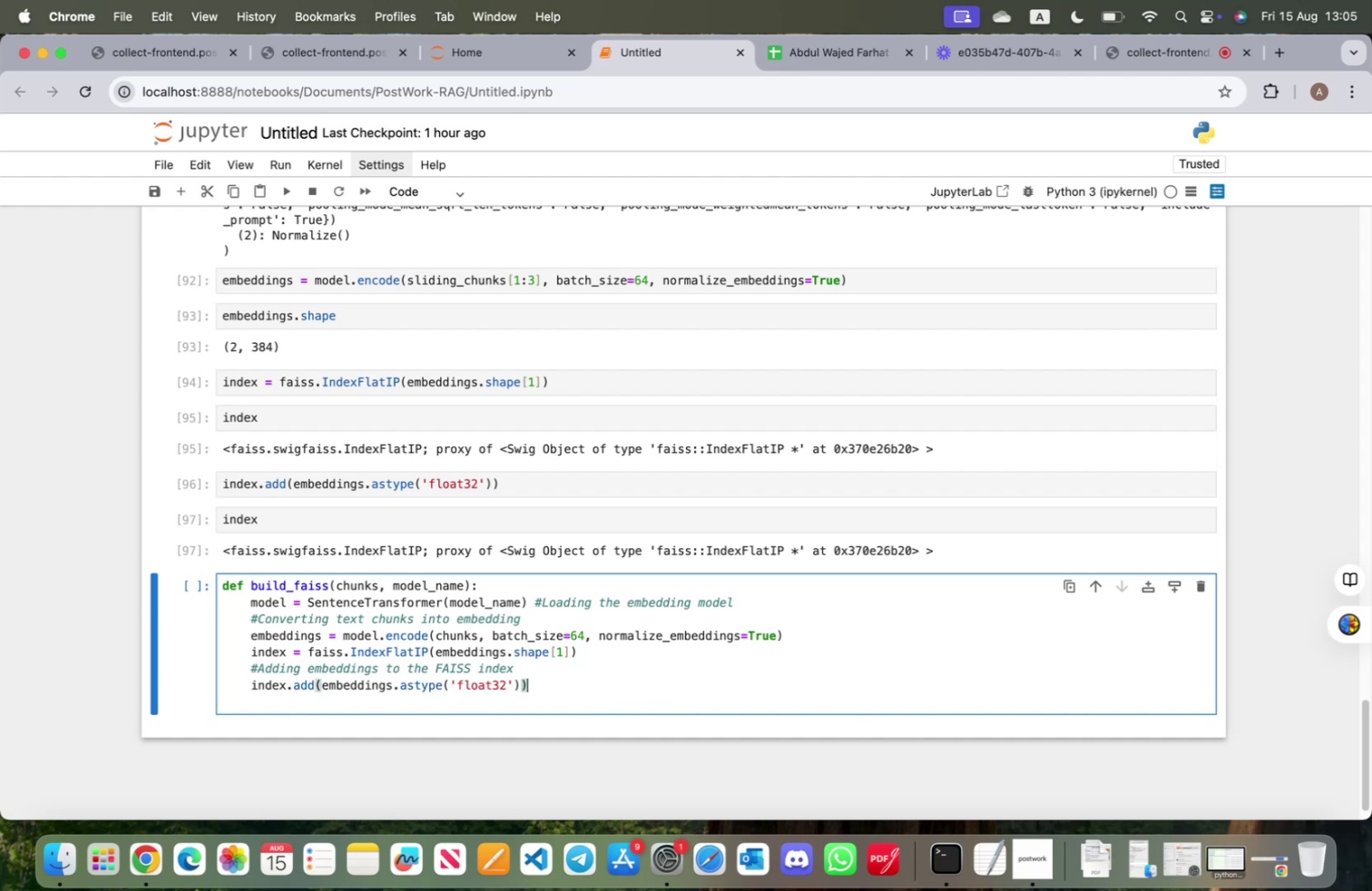 
key(Enter)
 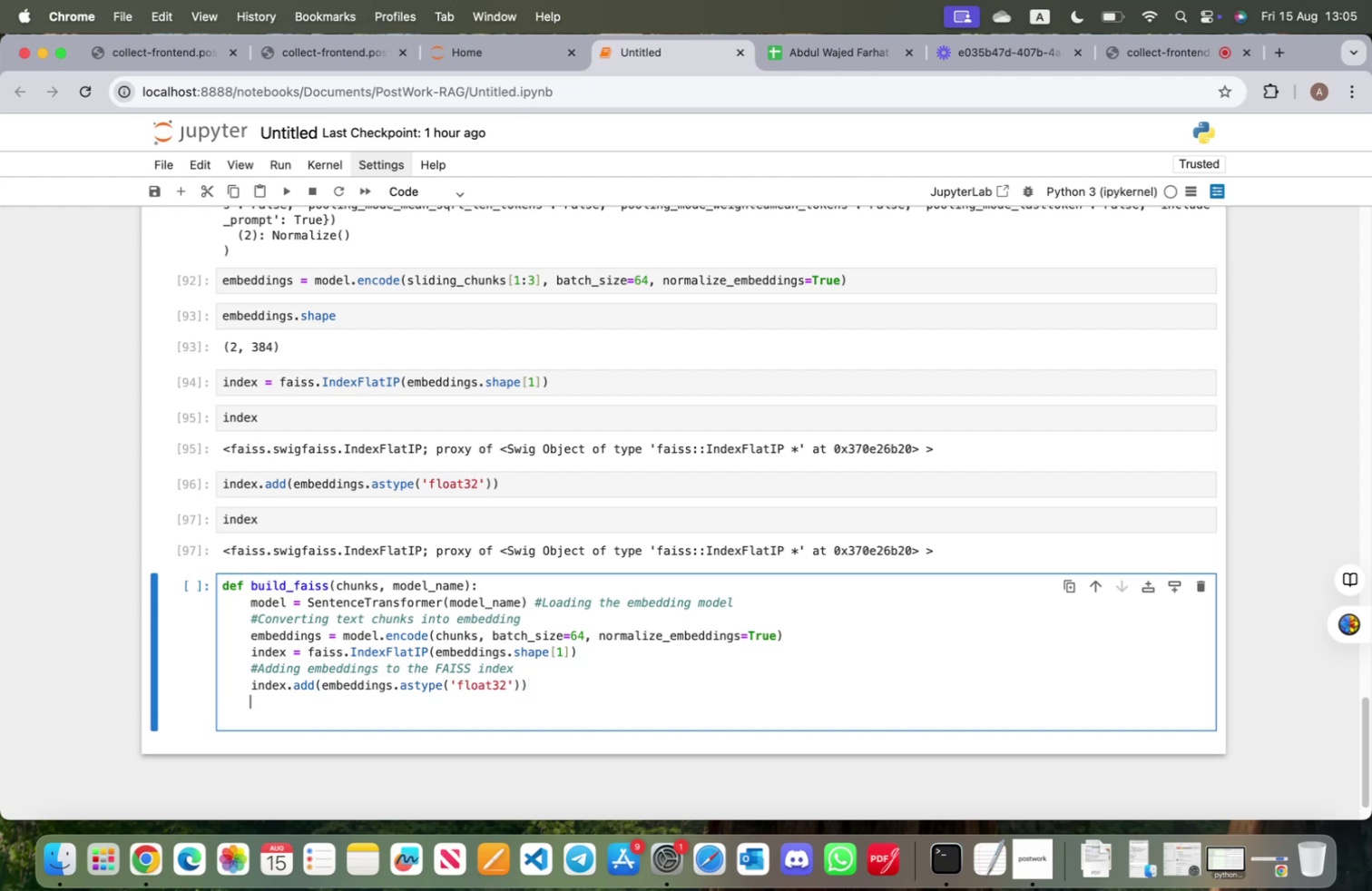 
key(Enter)
 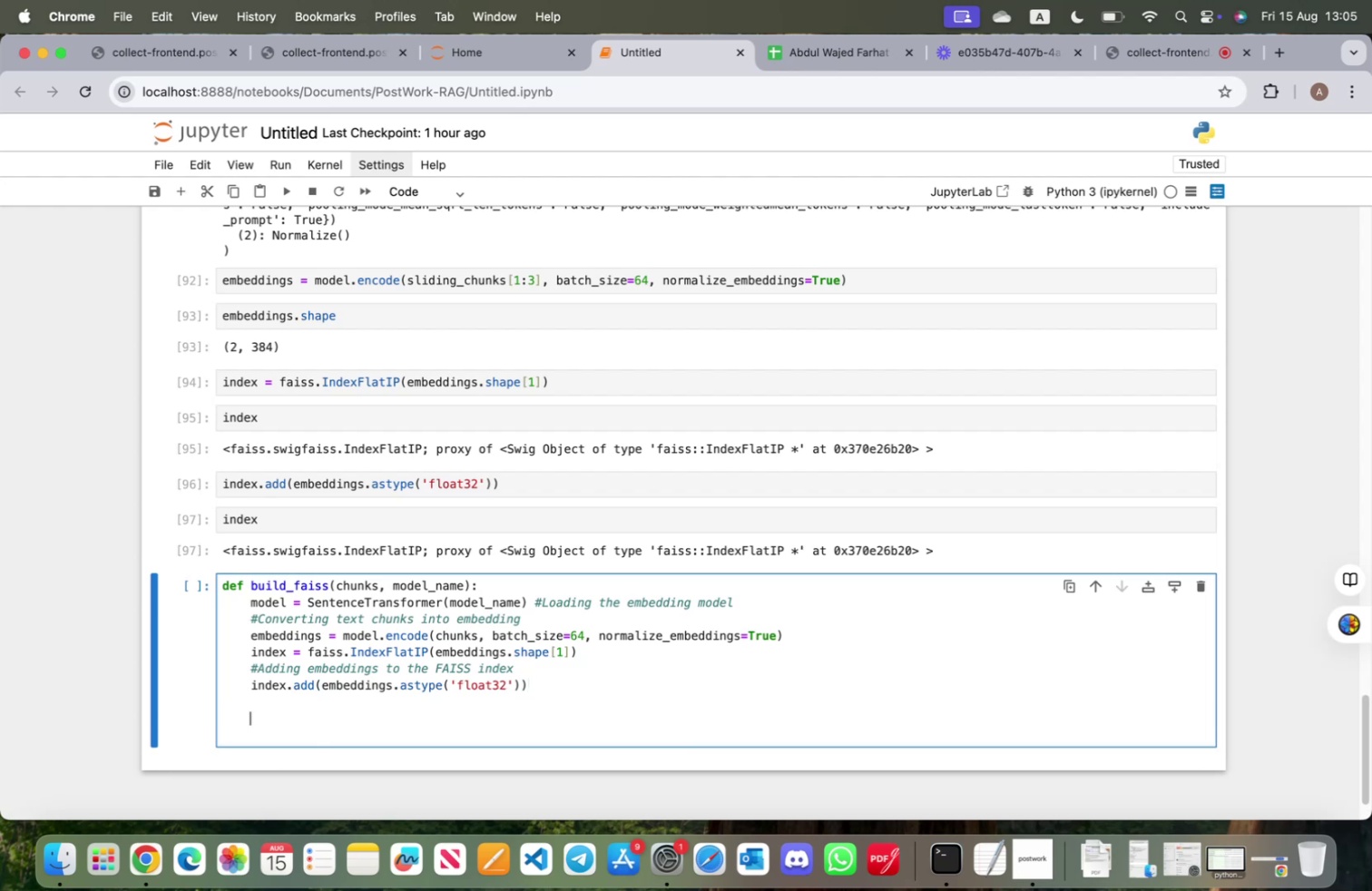 
type(return index, embedid)
key(Backspace)
key(Backspace)
type(dings, model)
 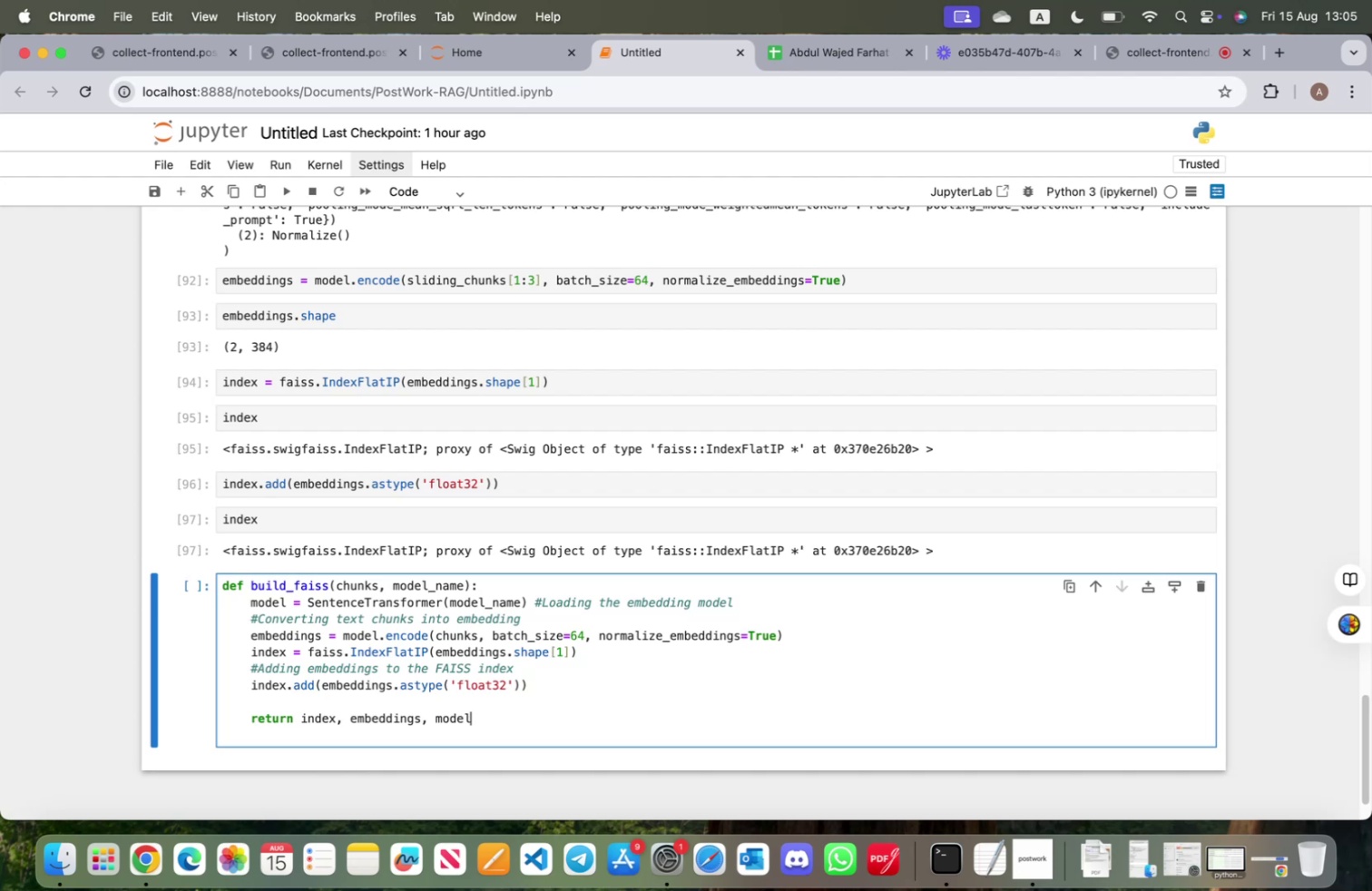 
wait(8.9)
 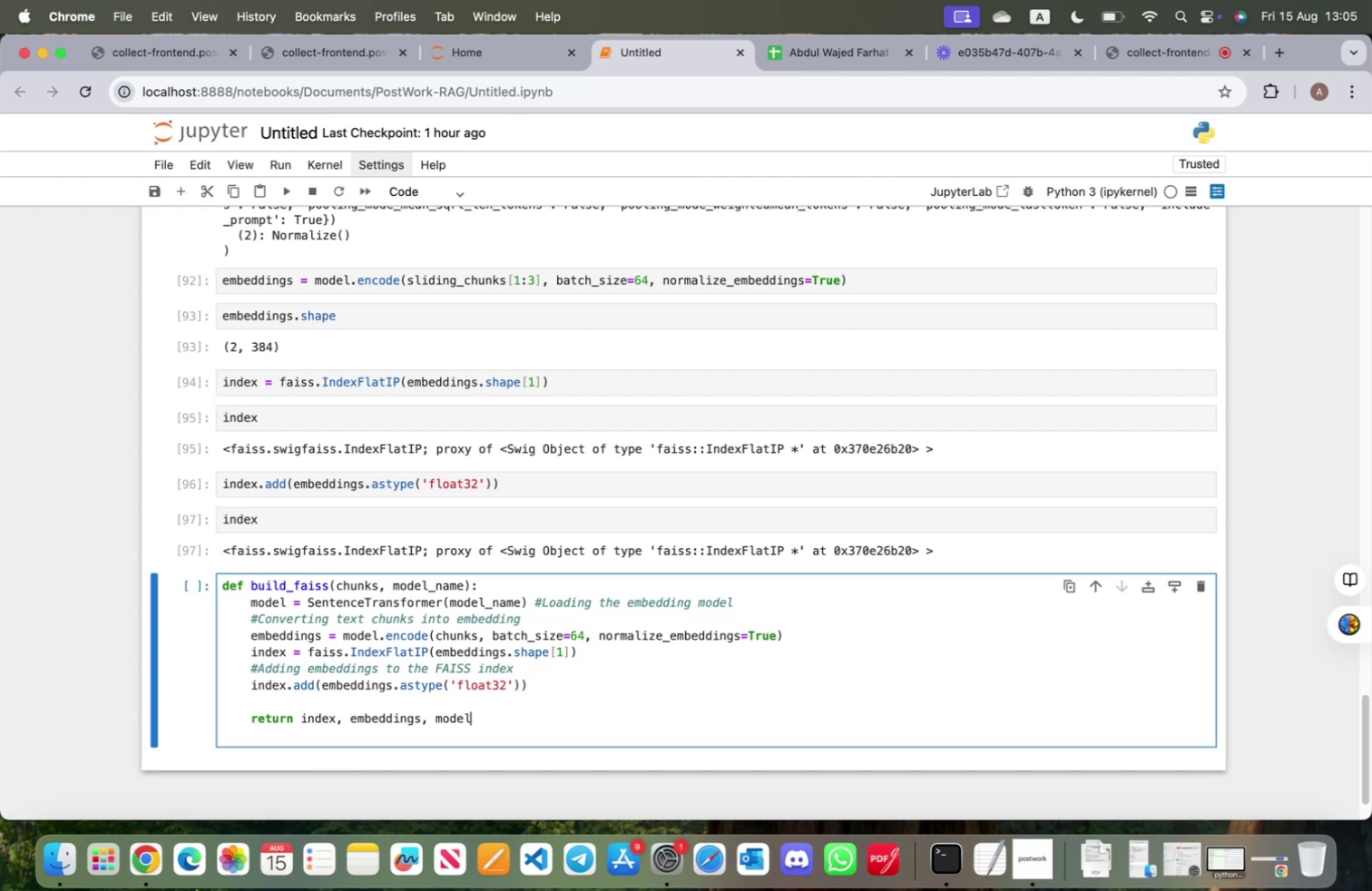 
left_click([250, 615])
 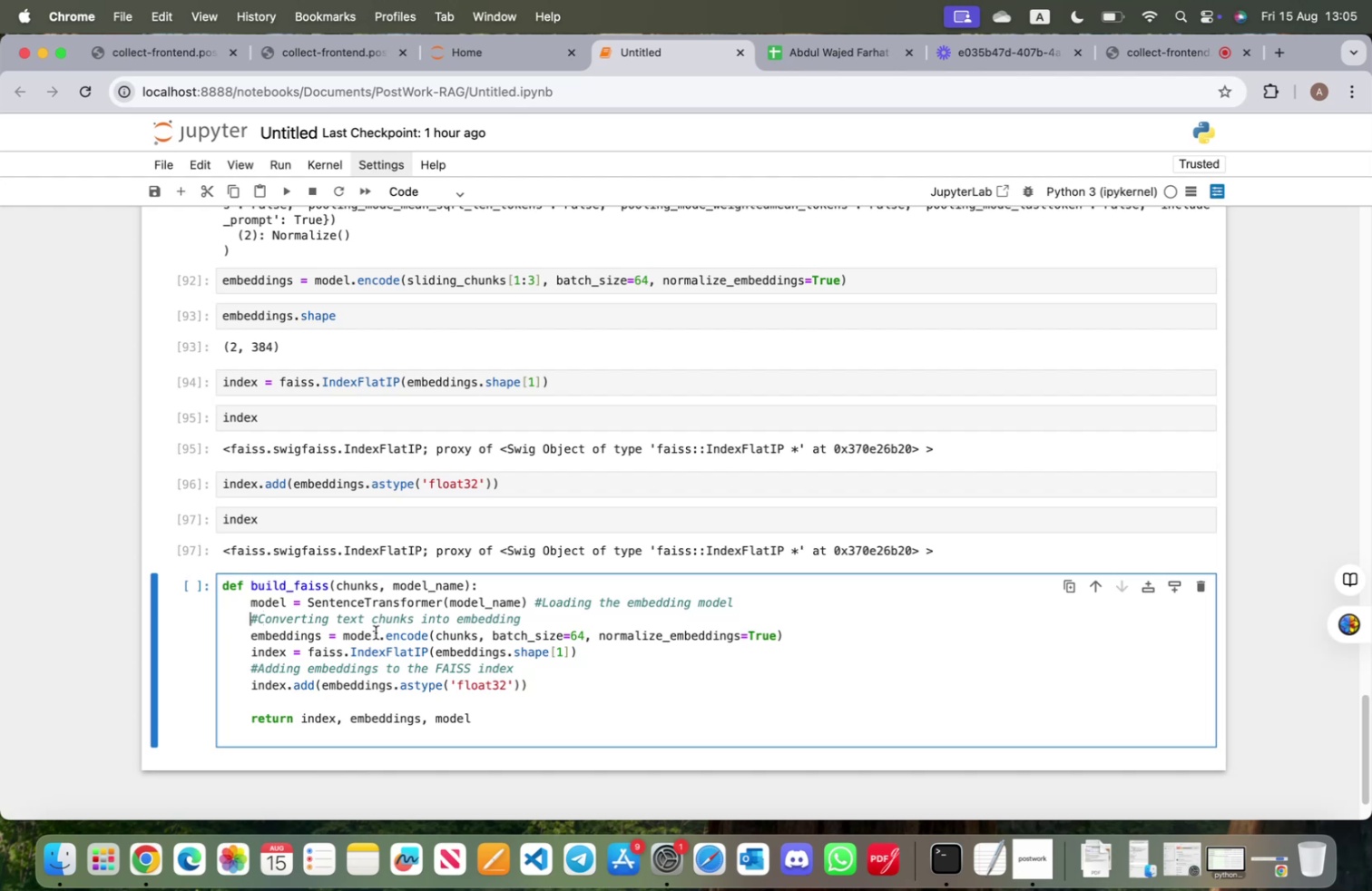 
key(Enter)
 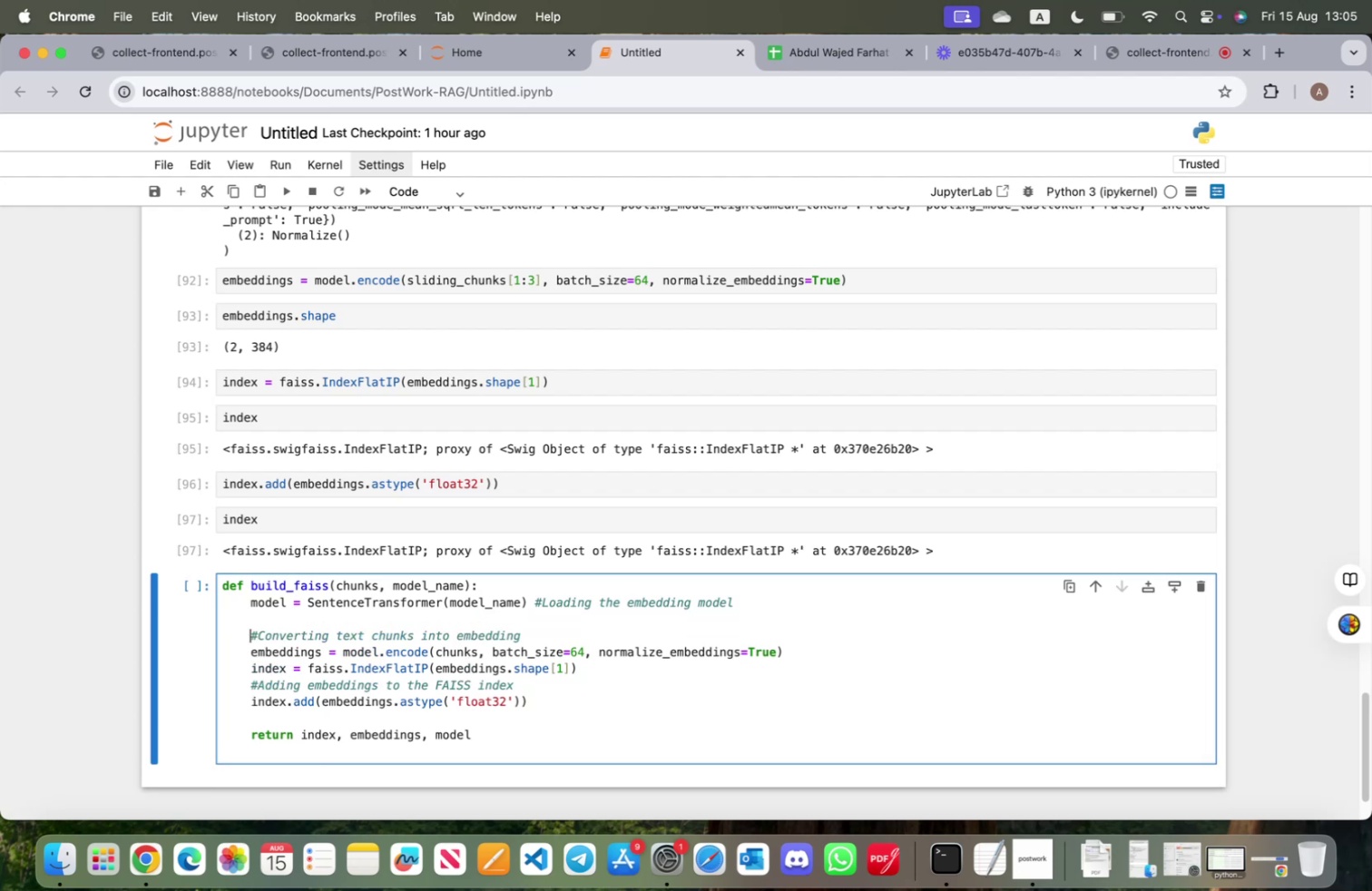 
key(ArrowDown)
 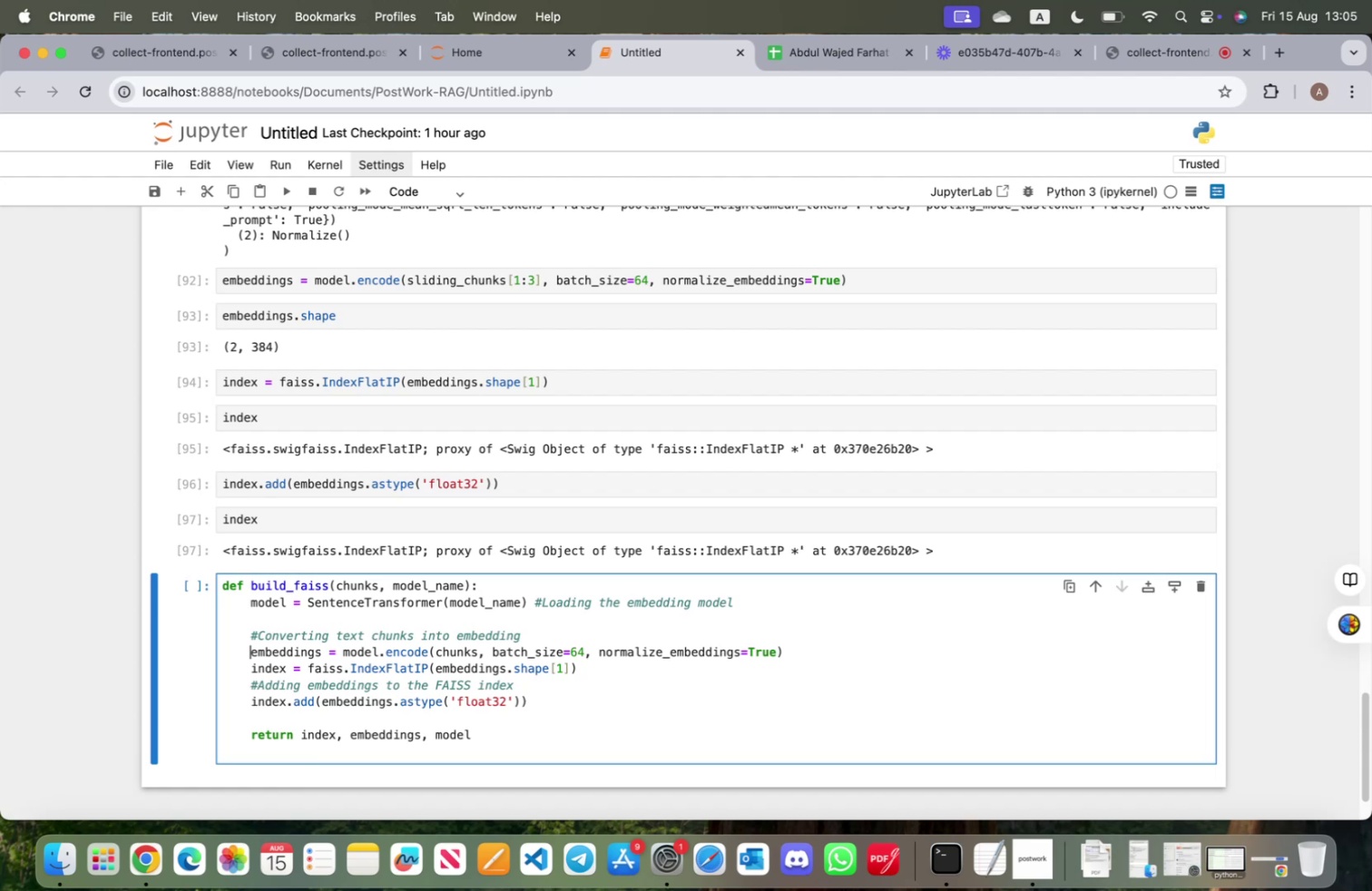 
key(ArrowDown)
 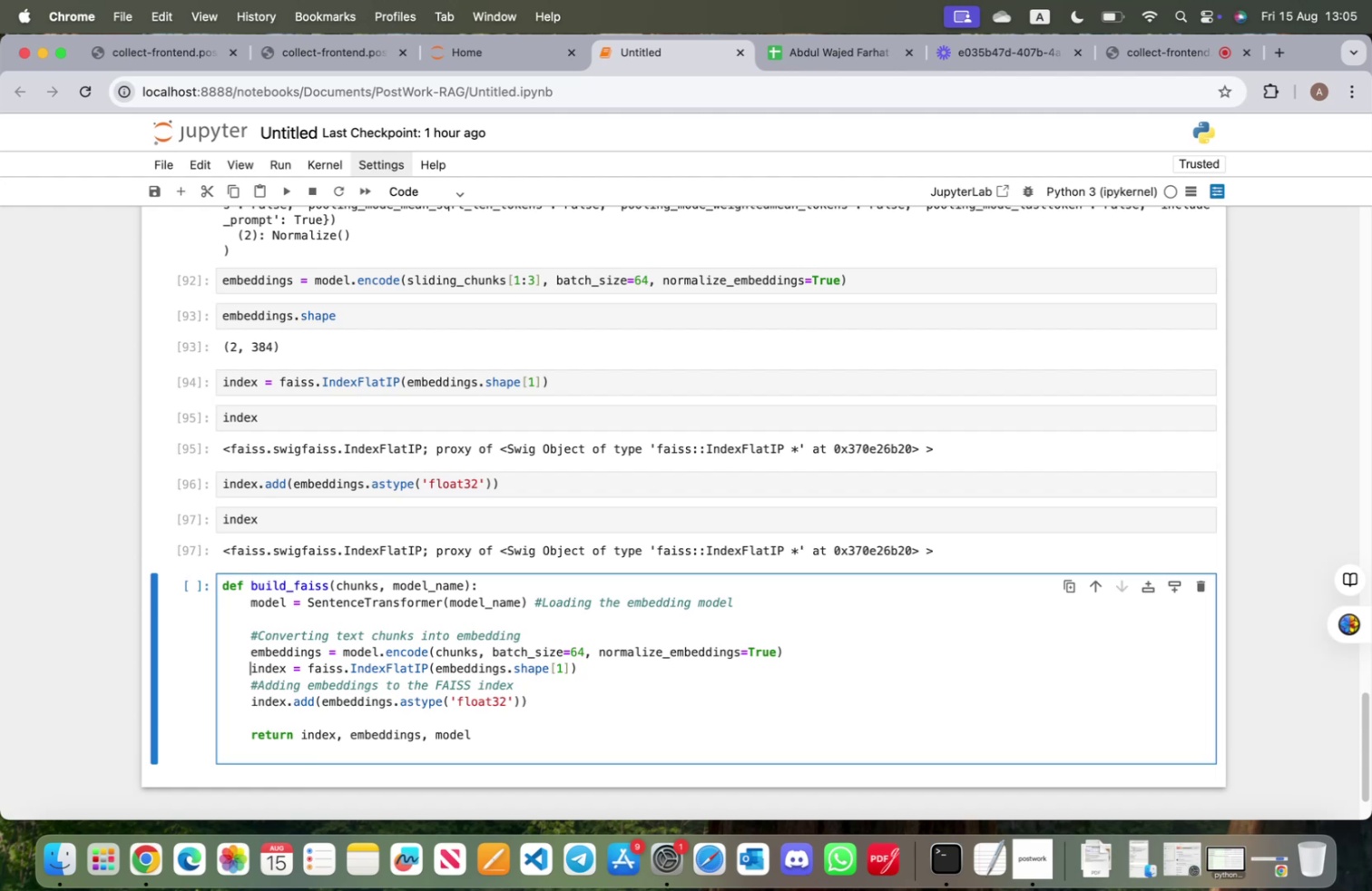 
key(ArrowDown)
 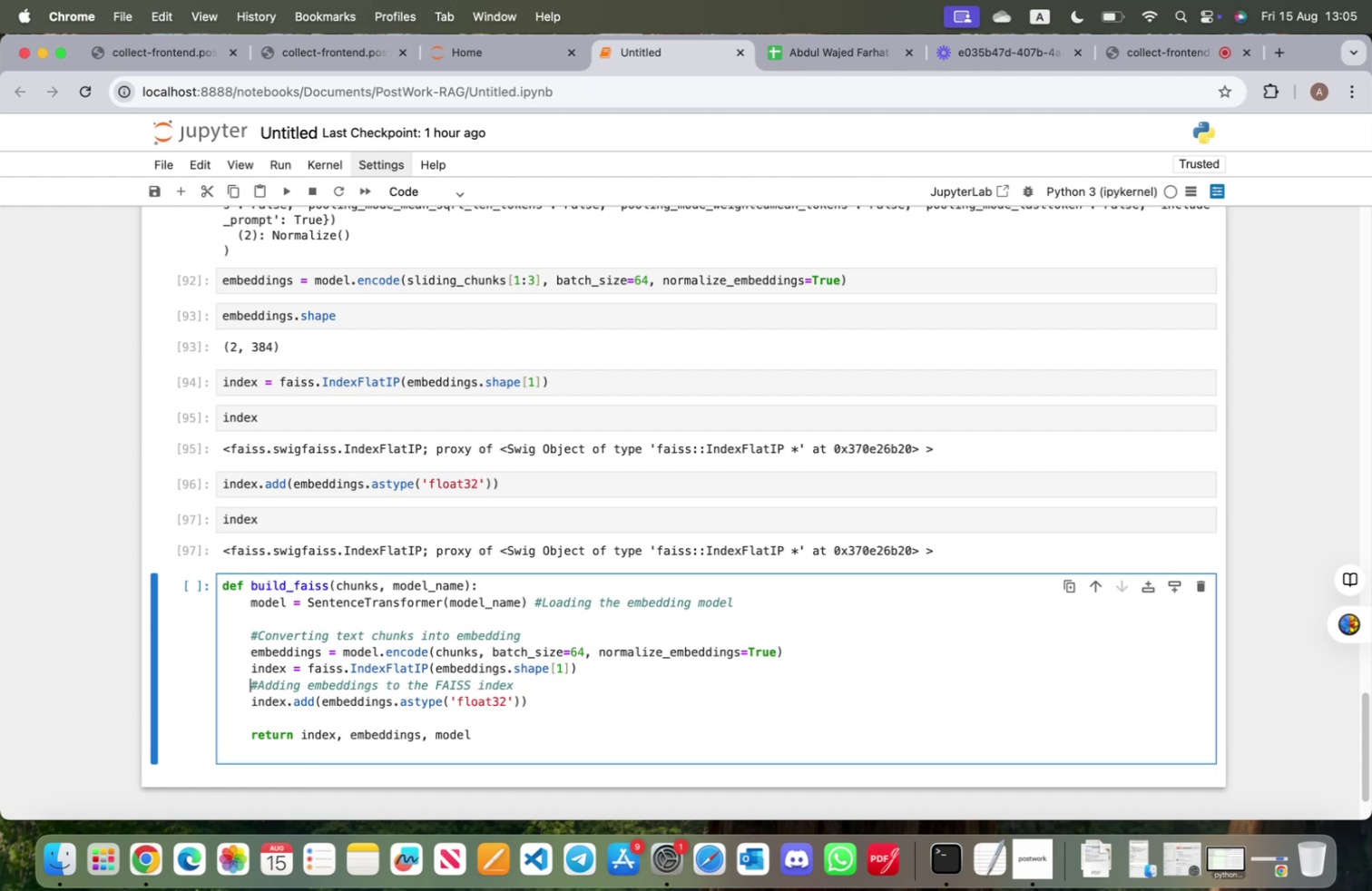 
key(Enter)
 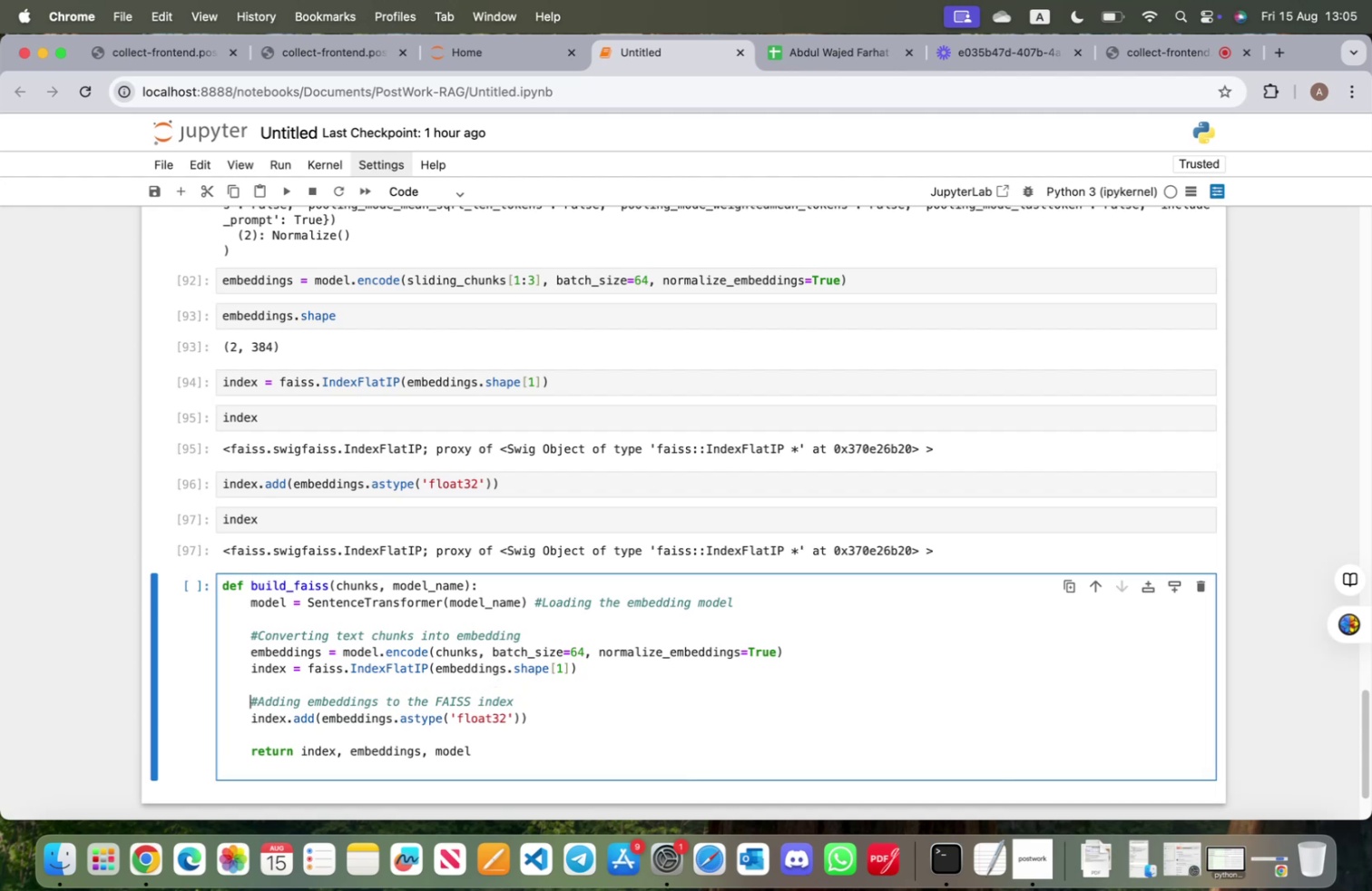 
scroll: coordinate [386, 645], scroll_direction: down, amount: 4.0
 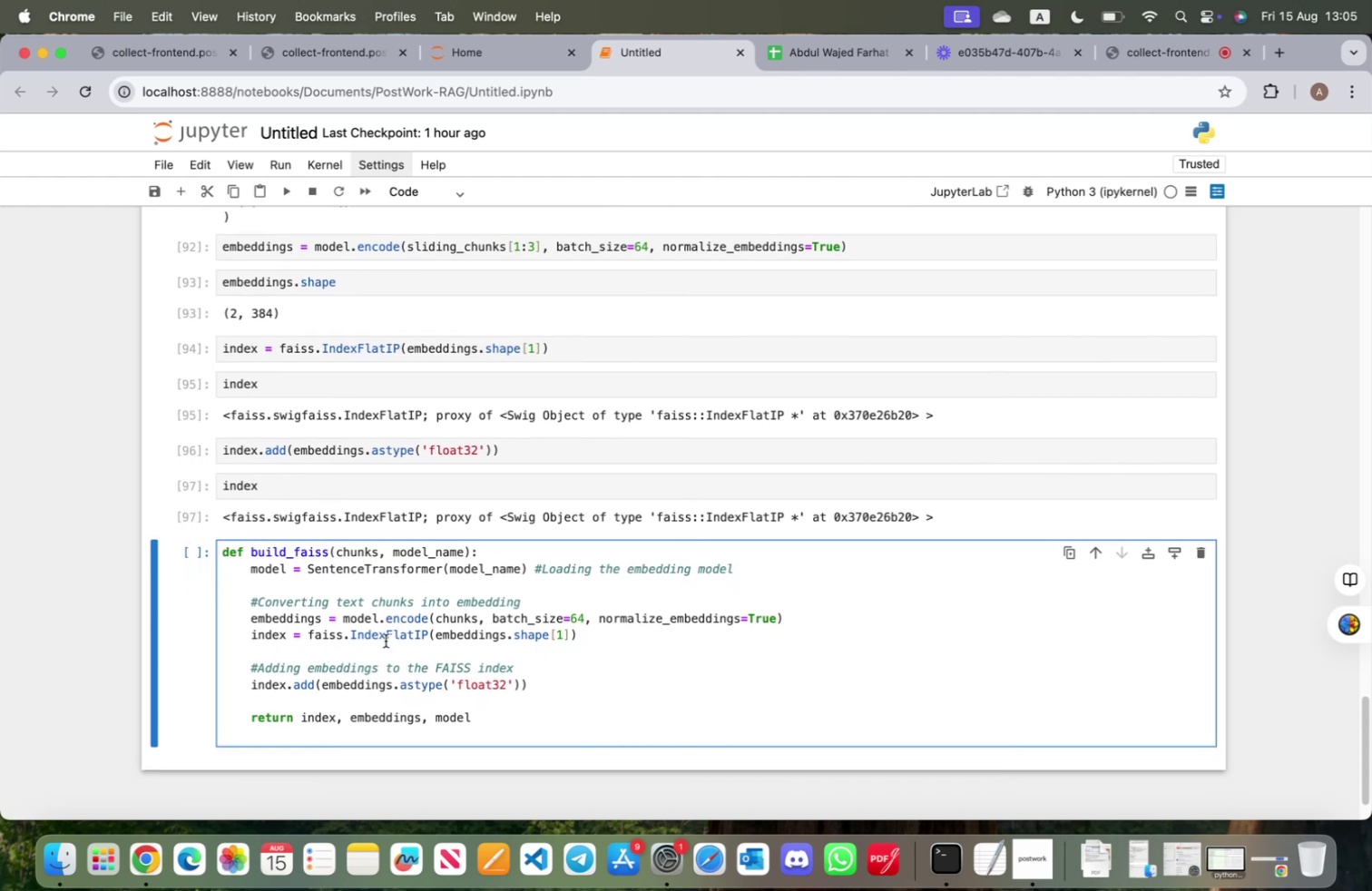 
key(Shift+ShiftRight)
 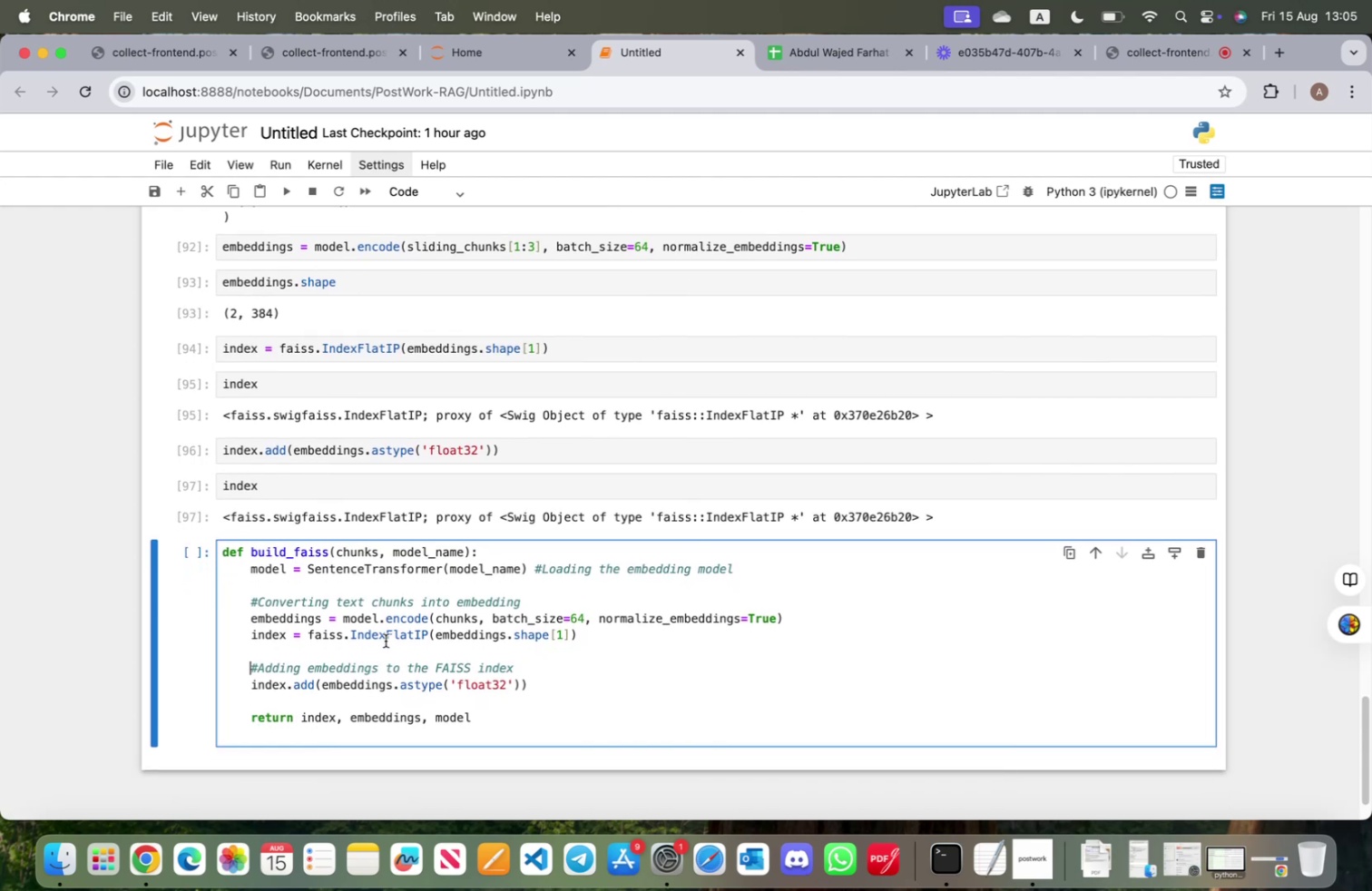 
key(Shift+Enter)
 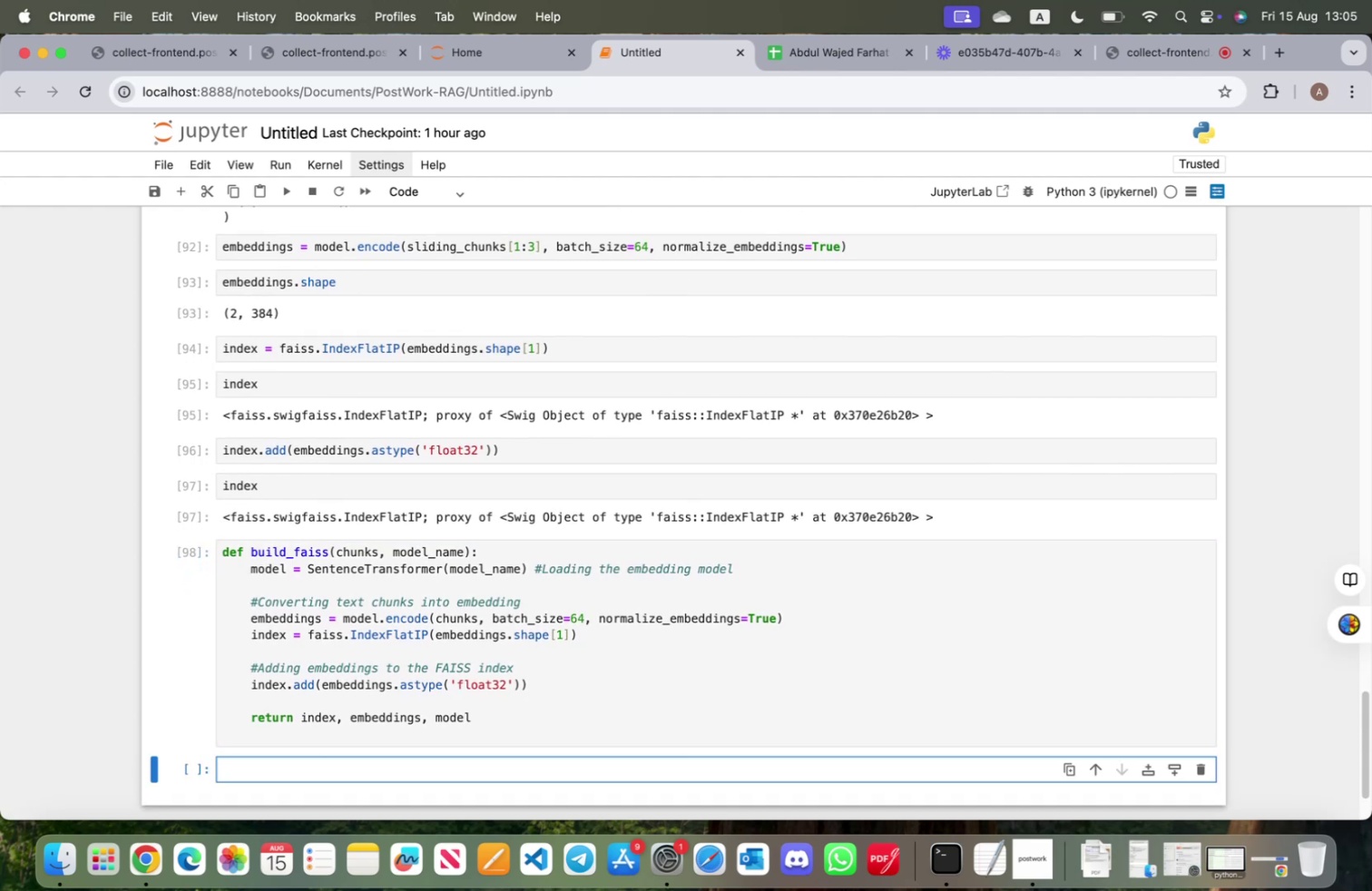 
scroll: coordinate [385, 644], scroll_direction: down, amount: 3.0
 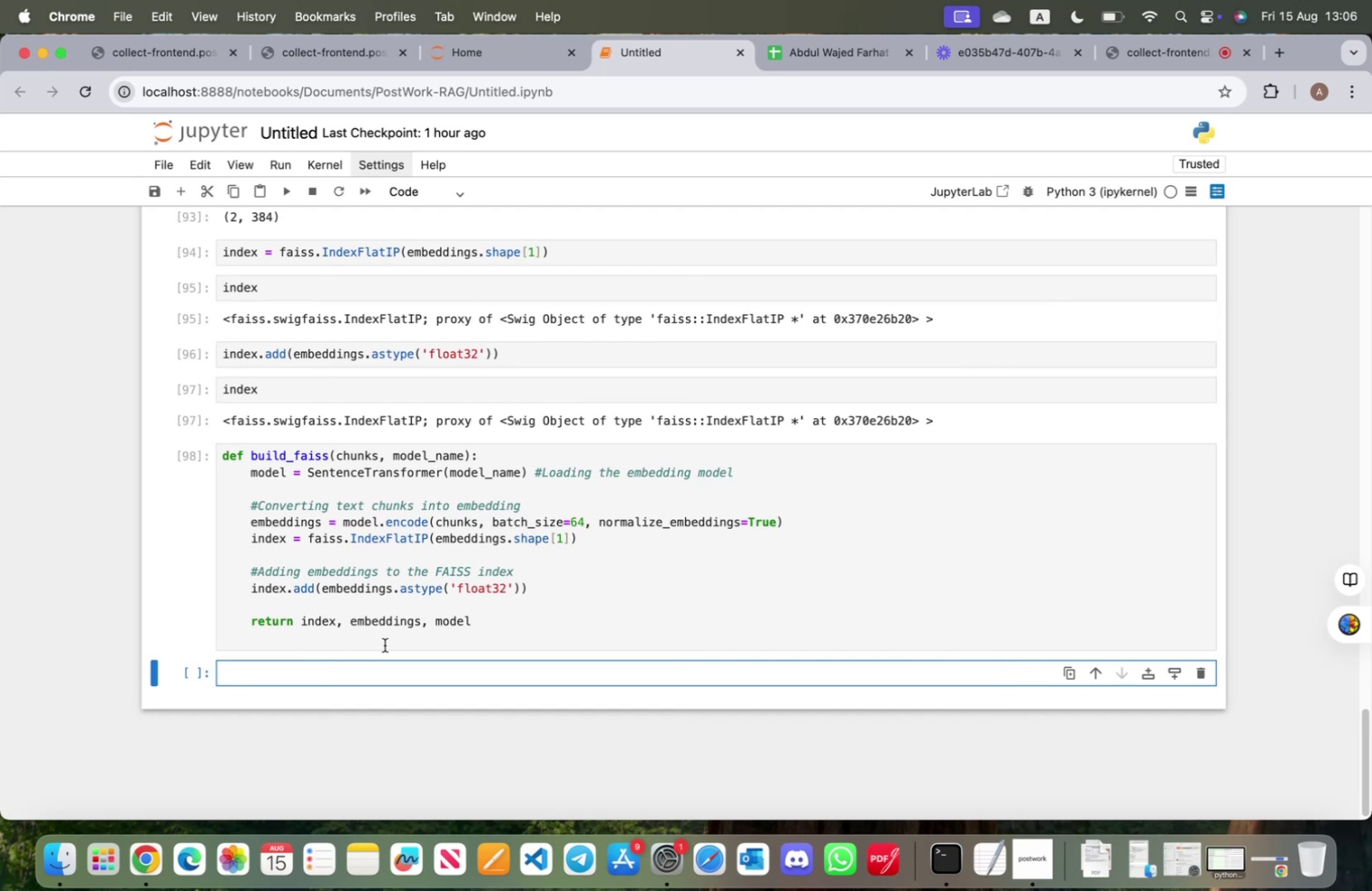 
wait(14.13)
 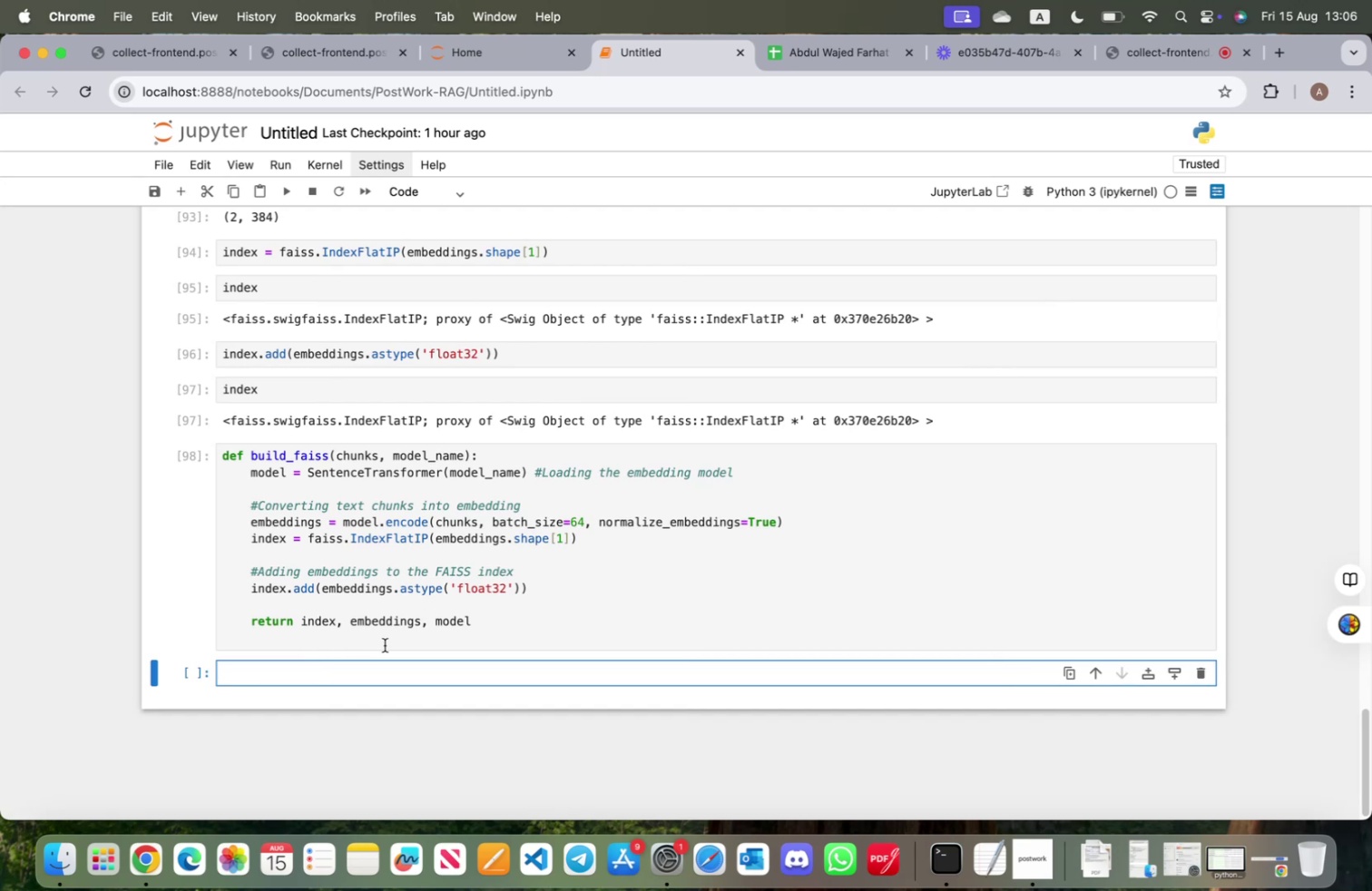 
type(idx,embeddings, )
 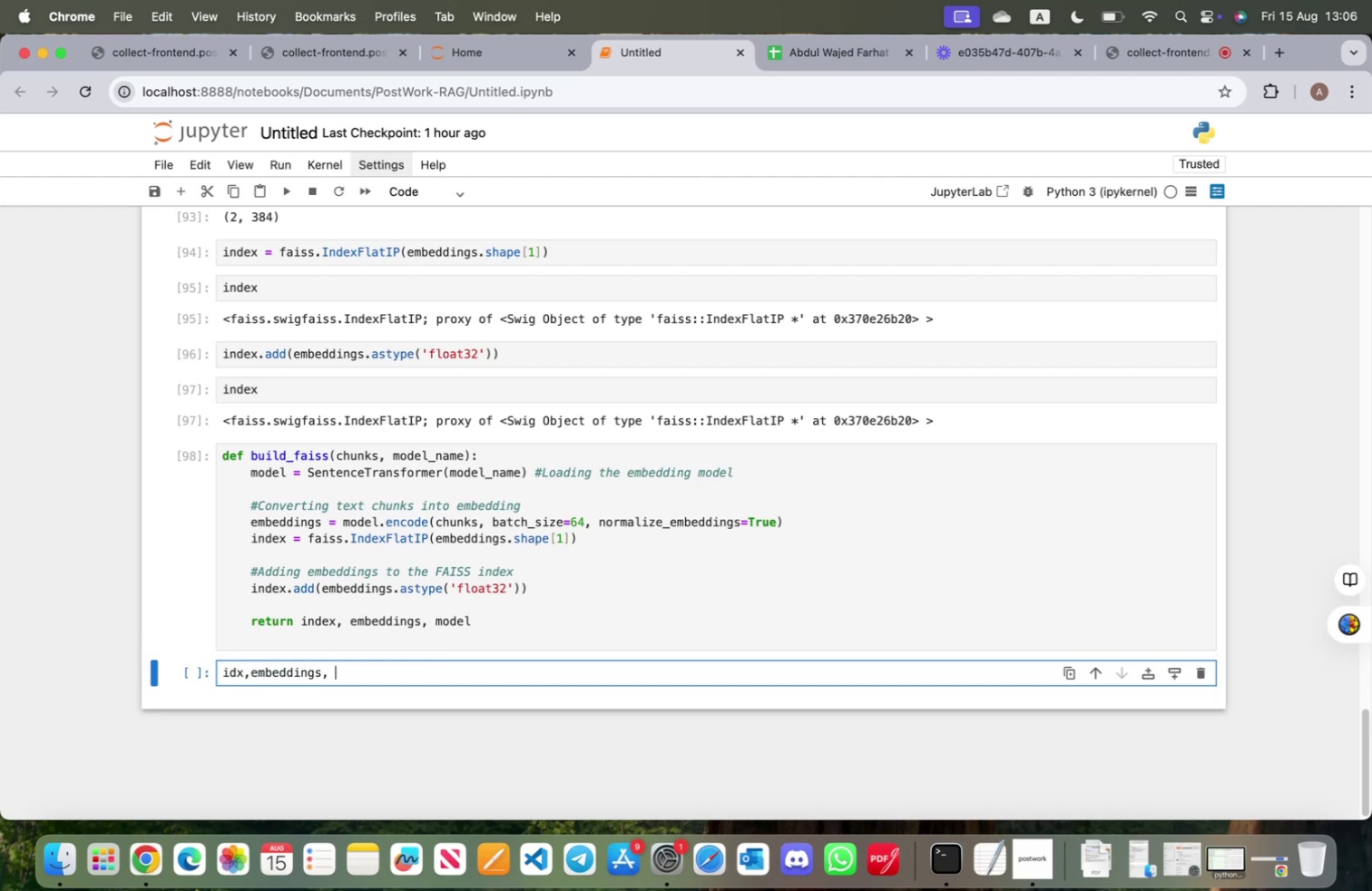 
hold_key(key=Backspace, duration=1.5)
 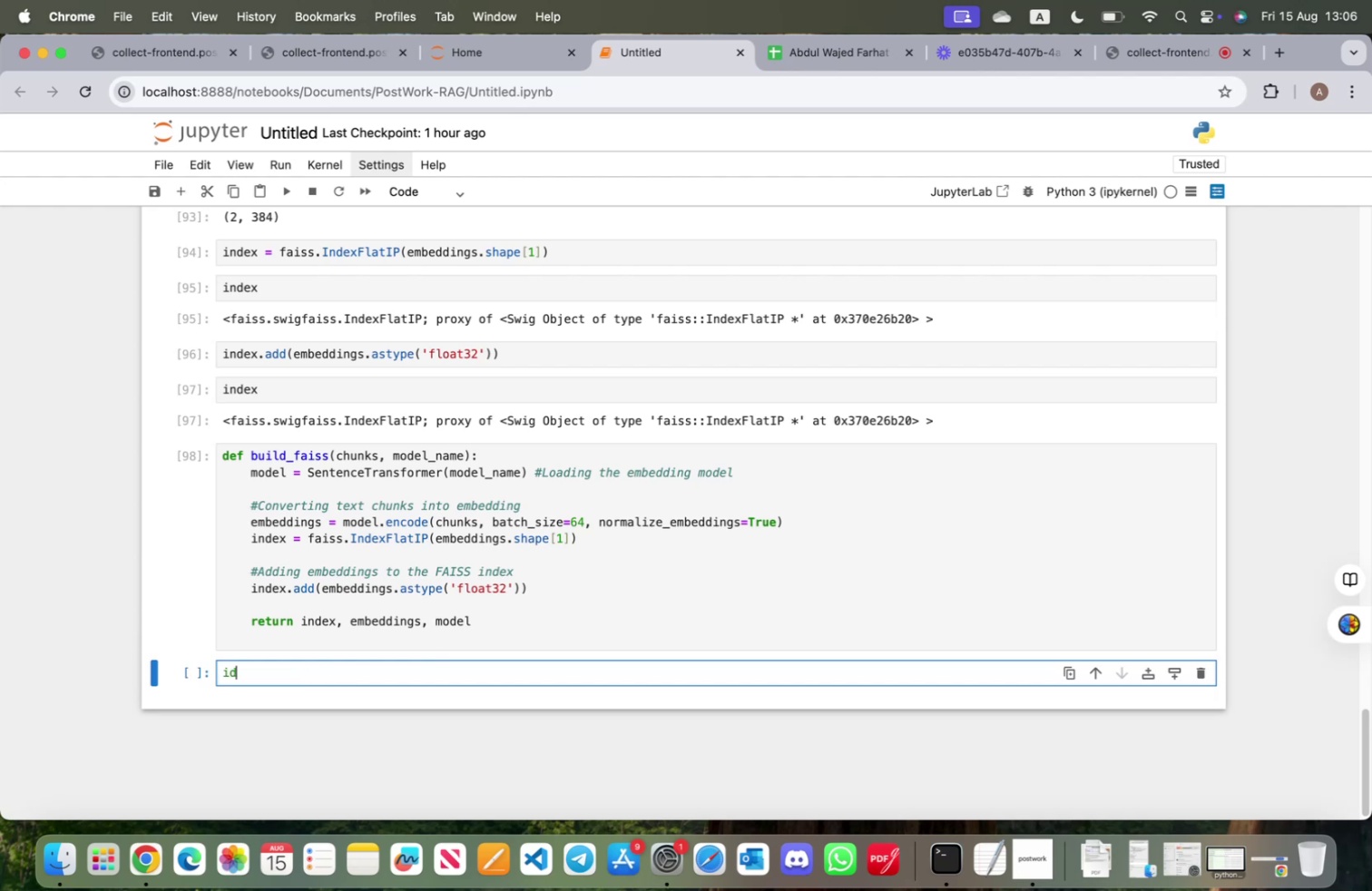 
key(Backspace)
key(Backspace)
type(in)
key(Backspace)
type(dx_mini, embeddings,)
key(Backspace)
type(_mib)
key(Backspace)
type(ni, model_mii)
key(Backspace)
type(ni = bi)
key(Tab)
key(Backspace)
type(ui)
key(Tab)
type(\)
key(Backspace)
type(l)
key(Tab)
 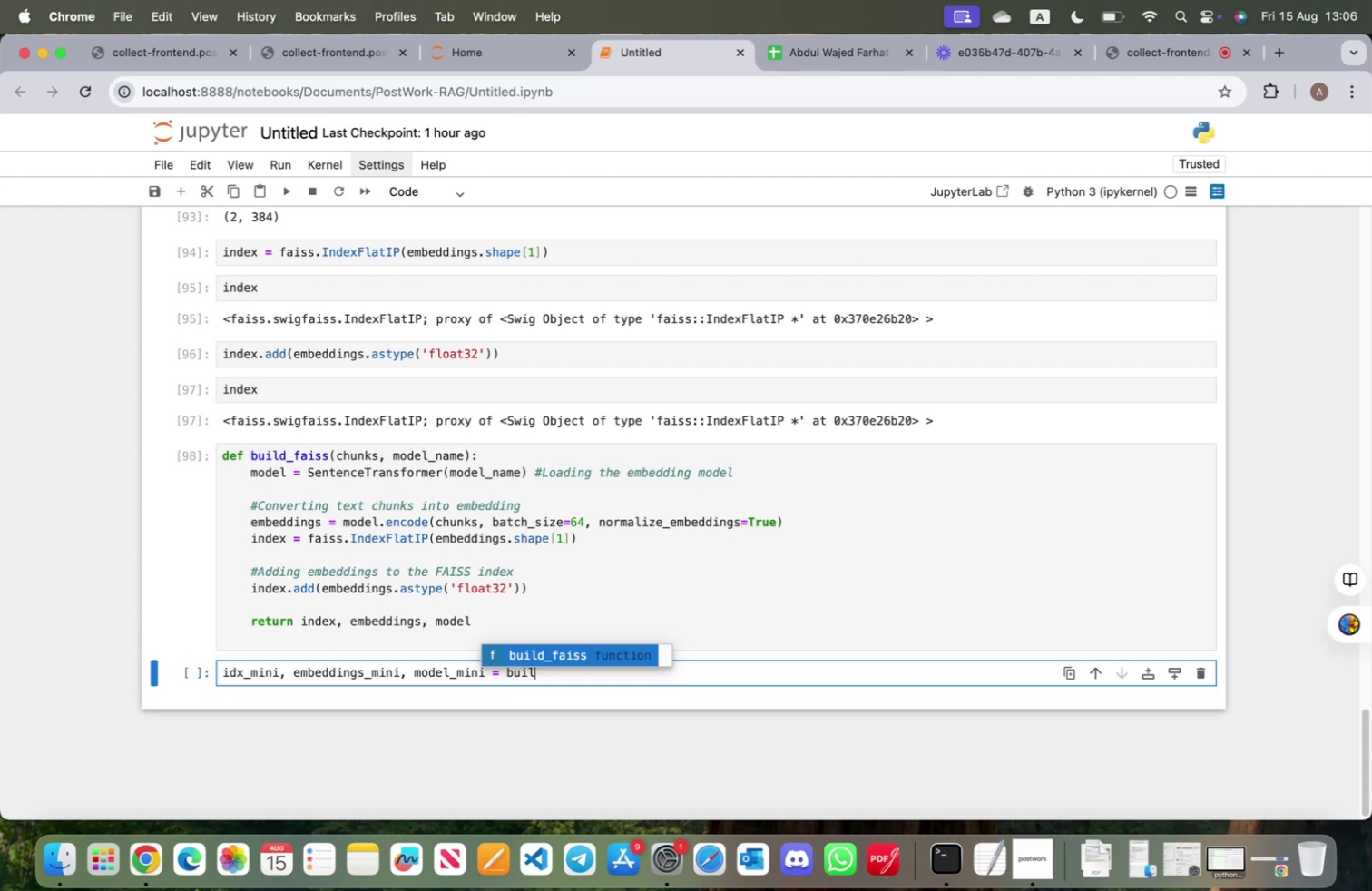 
key(Enter)
 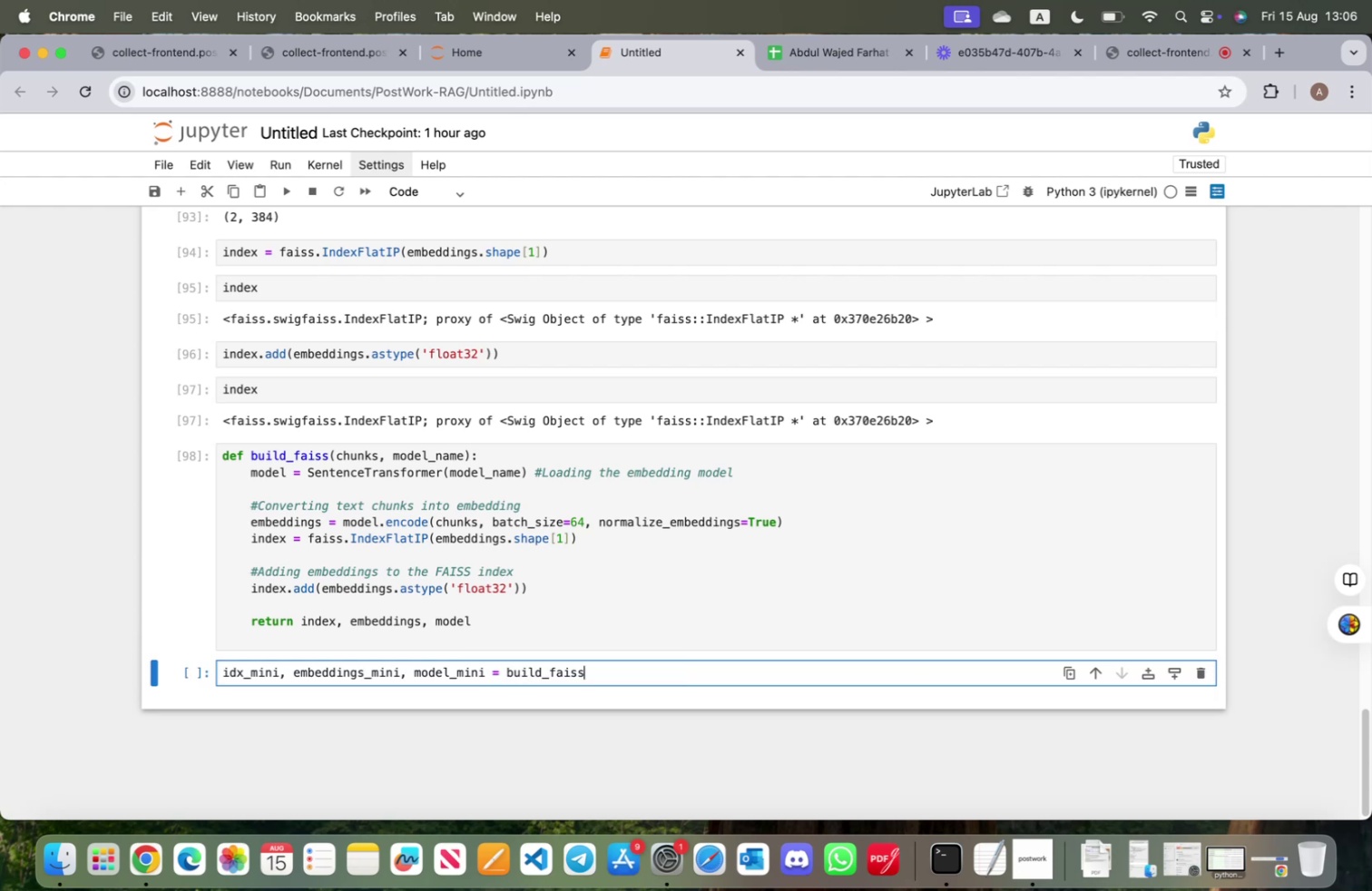 
key(Shift+9)
 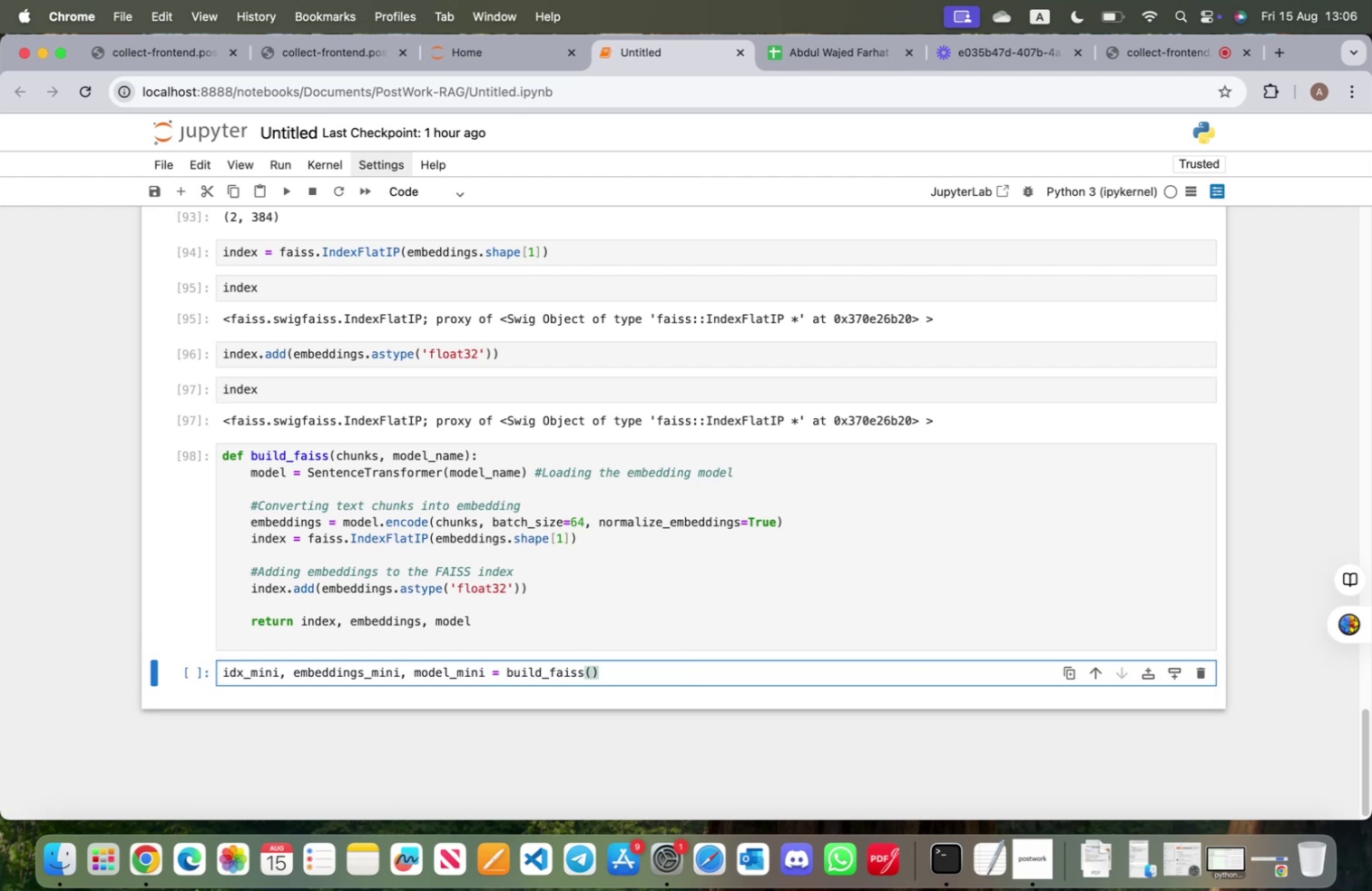 
scroll: coordinate [372, 641], scroll_direction: up, amount: 11.0
 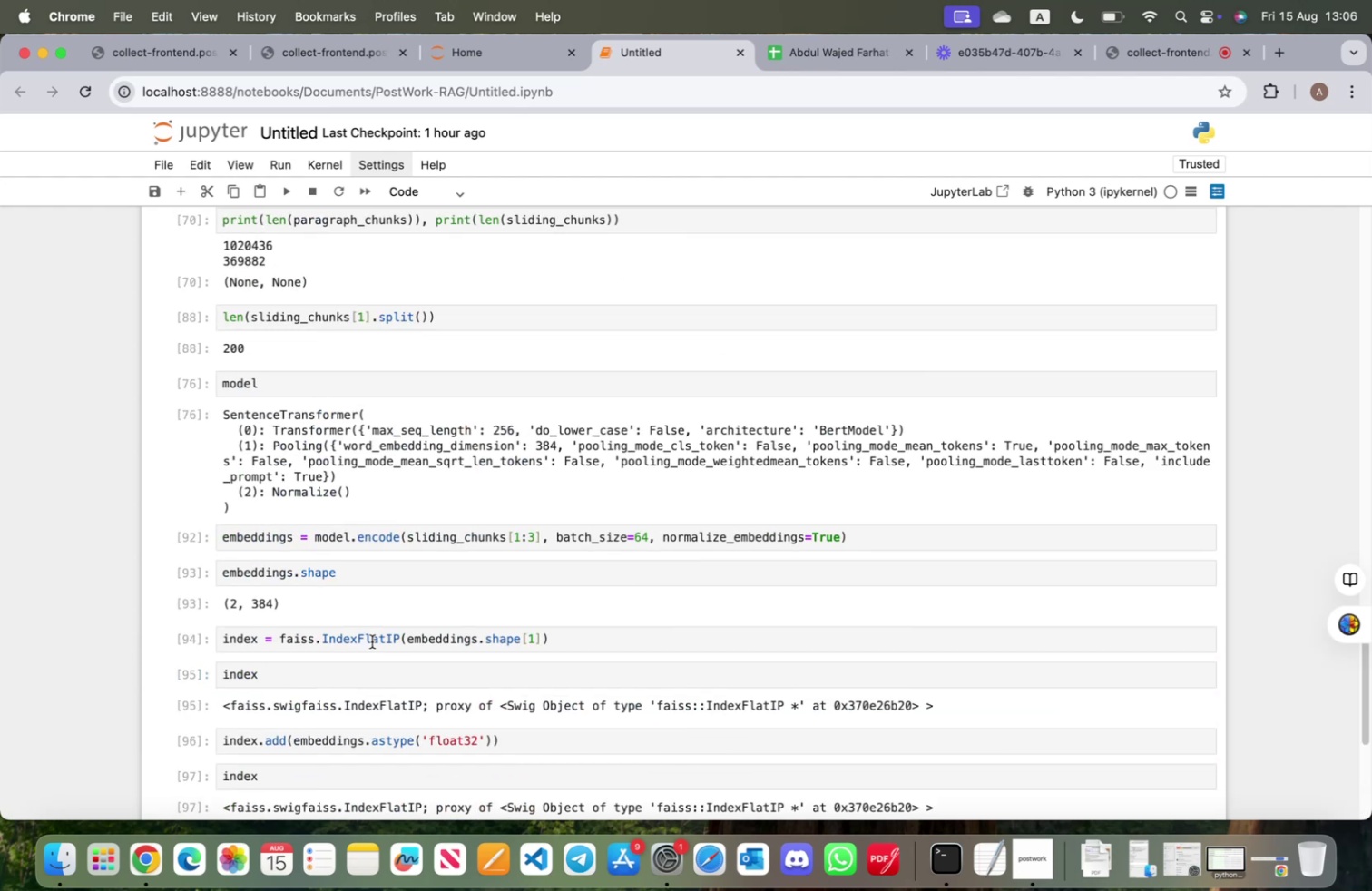 
scroll: coordinate [385, 645], scroll_direction: down, amount: 13.0
 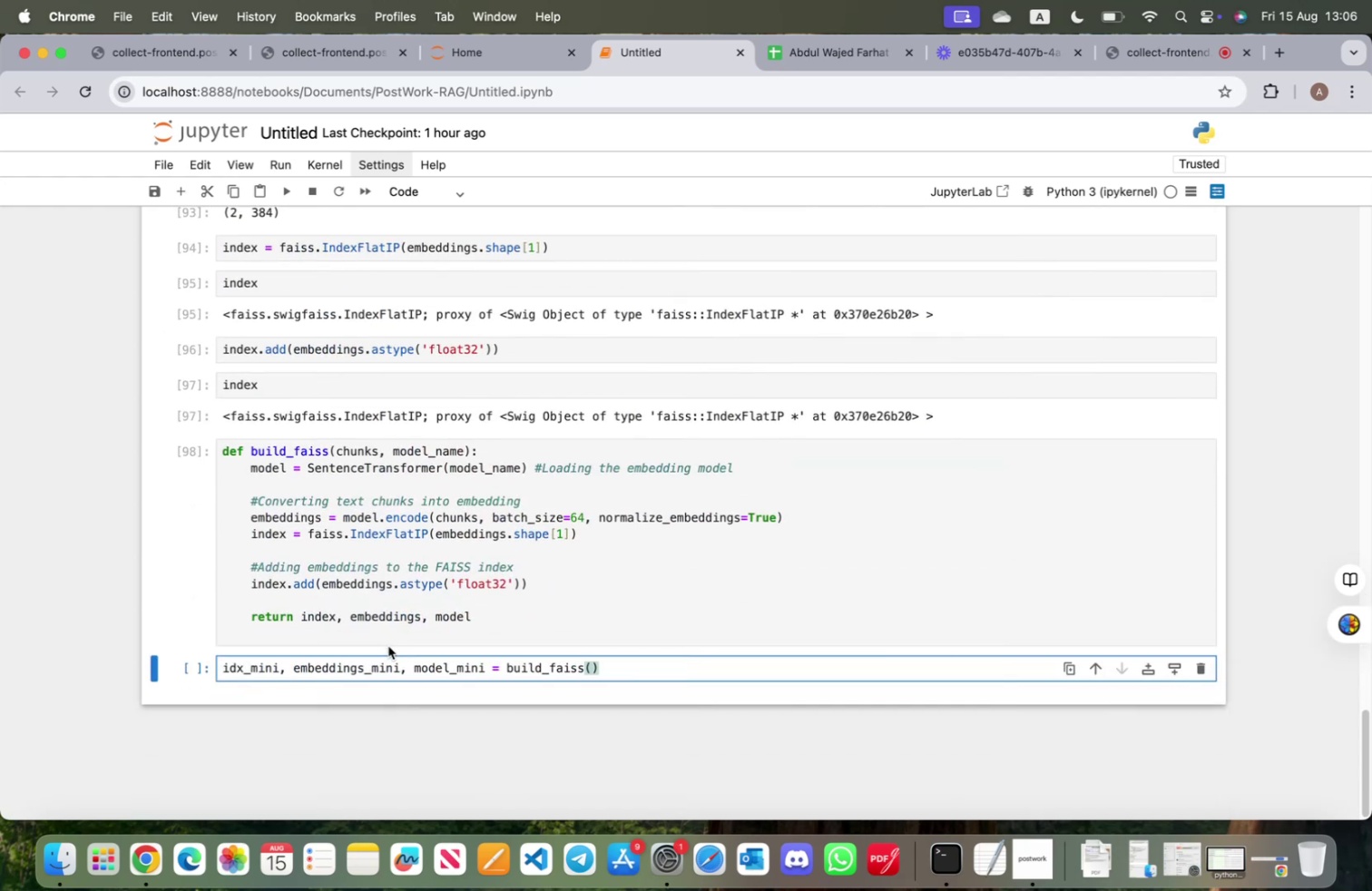 
type(parh)
key(Tab)
key(Backspace)
type(a)
key(Tab)
 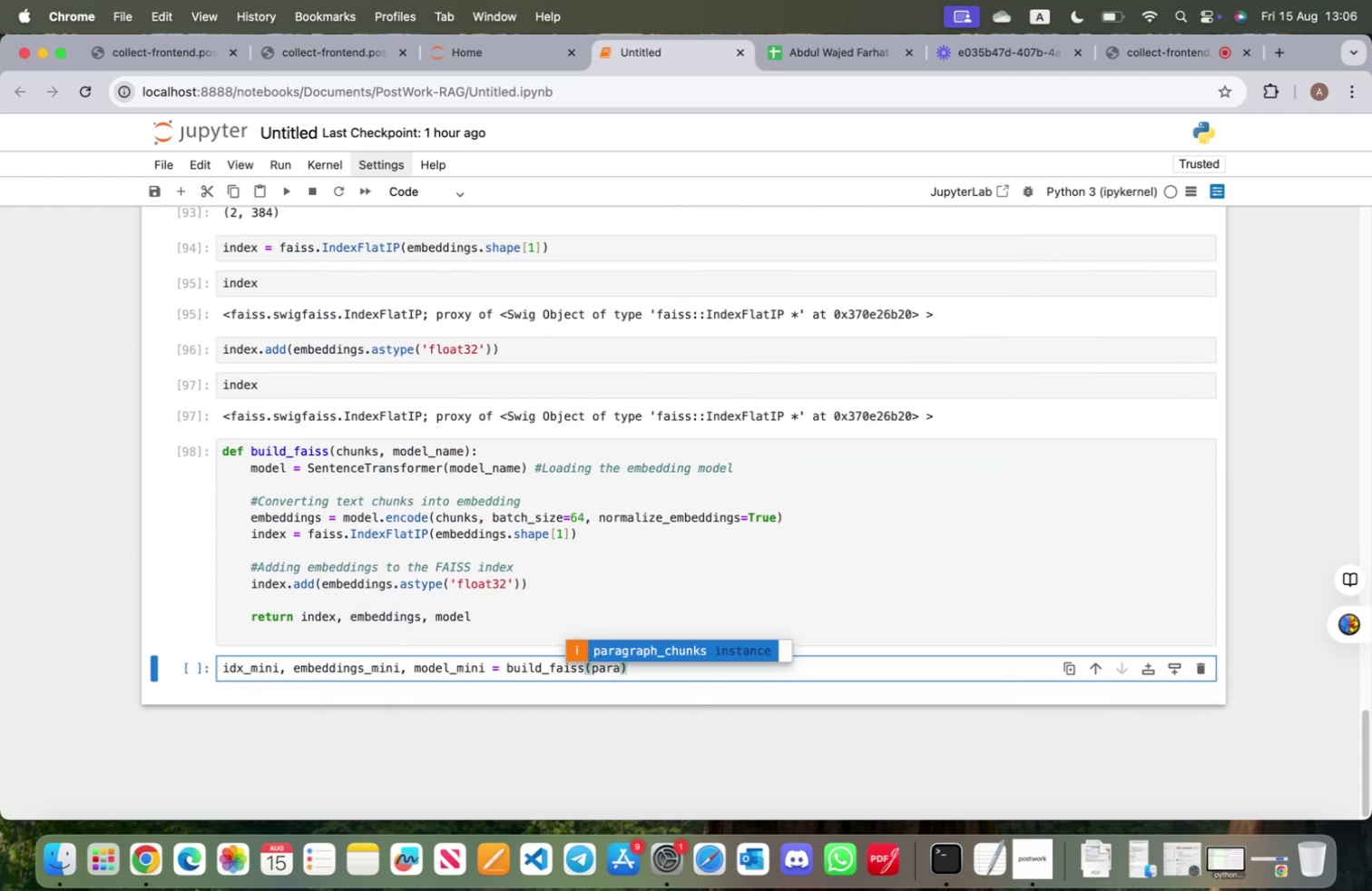 
key(Enter)
 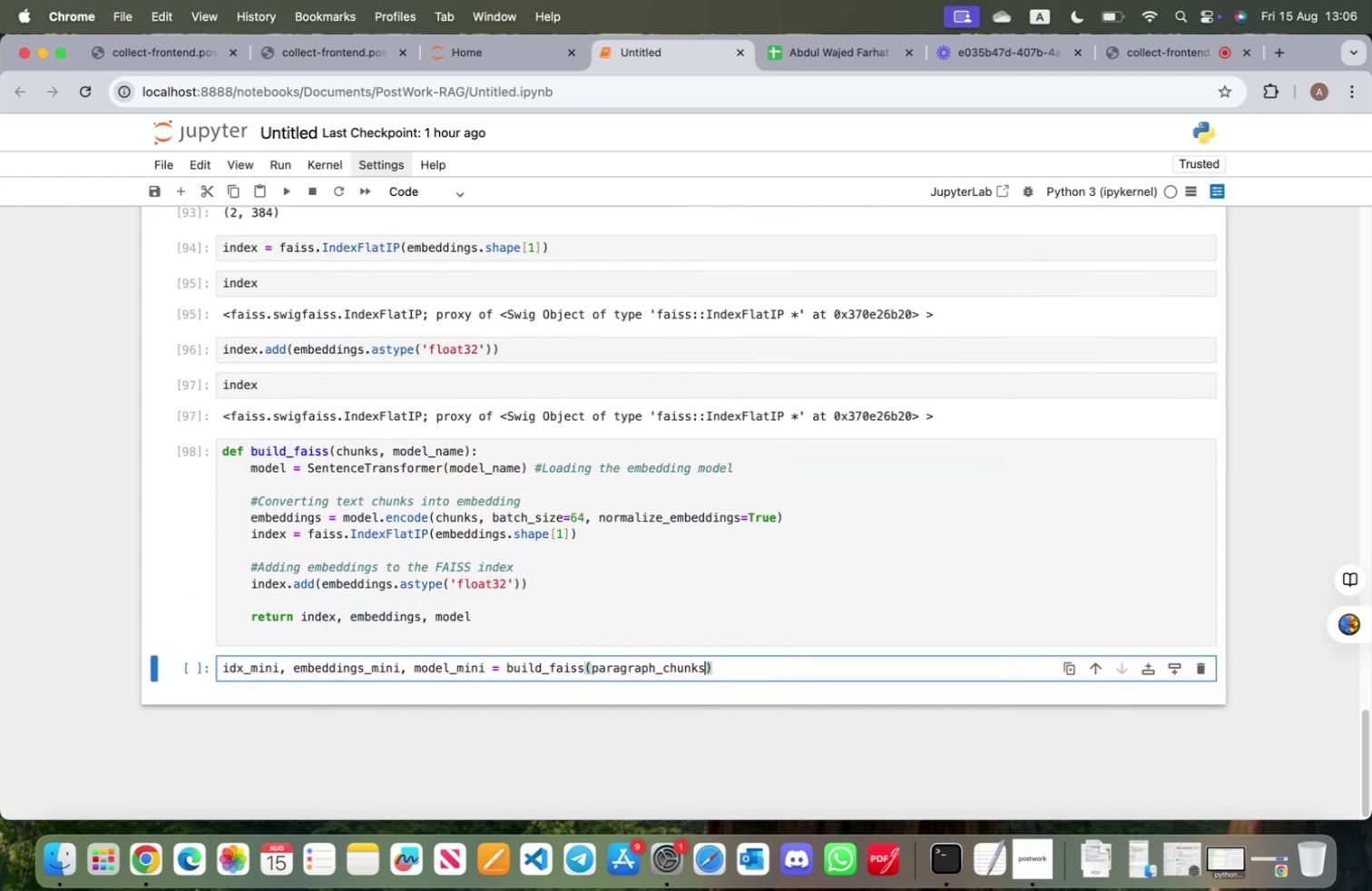 
key(Comma)
 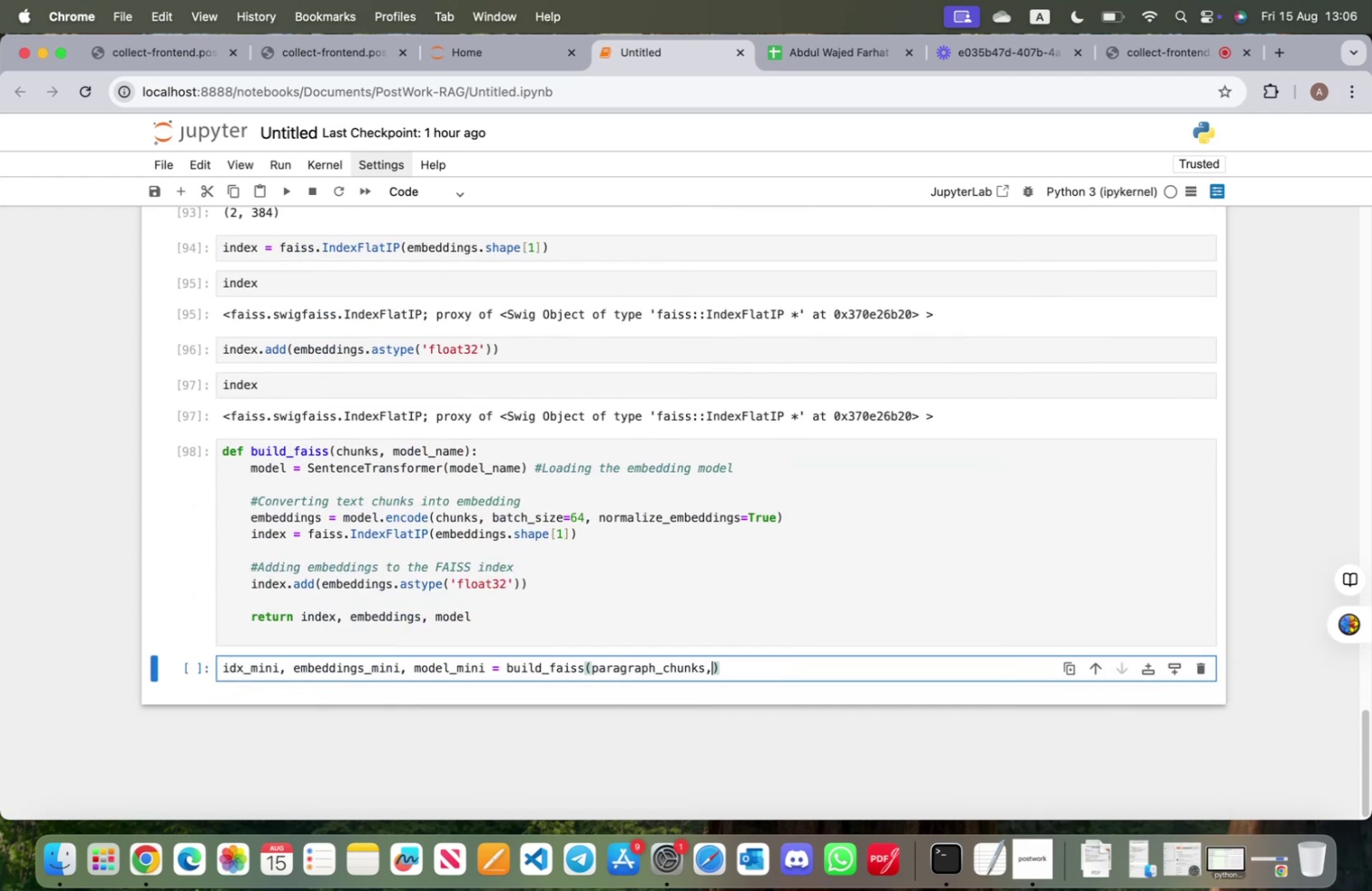 
key(Space)
 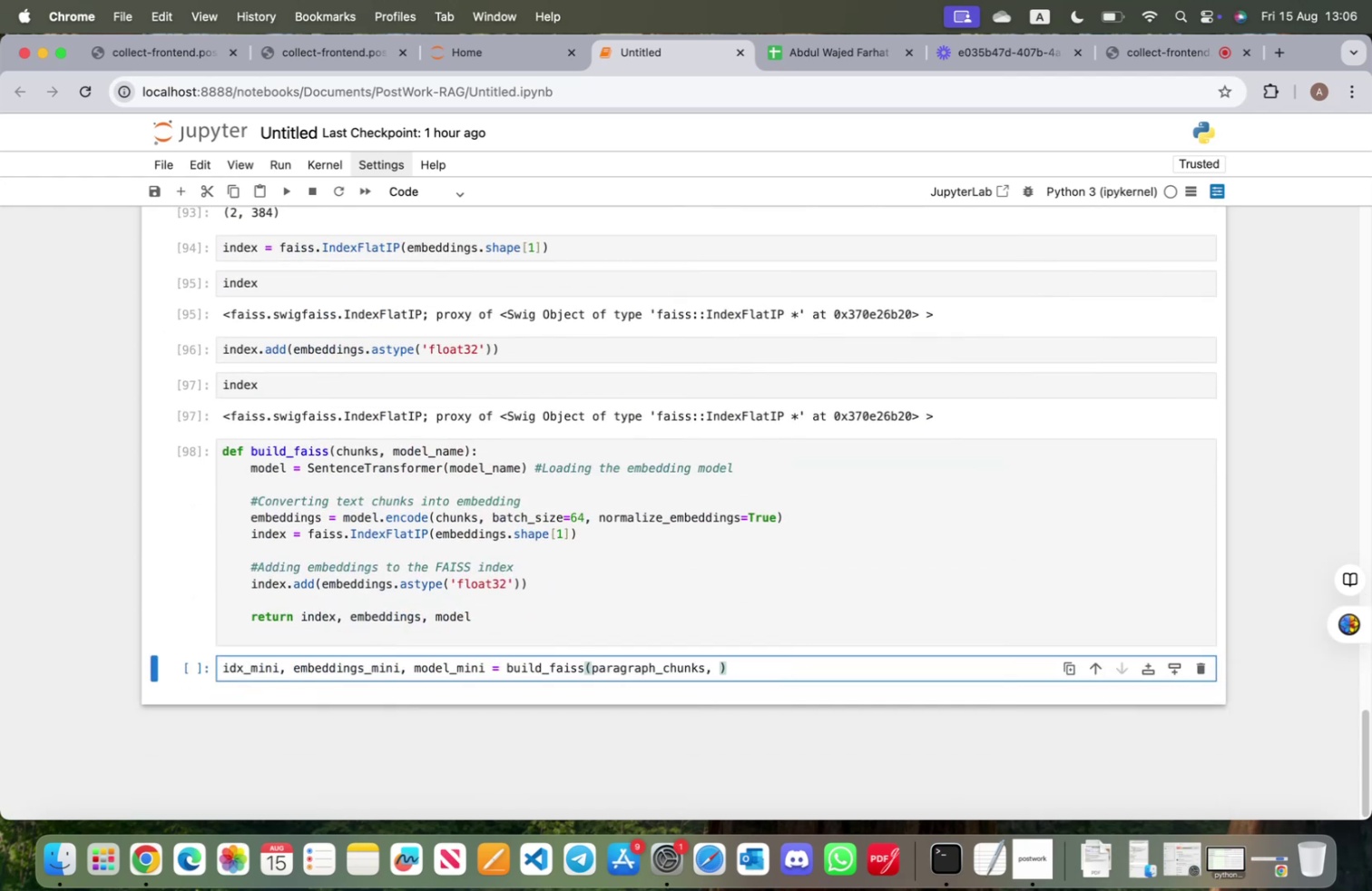 
key(Quote)
 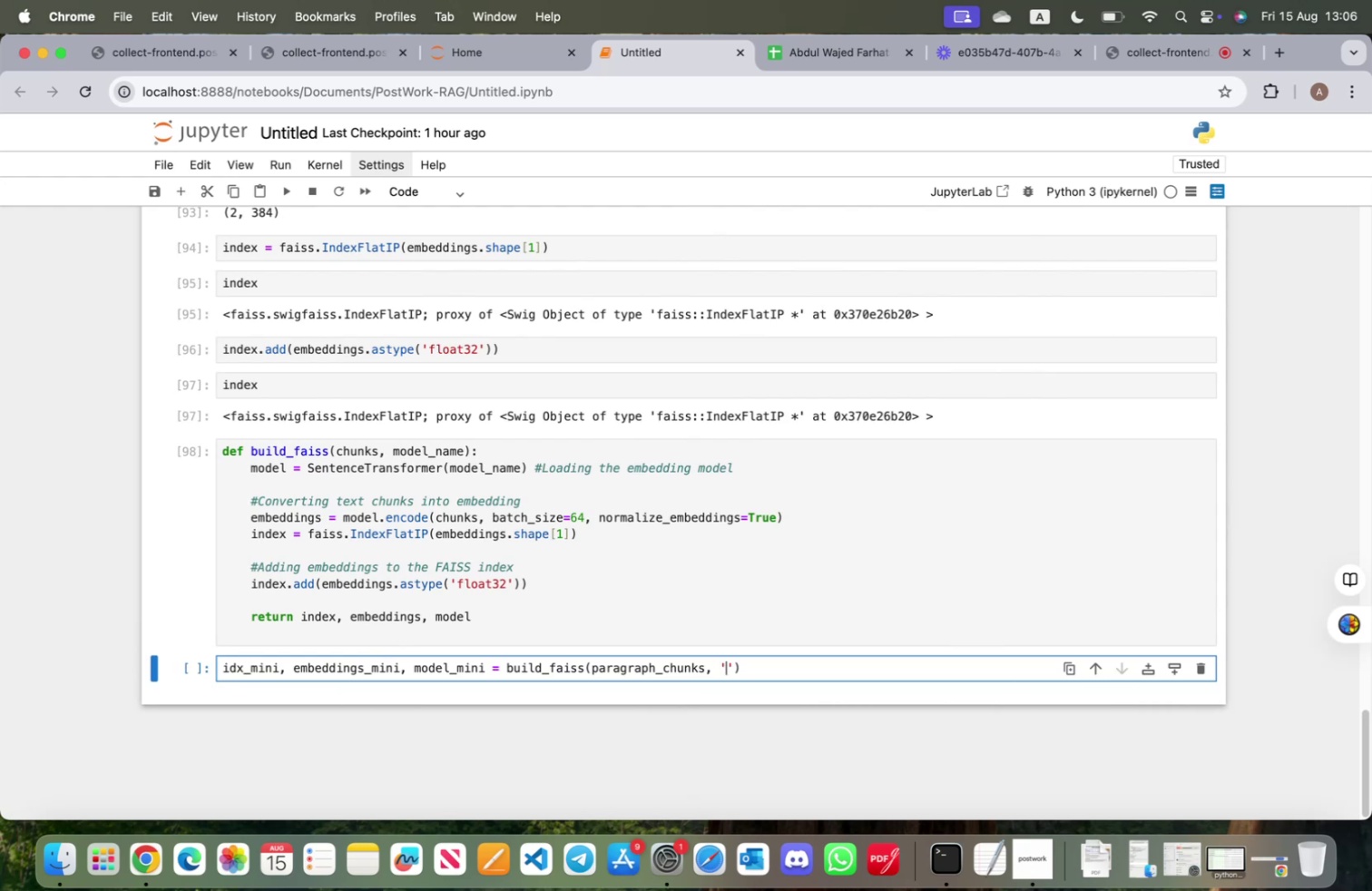 
type(sentence)
 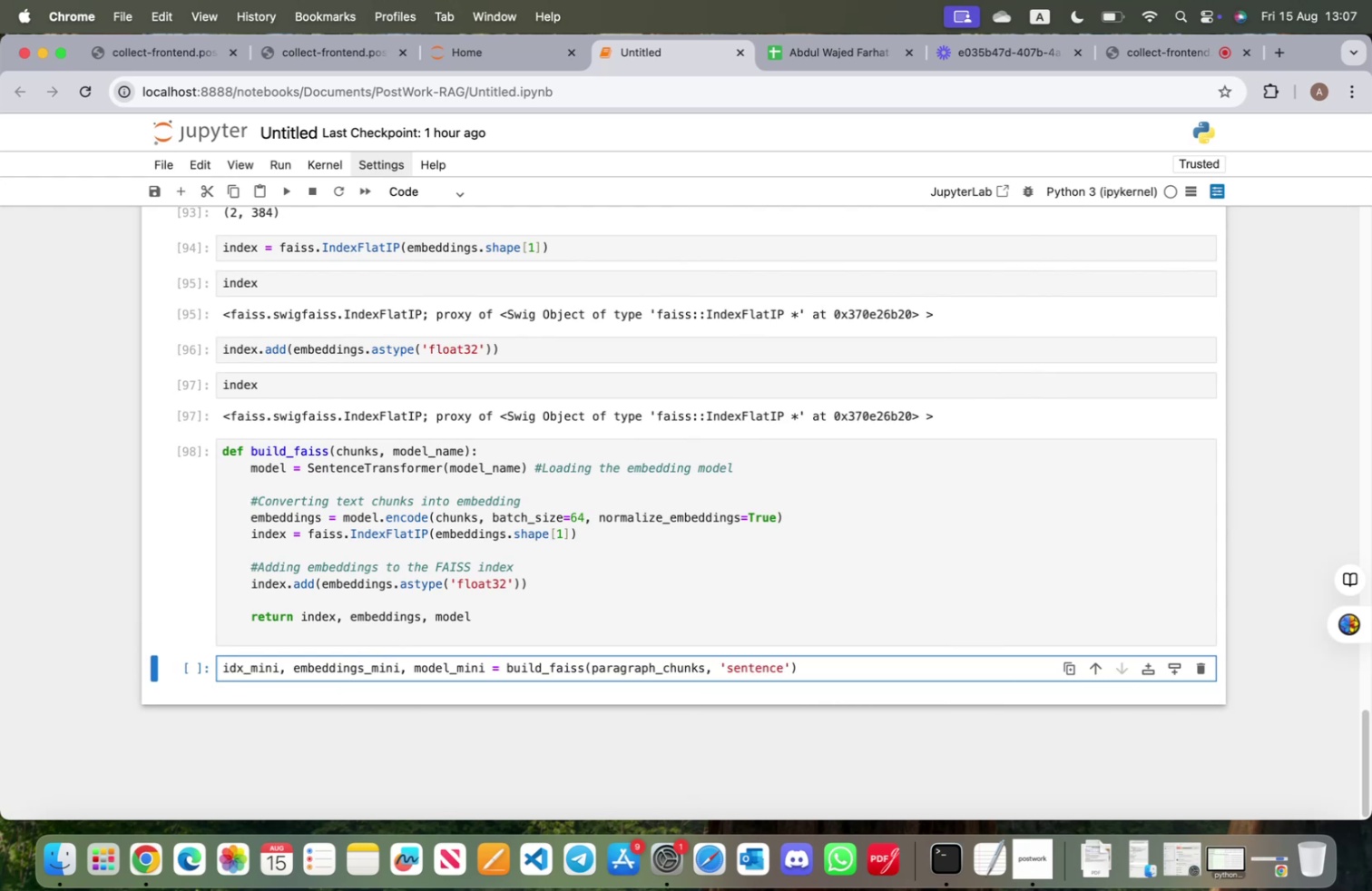 
type(-transformers/all-MiniLM-L6-v2)
 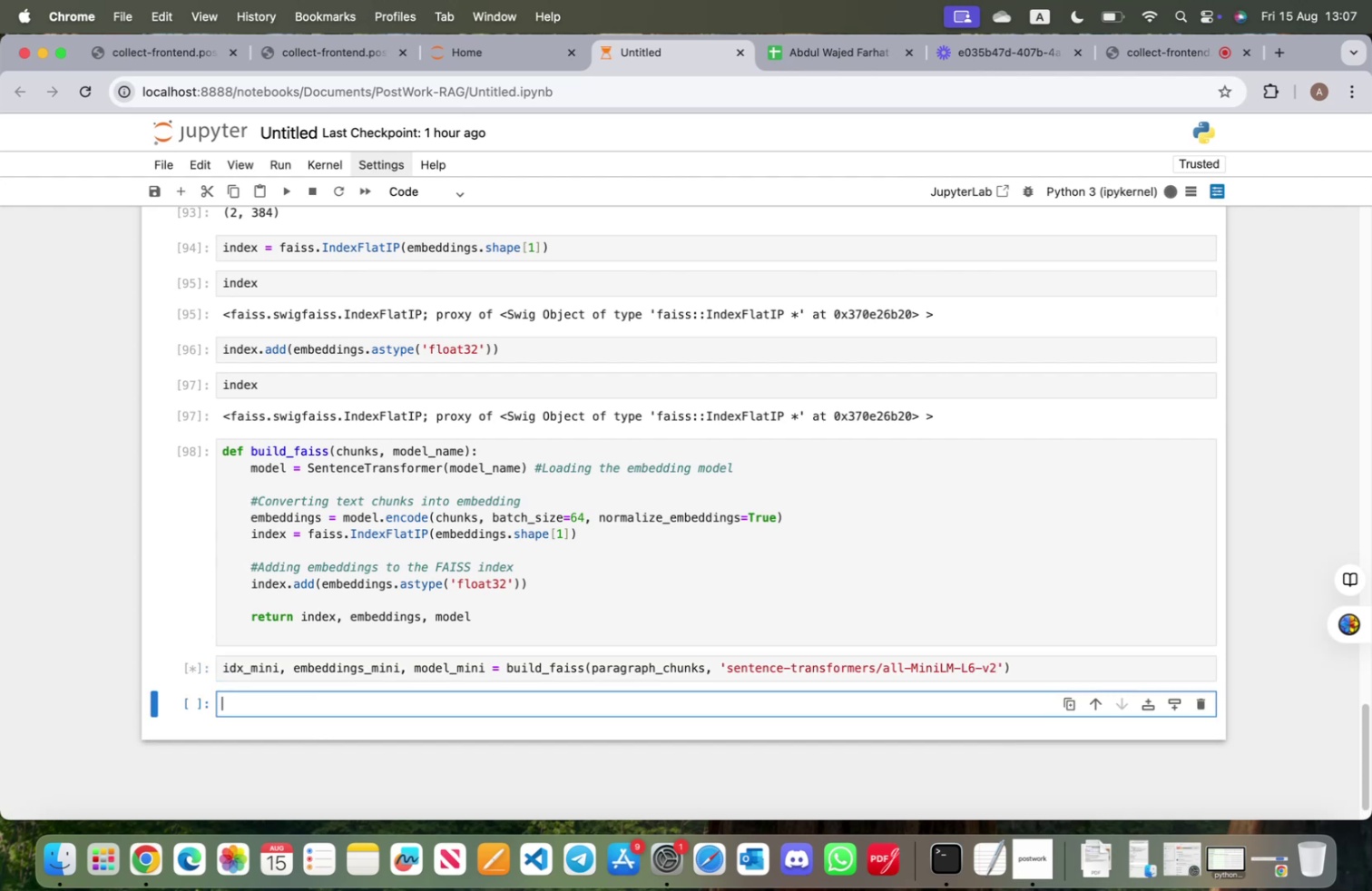 
 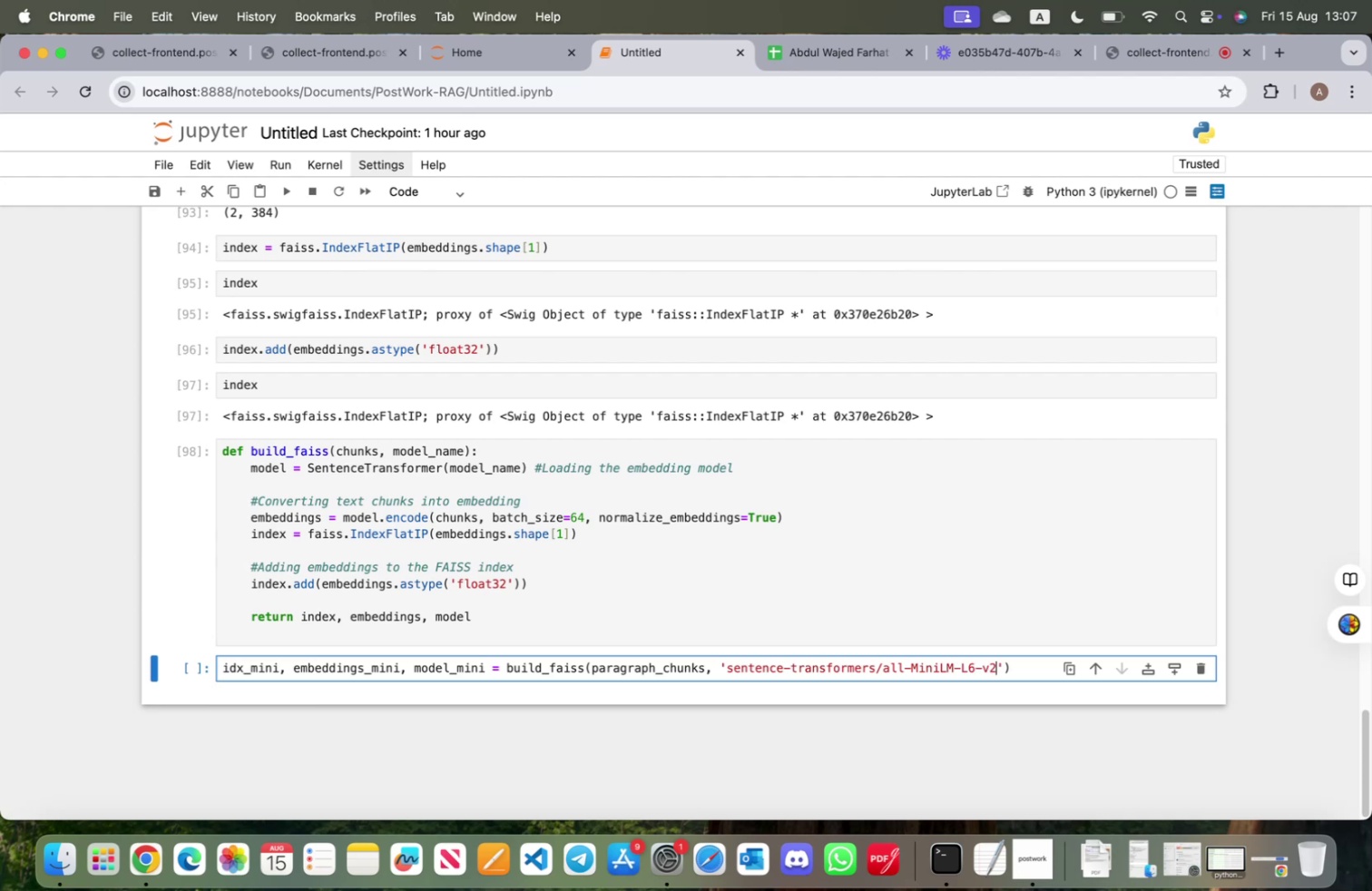 
key(Shift+Enter)
 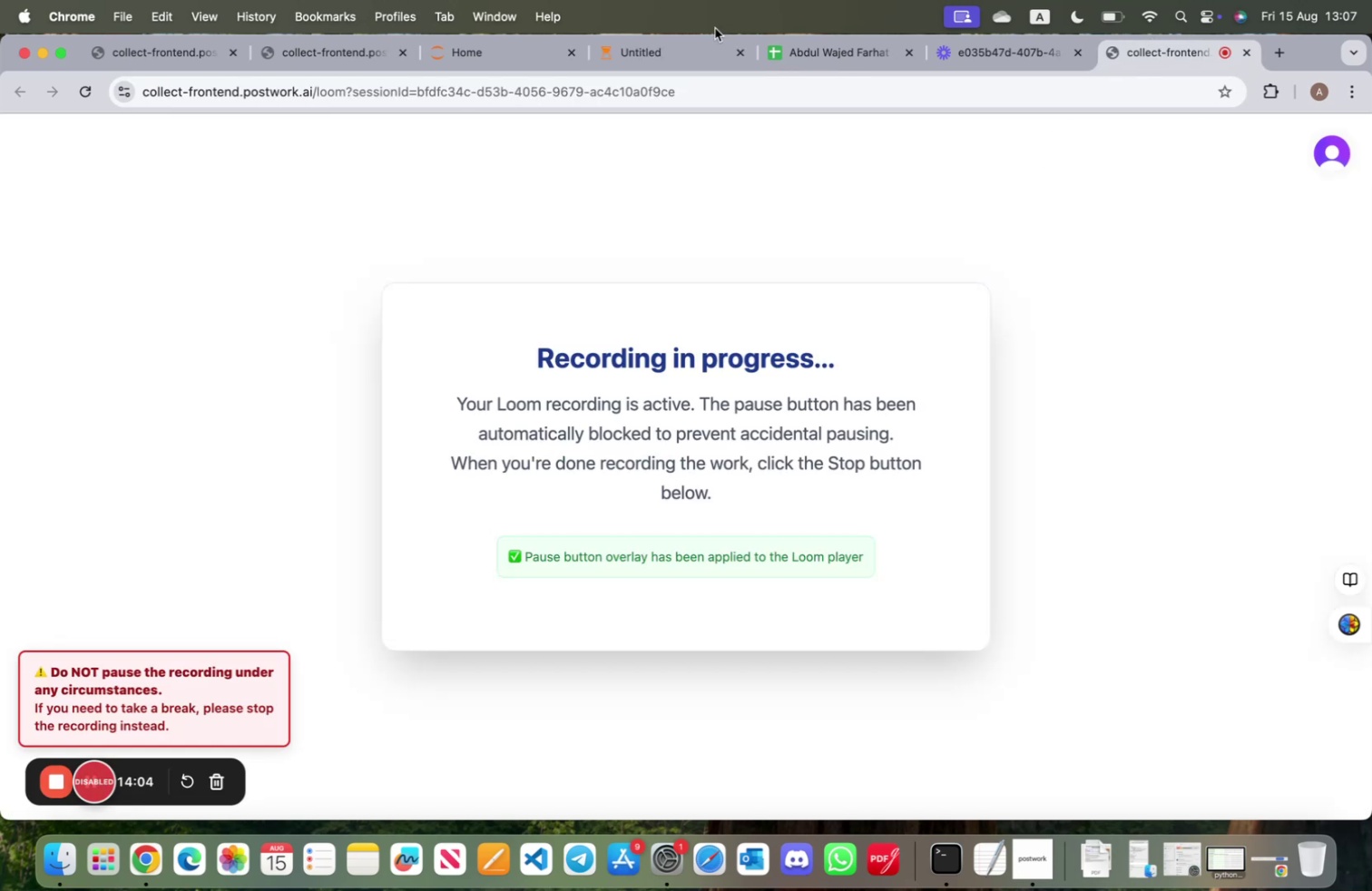 
wait(12.69)
 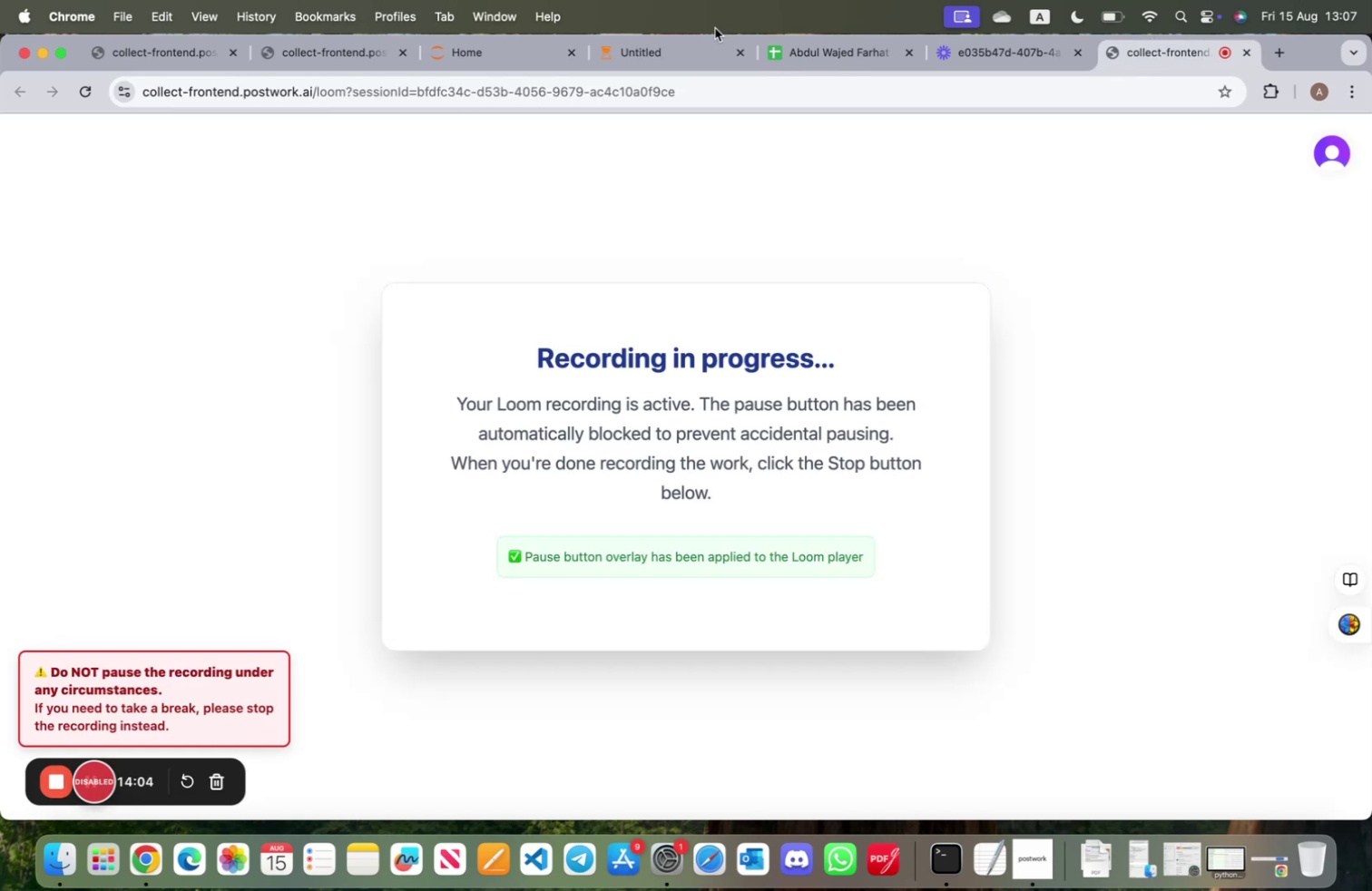 
left_click([998, 367])
 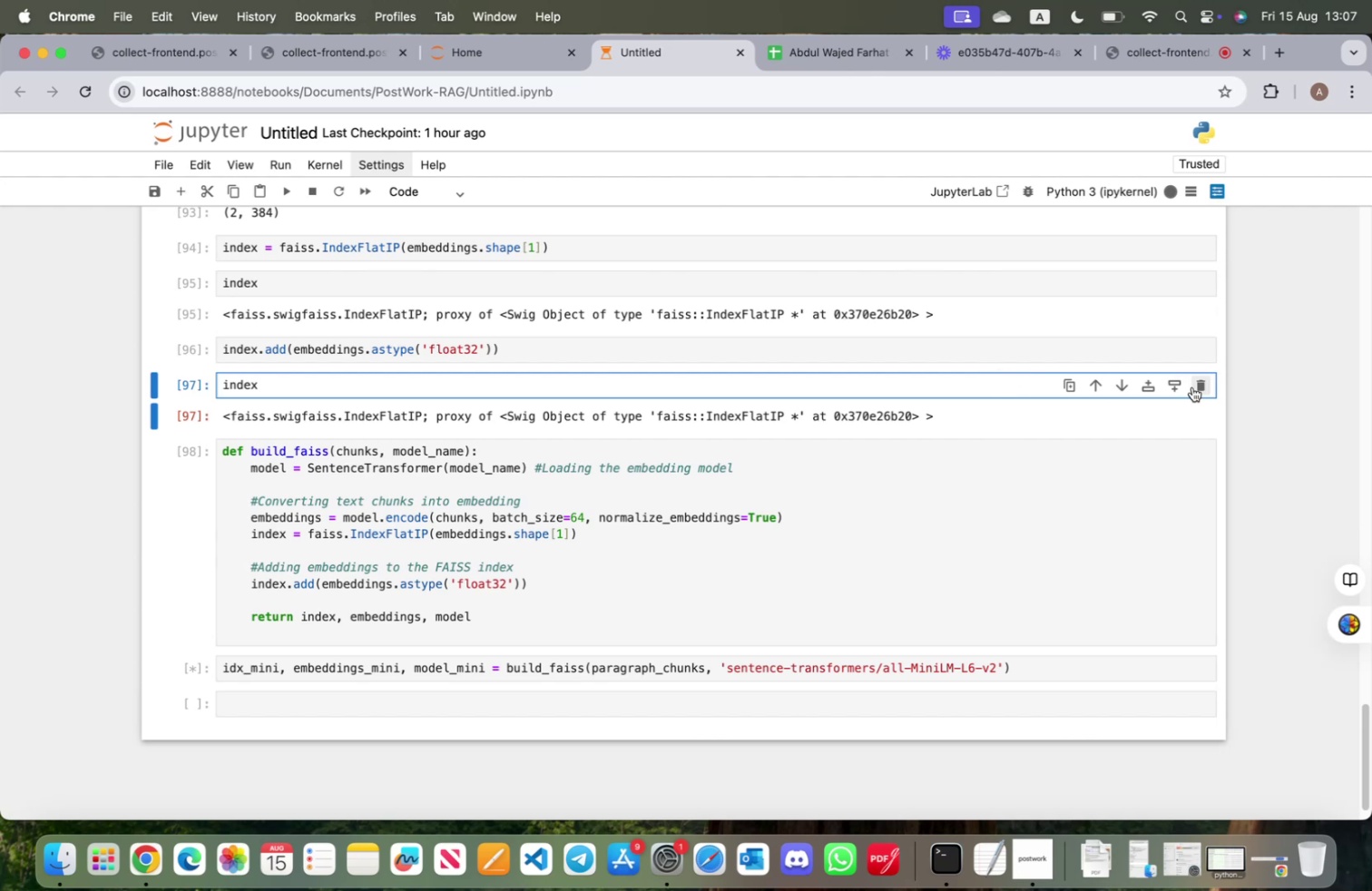 
left_click([1195, 386])
 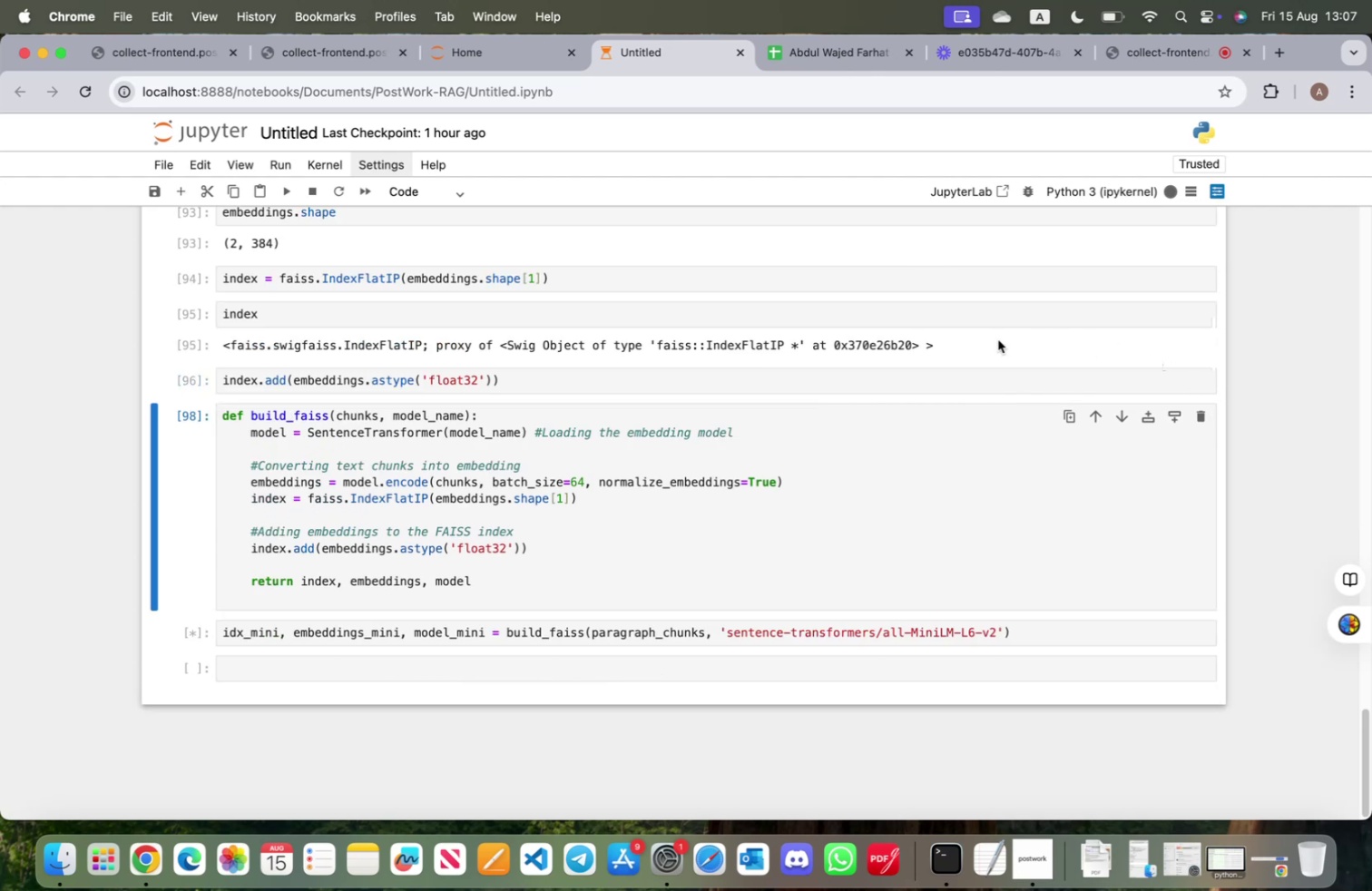 
scroll: coordinate [645, 412], scroll_direction: up, amount: 11.0
 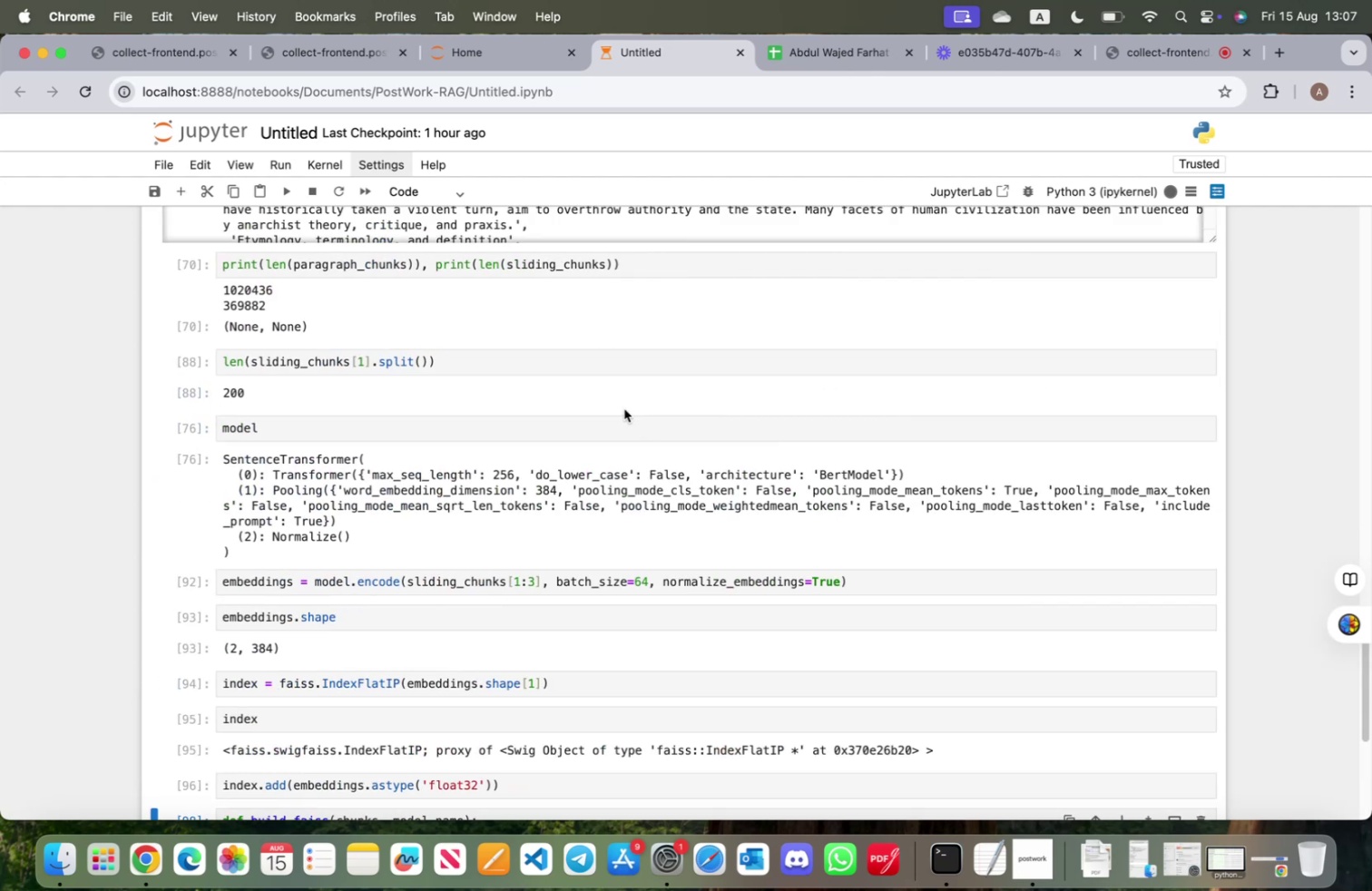 
scroll: coordinate [530, 390], scroll_direction: down, amount: 3.0
 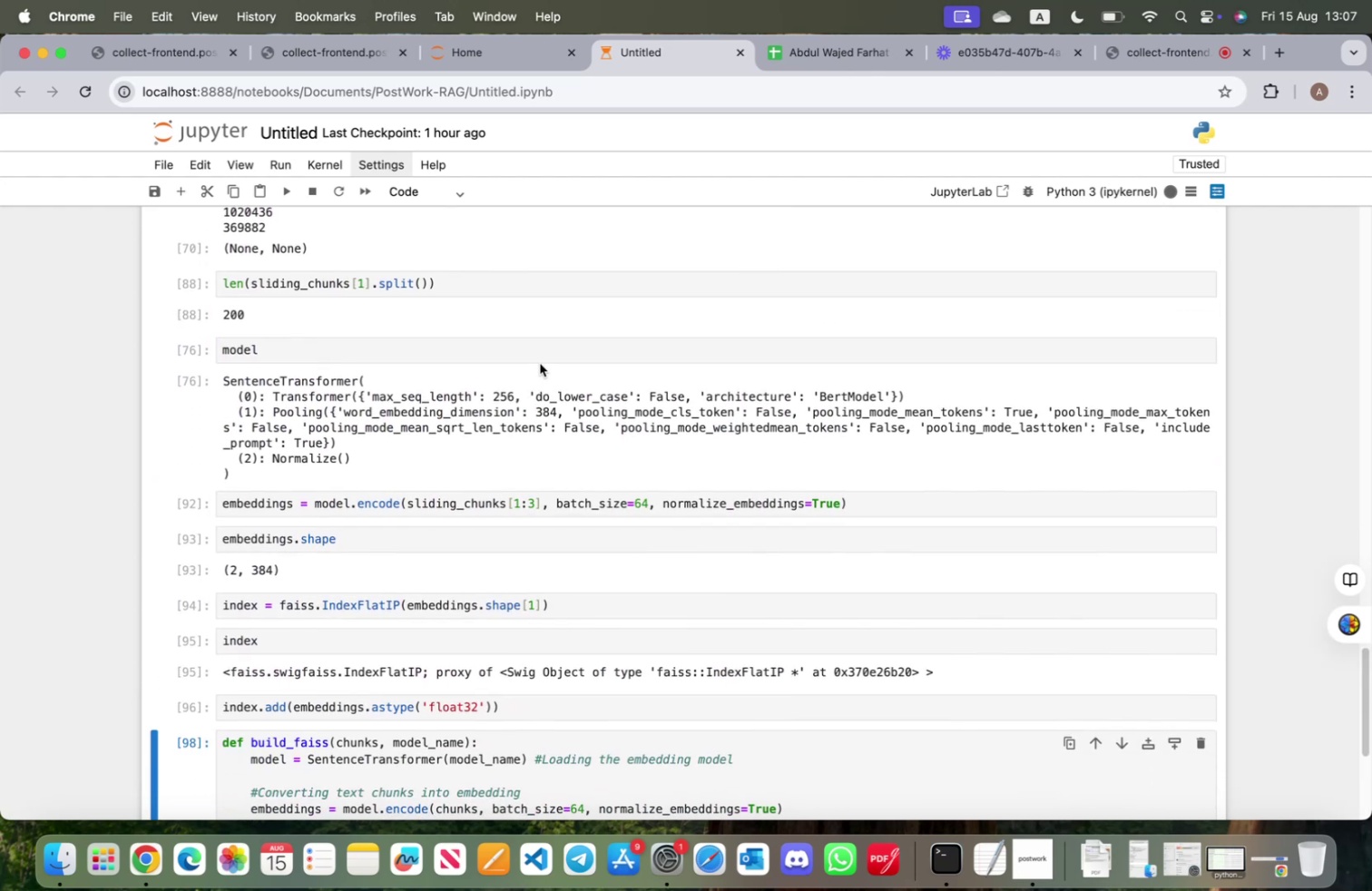 
left_click([546, 355])
 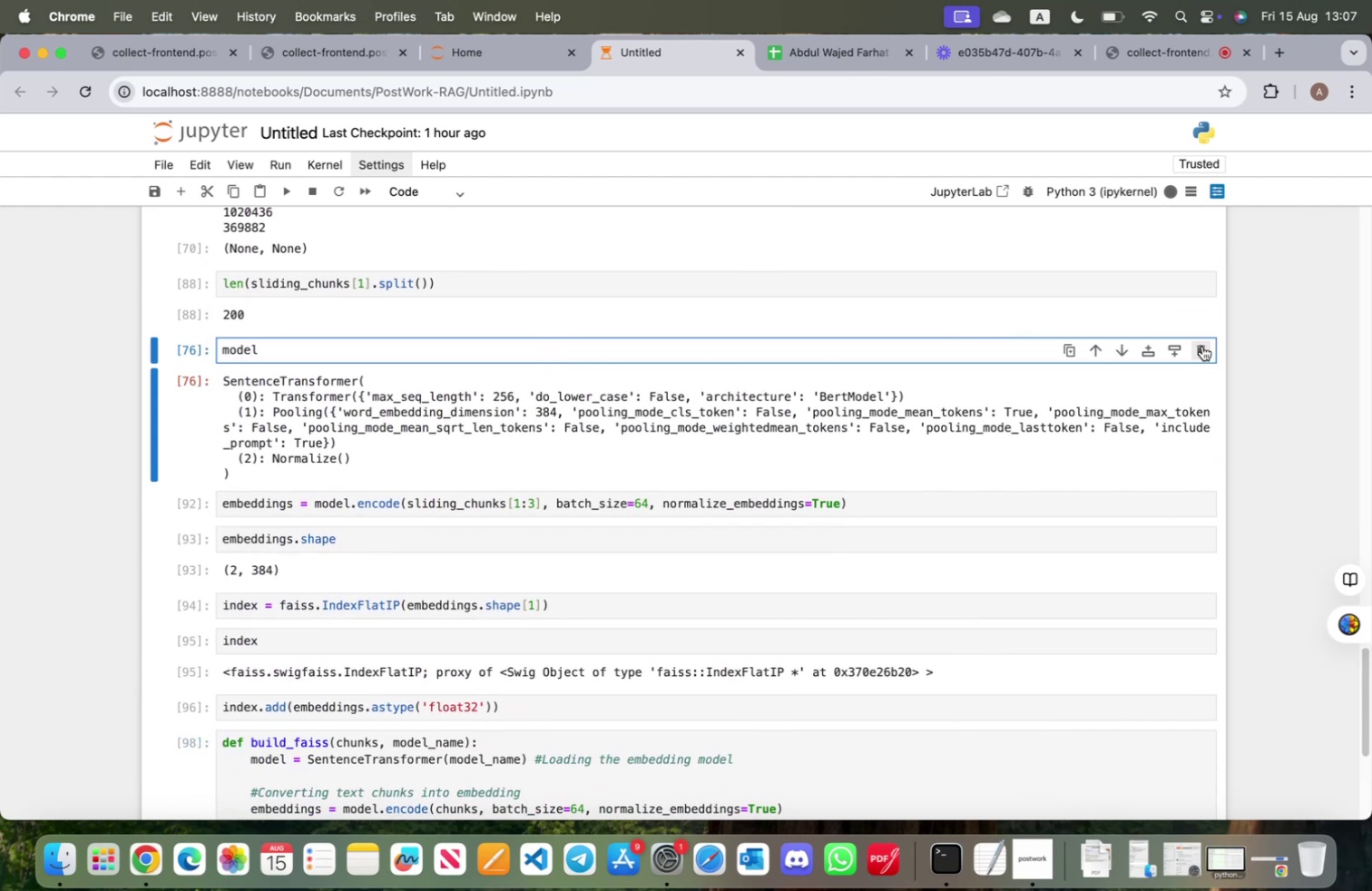 
left_click([1202, 346])
 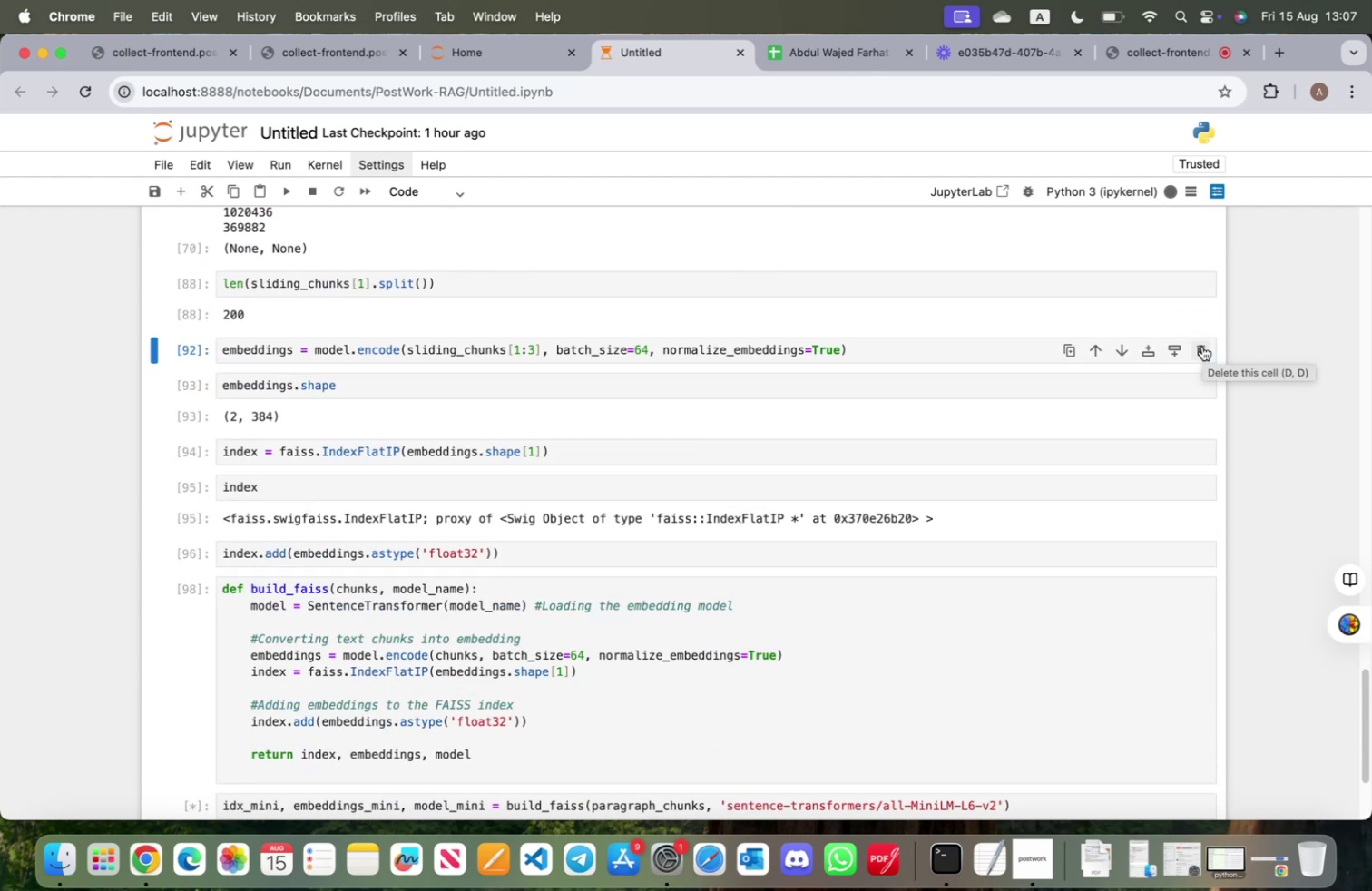 
left_click([1202, 346])
 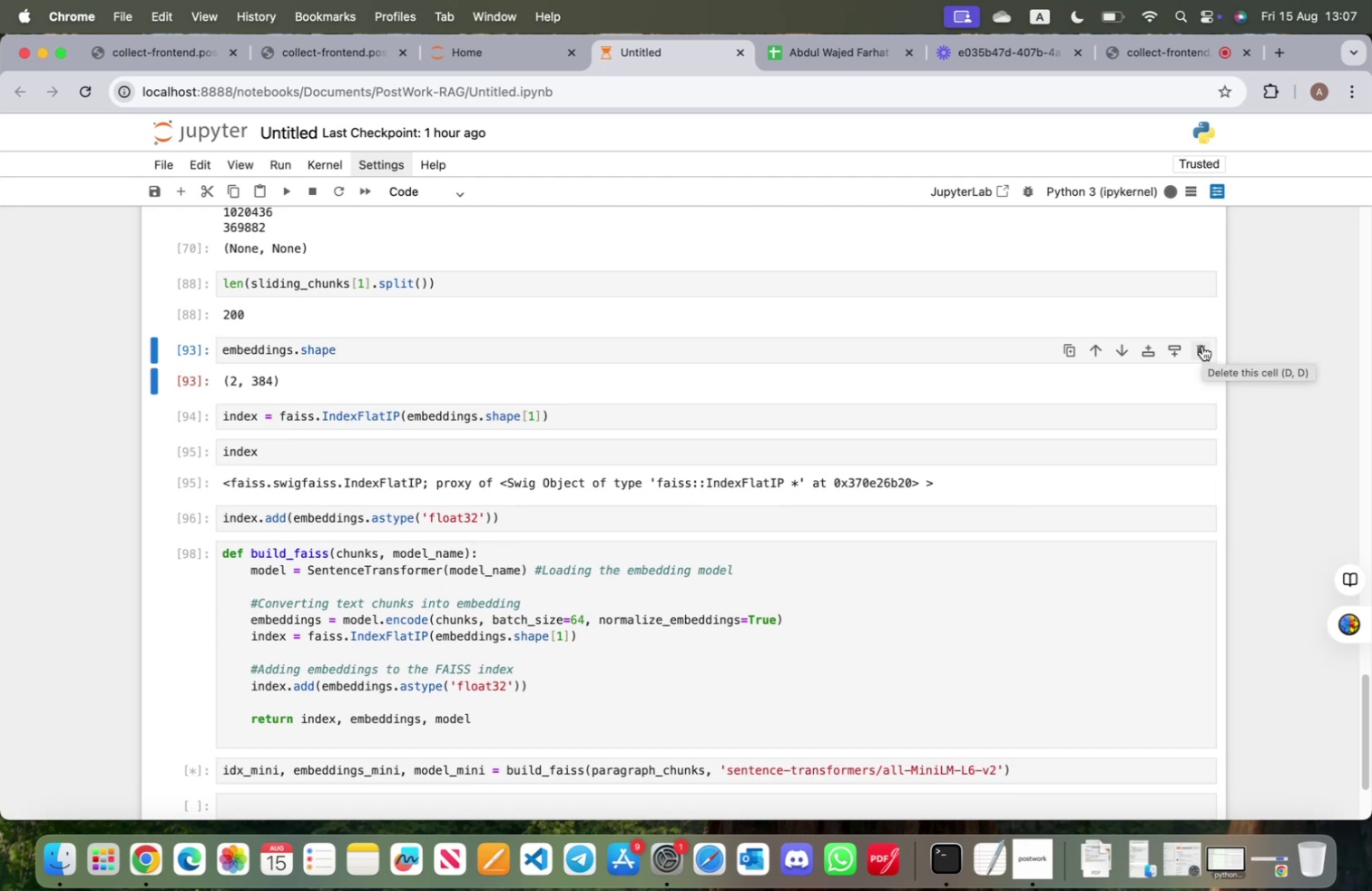 
left_click([1202, 346])
 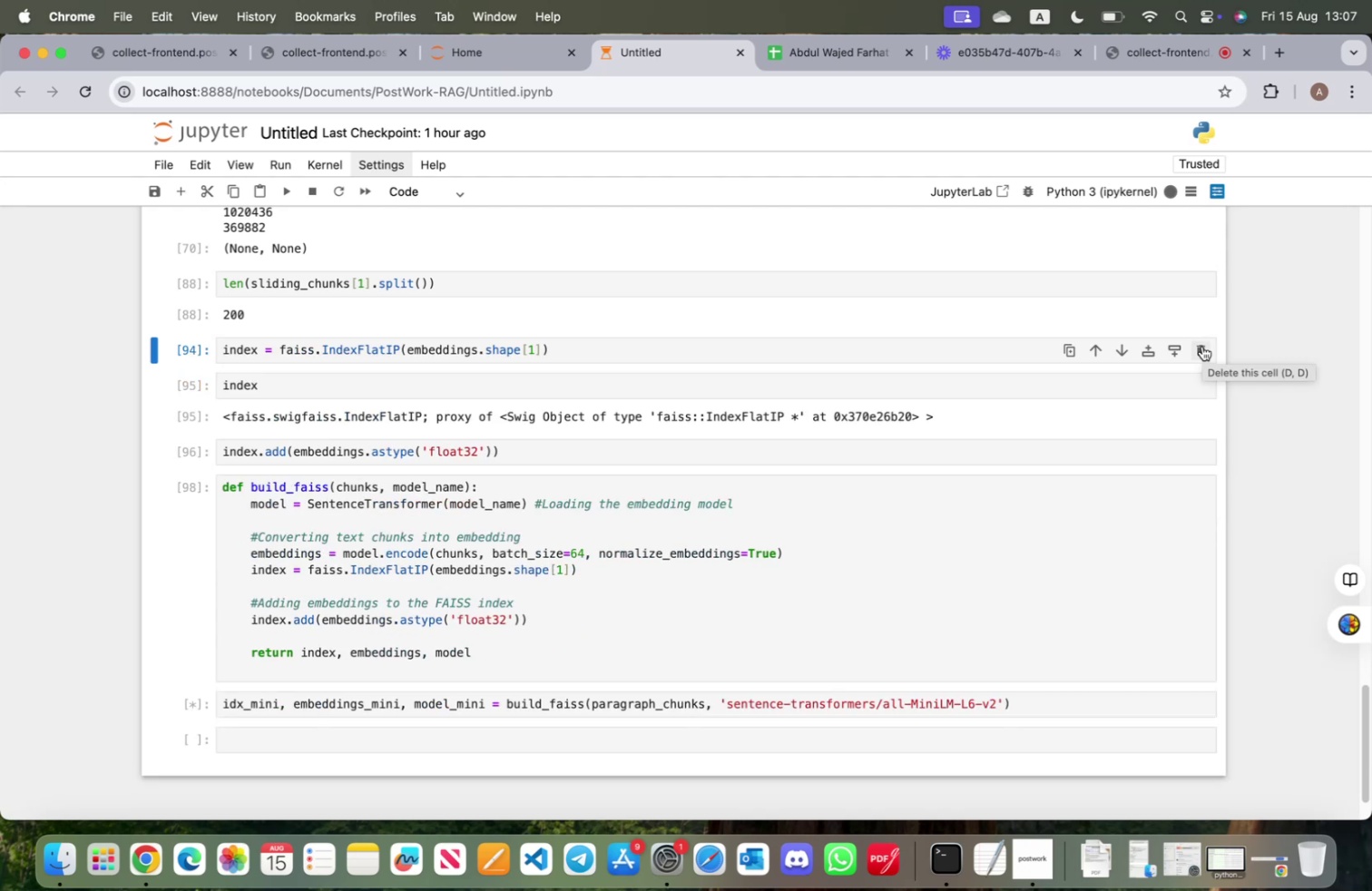 
left_click([1202, 346])
 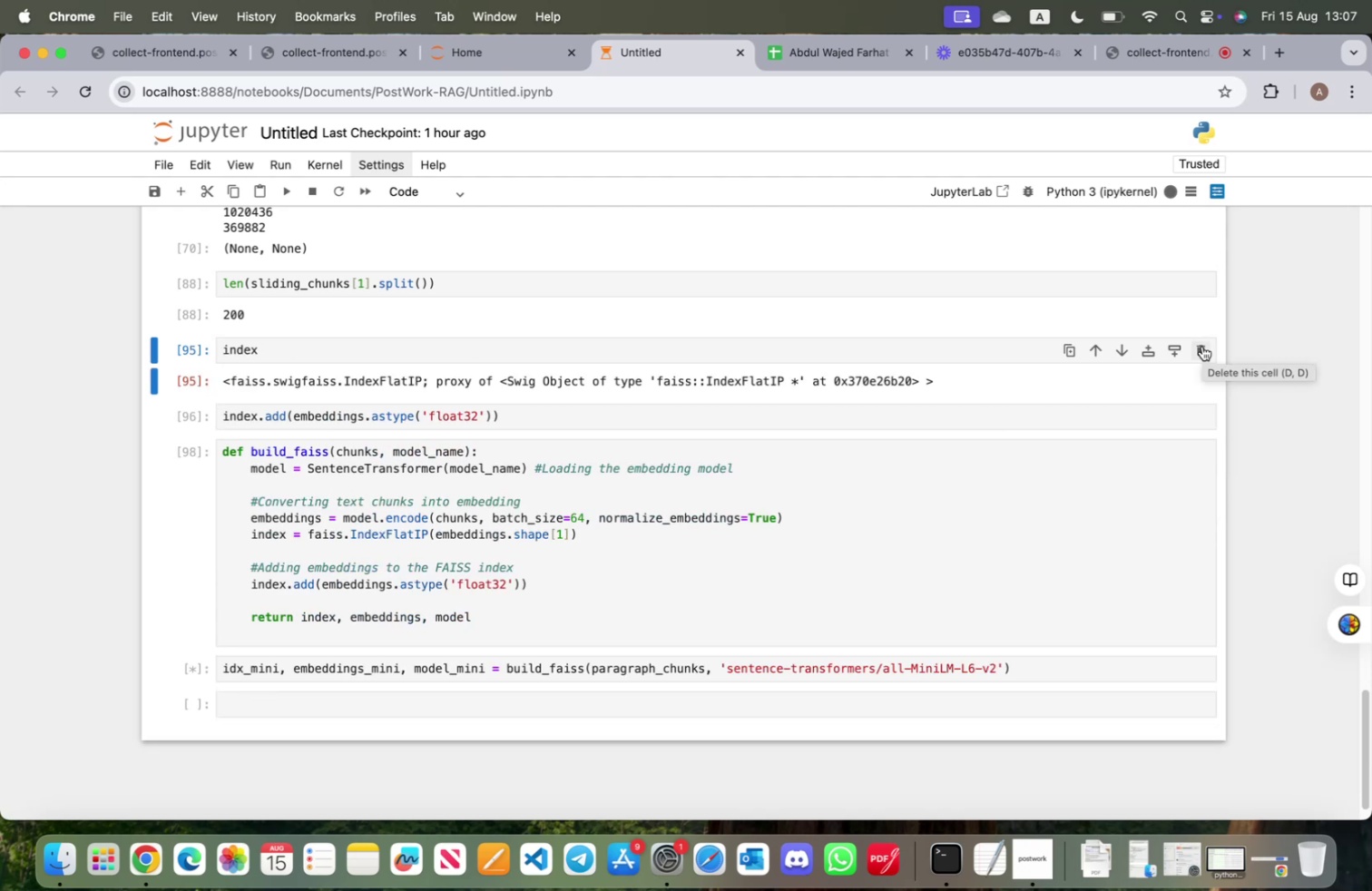 
left_click([1202, 346])
 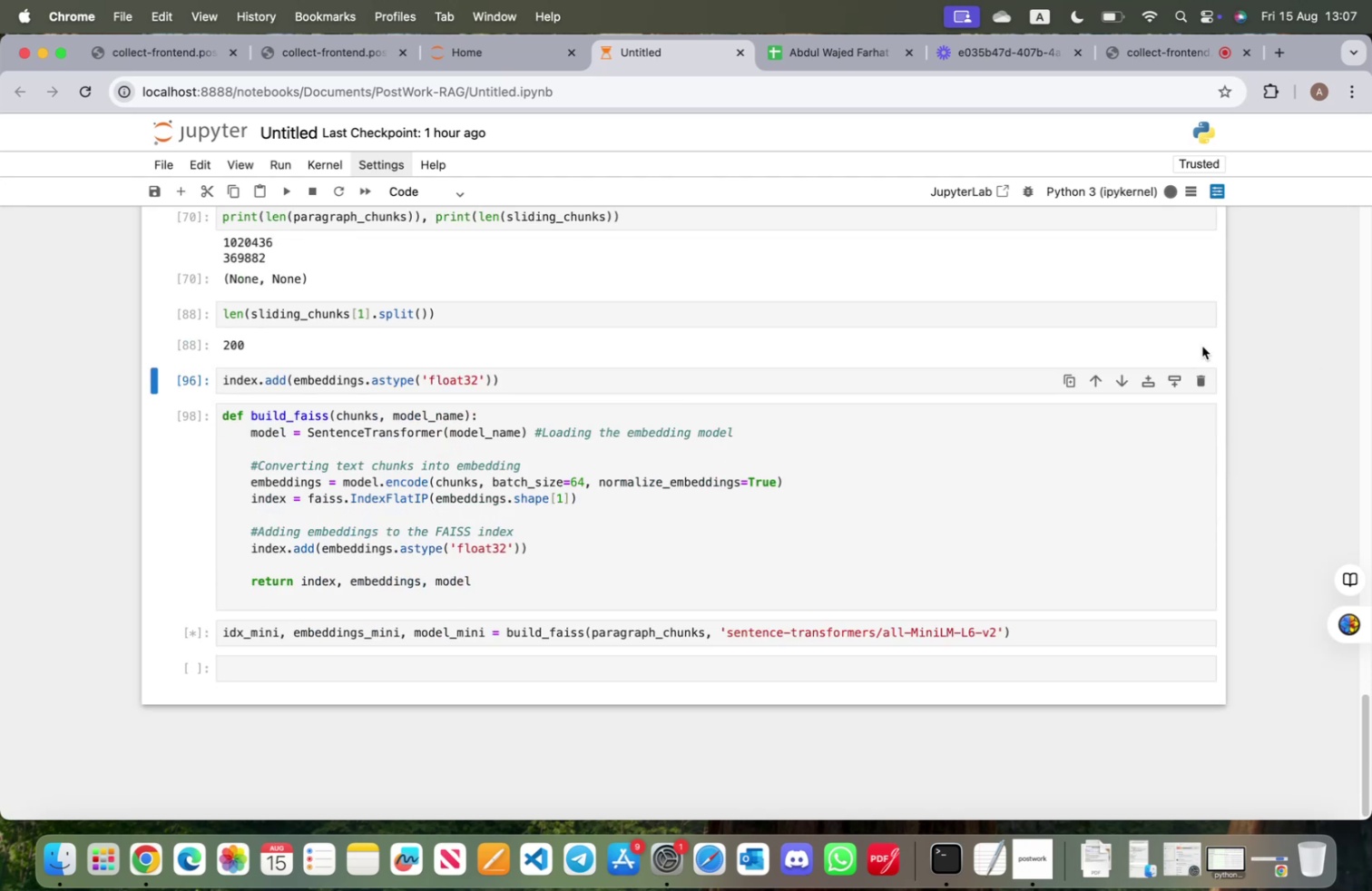 
left_click([1202, 346])
 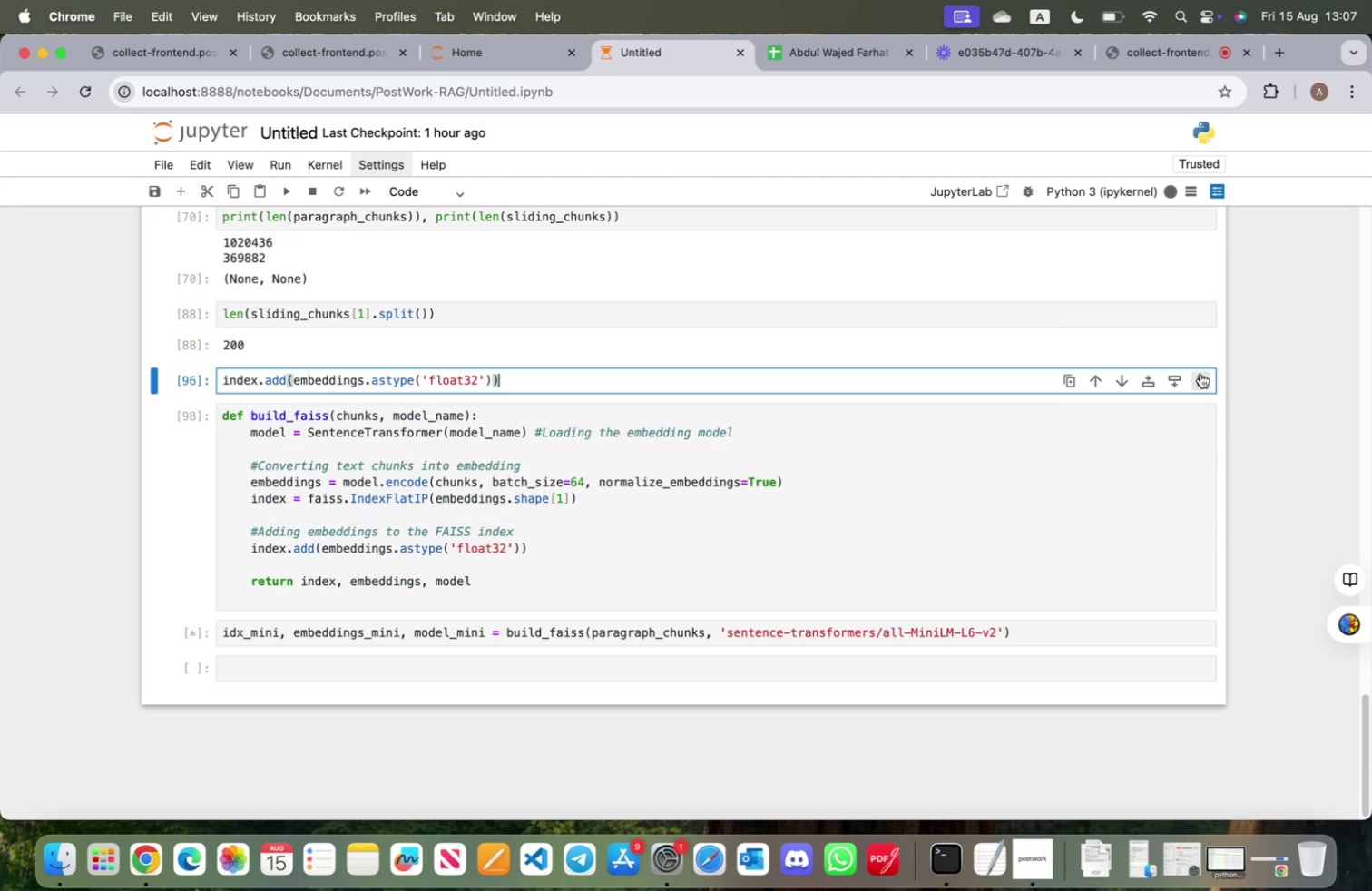 
left_click([1200, 373])
 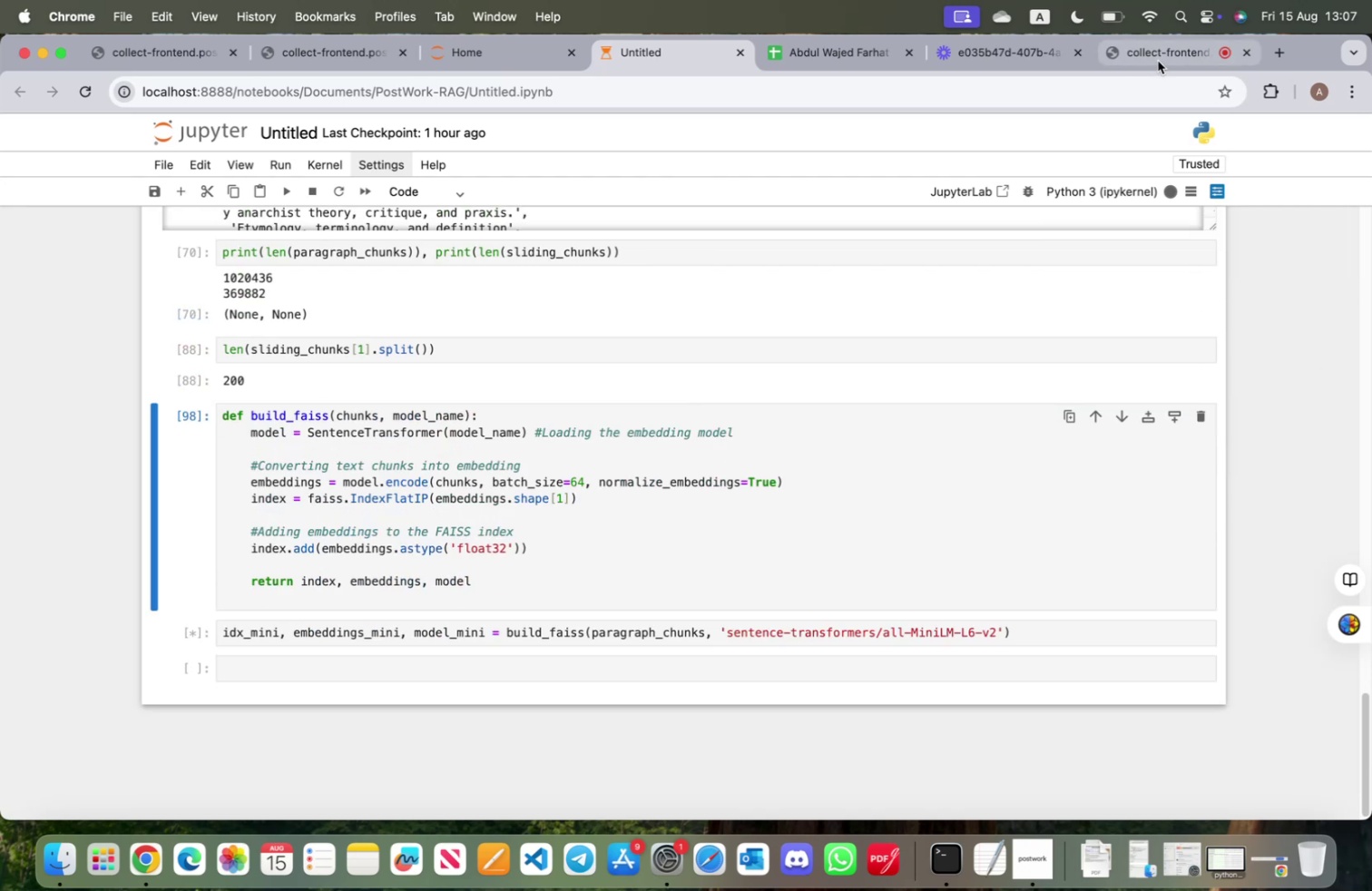 
left_click([1159, 53])
 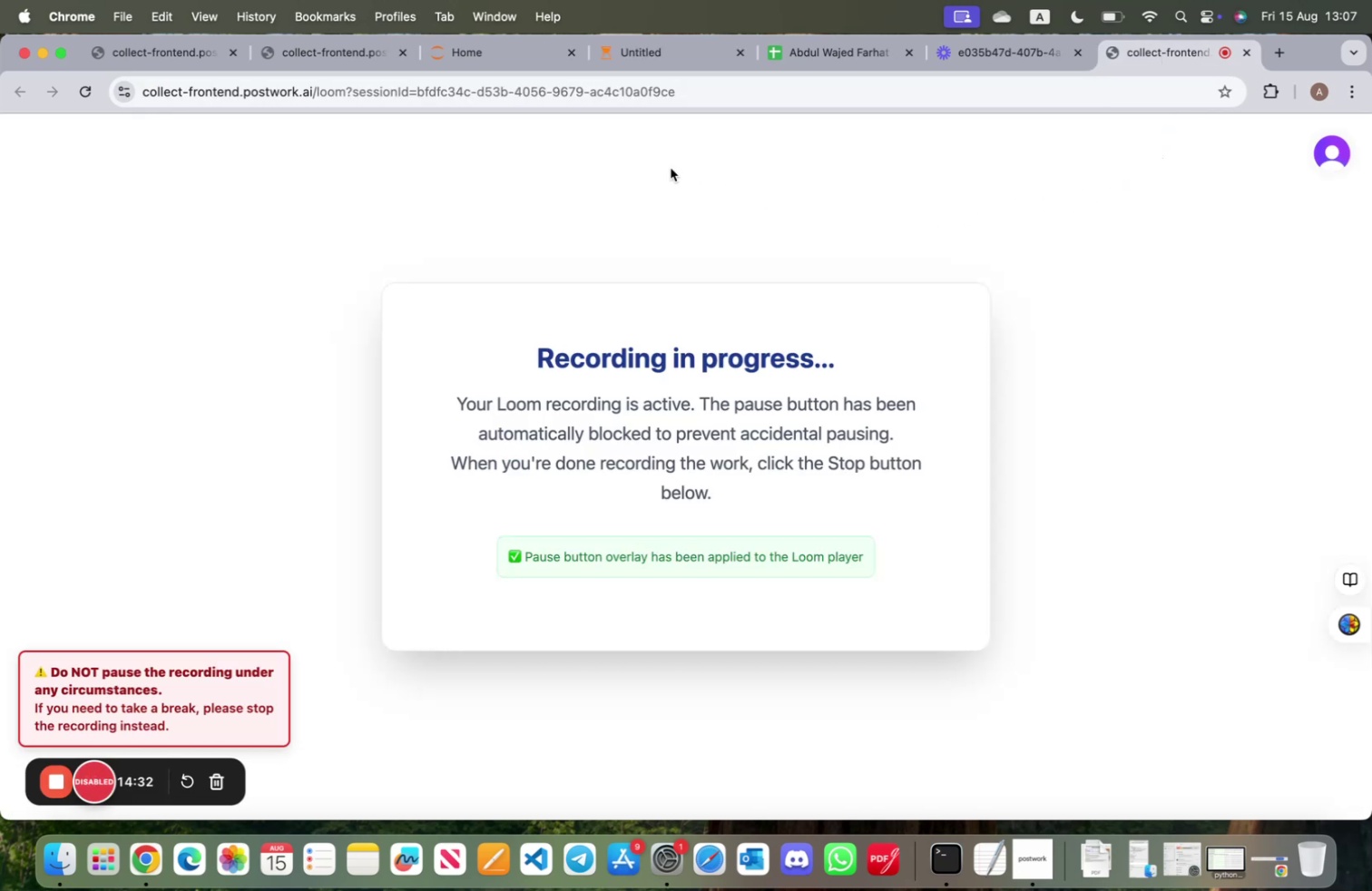 
left_click([662, 57])
 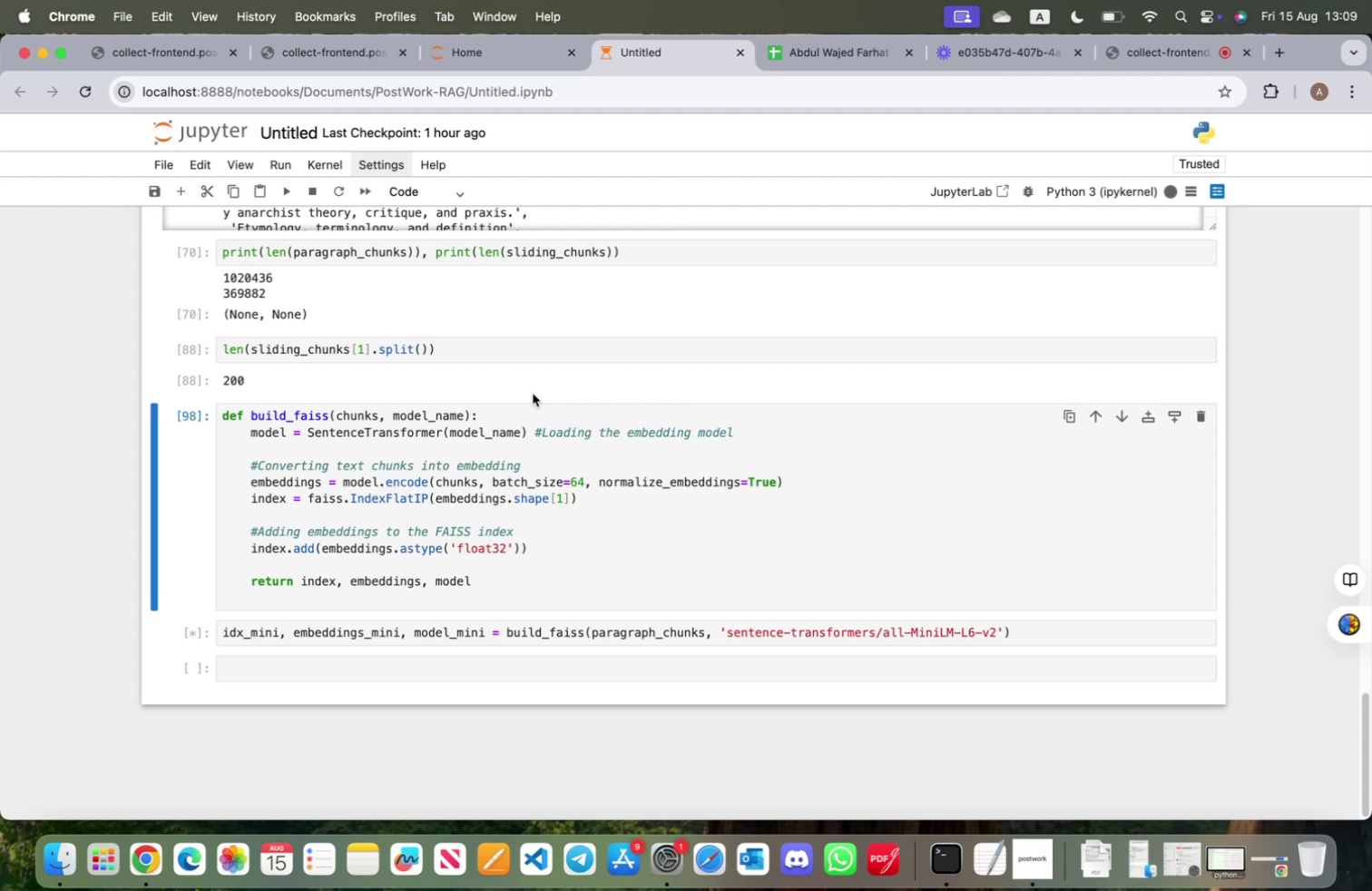 
wait(120.11)
 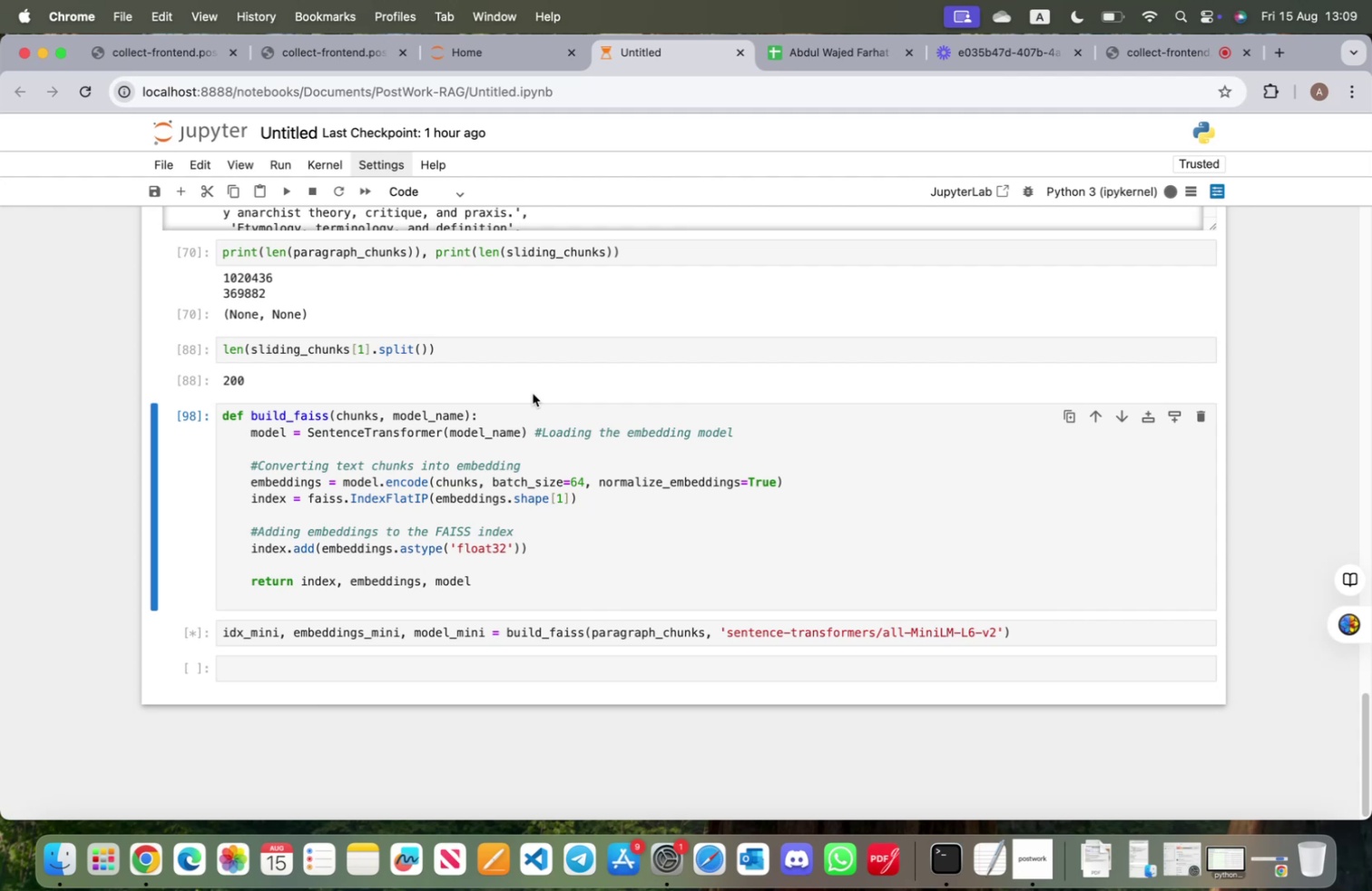 
scroll: coordinate [520, 426], scroll_direction: up, amount: 7.0
 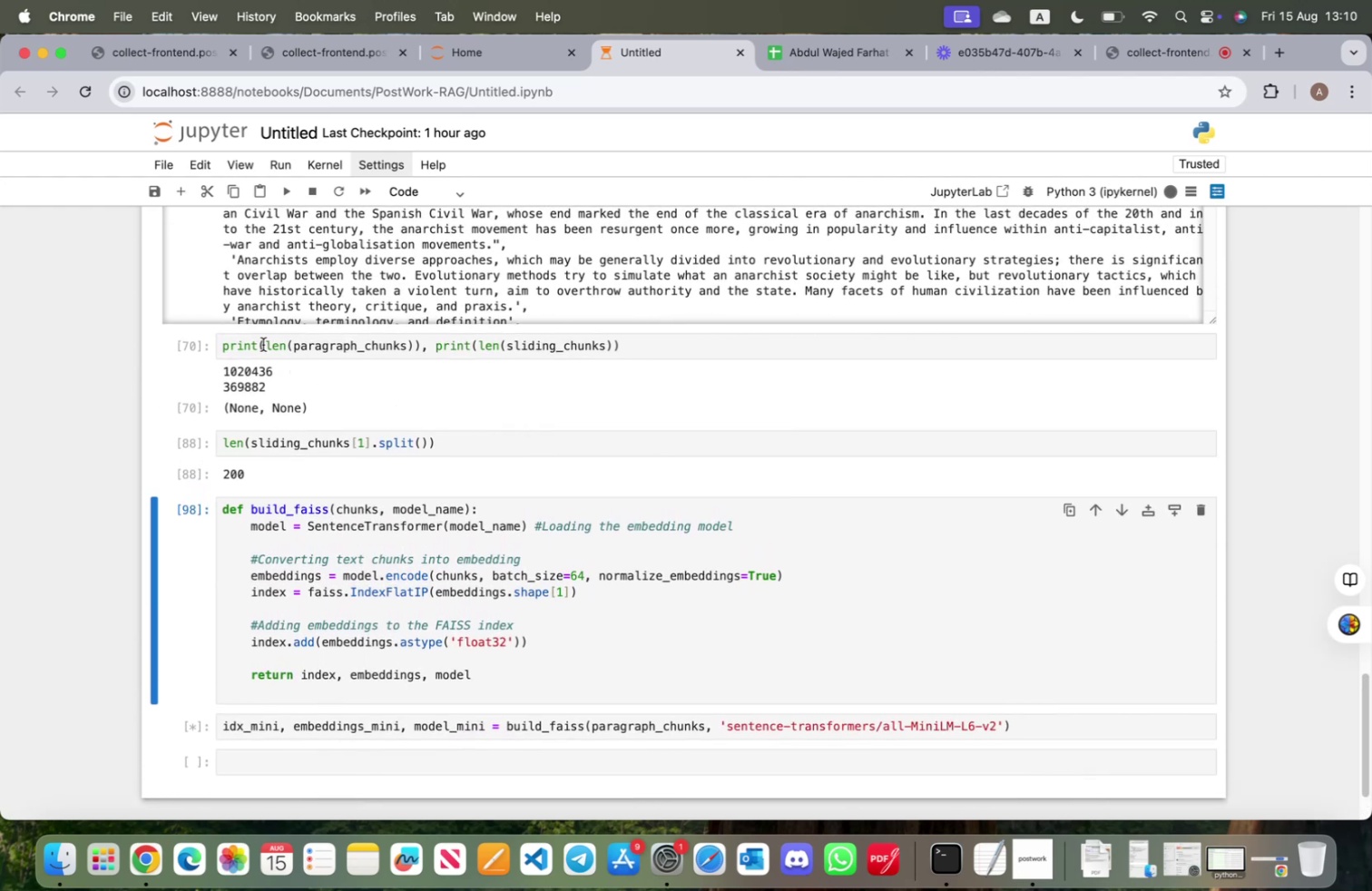 
left_click([263, 344])
 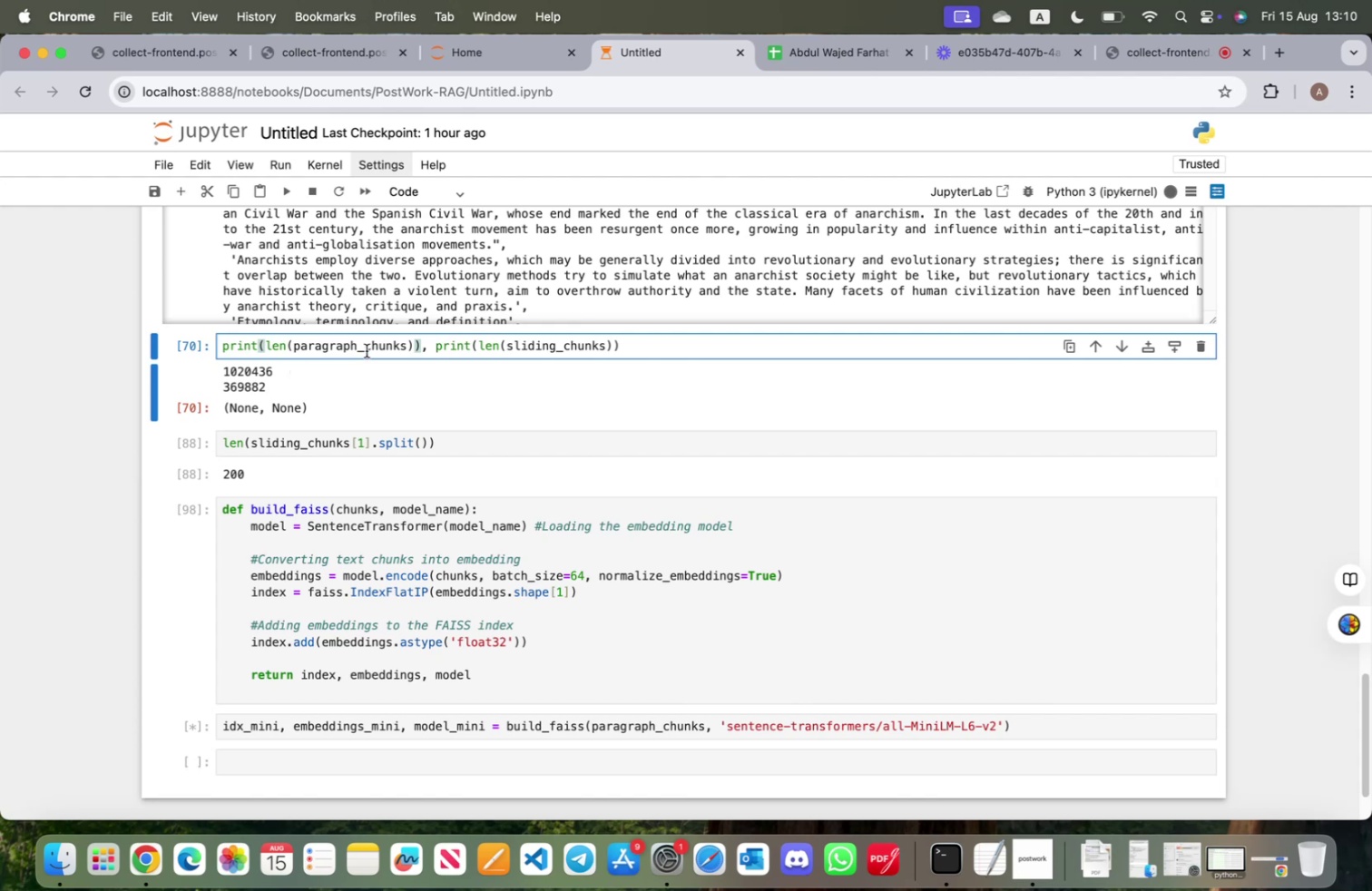 
type("Numbe )
key(Backspace)
type(r of ap)
key(Backspace)
key(Backspace)
type(paragrah)
key(Backspace)
type(phs:" )
 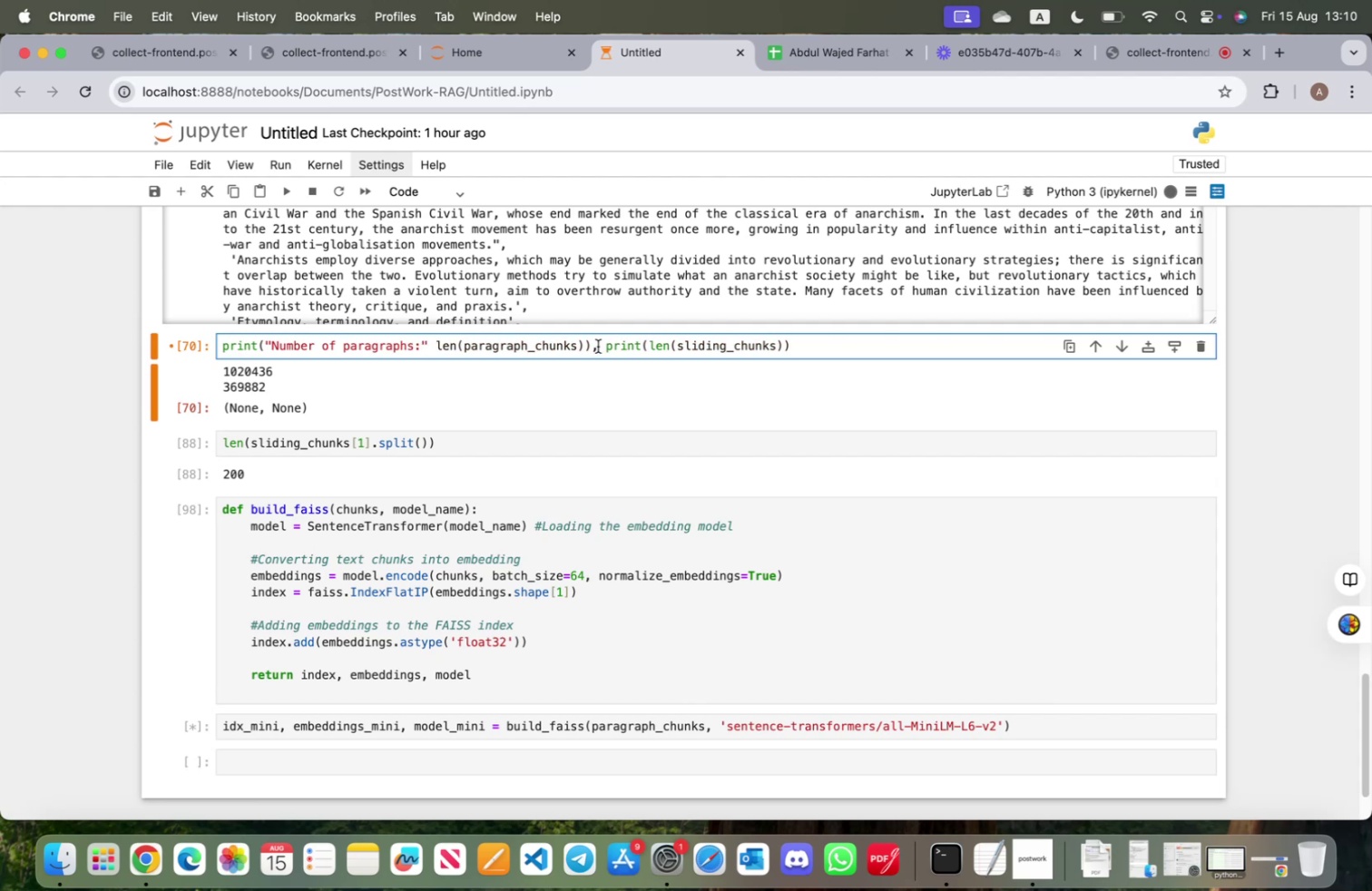 
left_click([604, 343])
 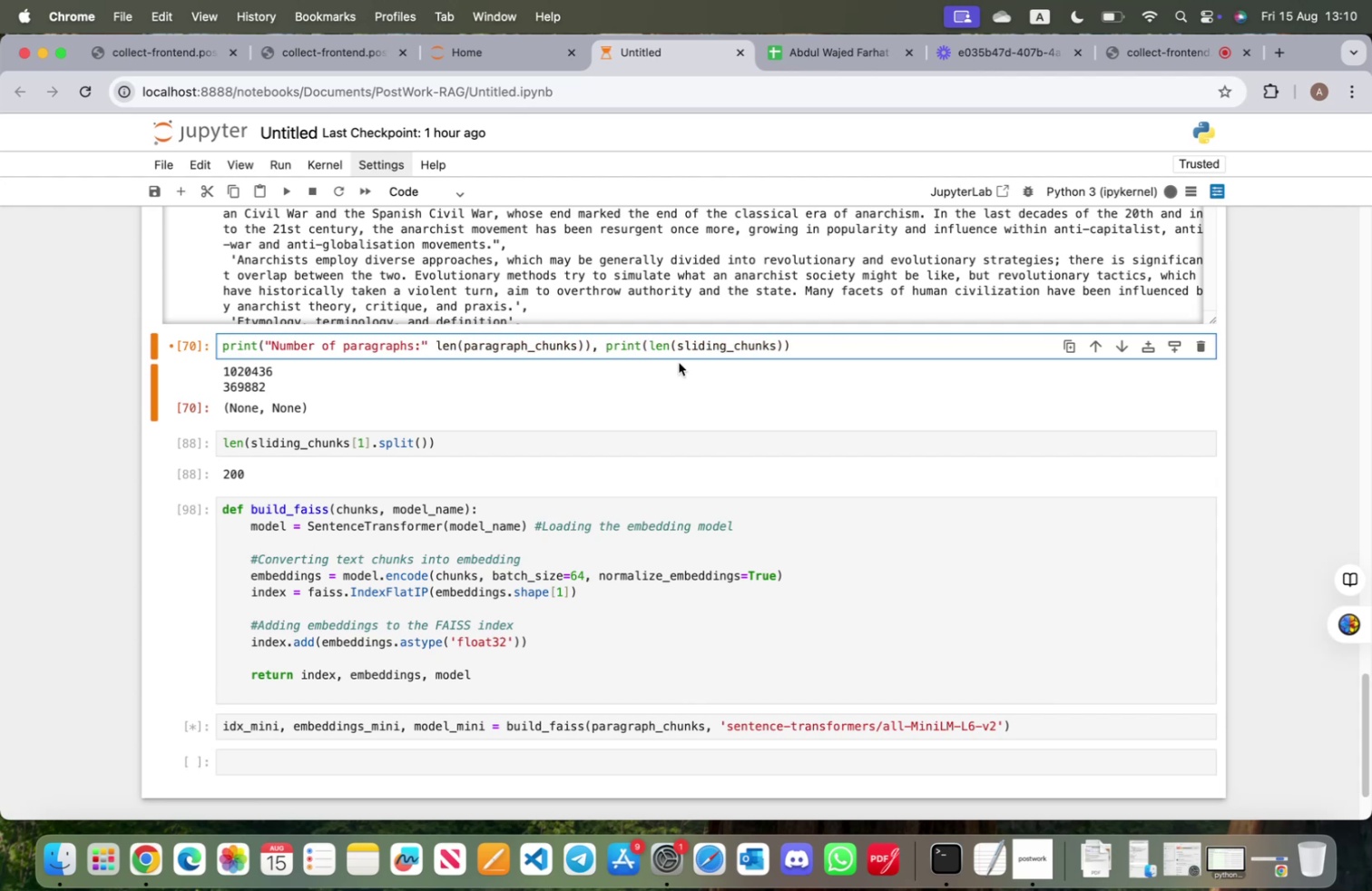 
type(Numbe)
key(Backspace)
key(Backspace)
key(Backspace)
key(Backspace)
key(Backspace)
type("B)
key(Backspace)
type(Nun)
key(Backspace)
type(mber of )
 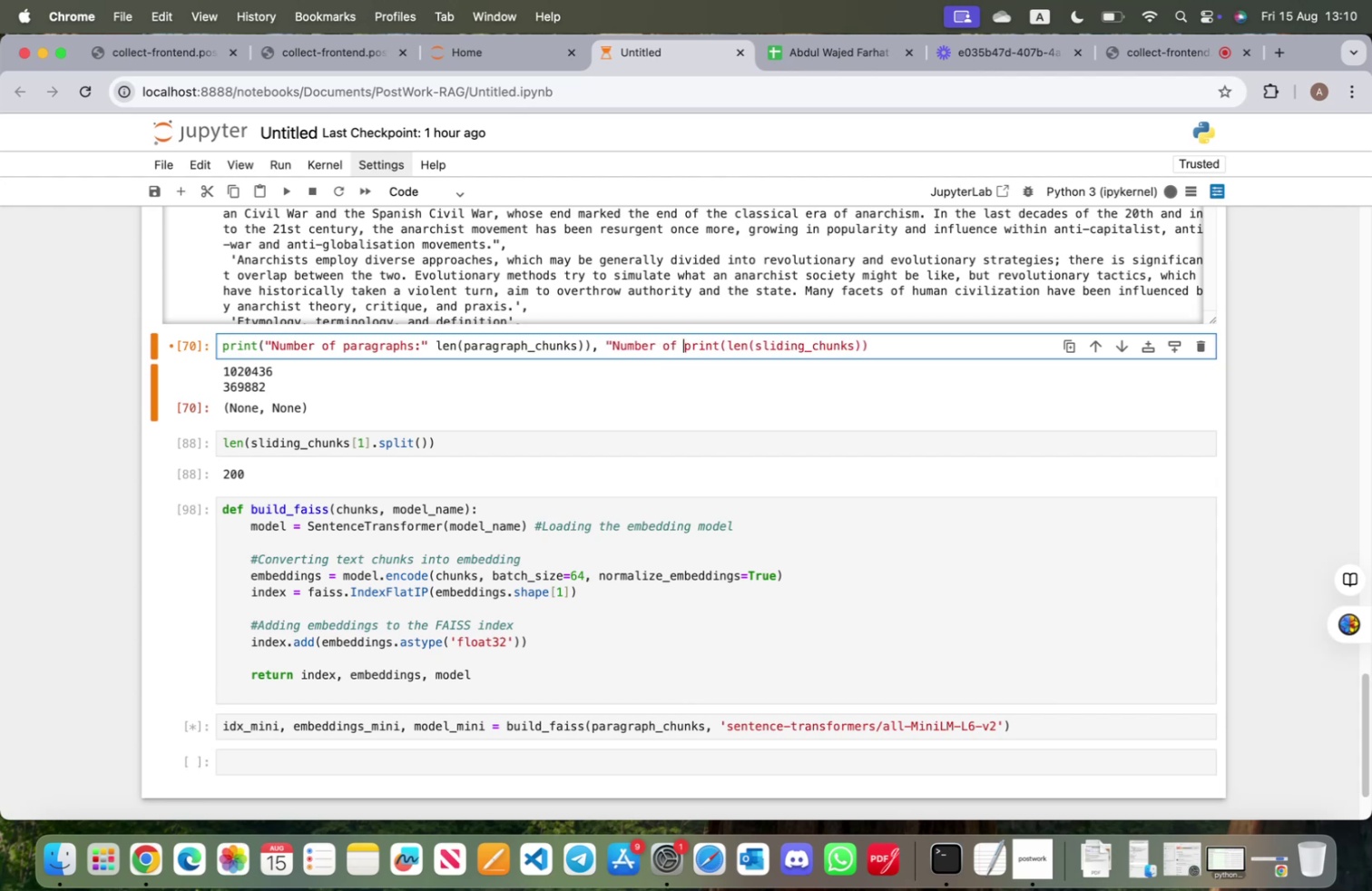 
type(chunks wih)
key(Backspace)
type(th 200 words:" )
 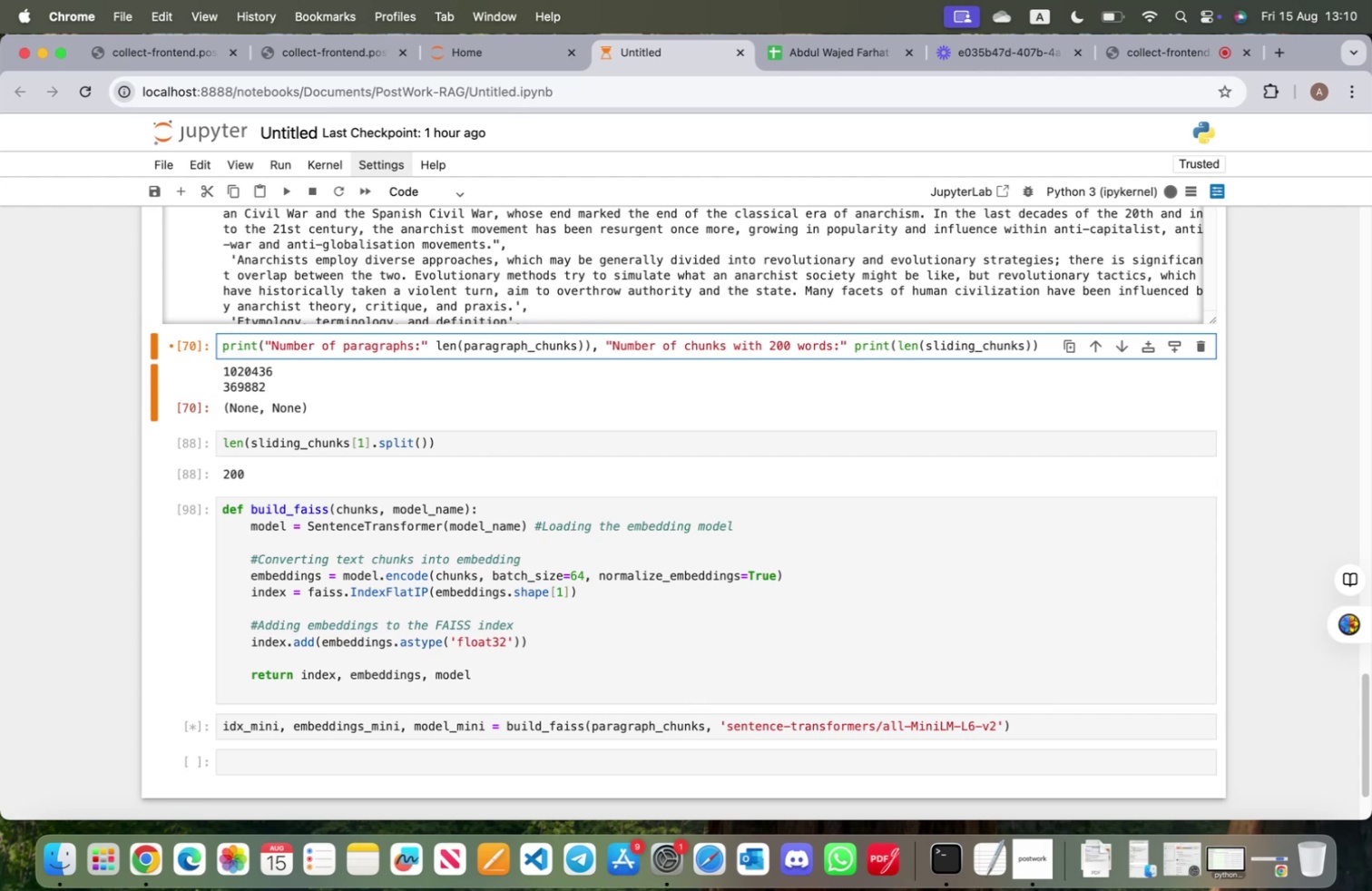 
wait(5.79)
 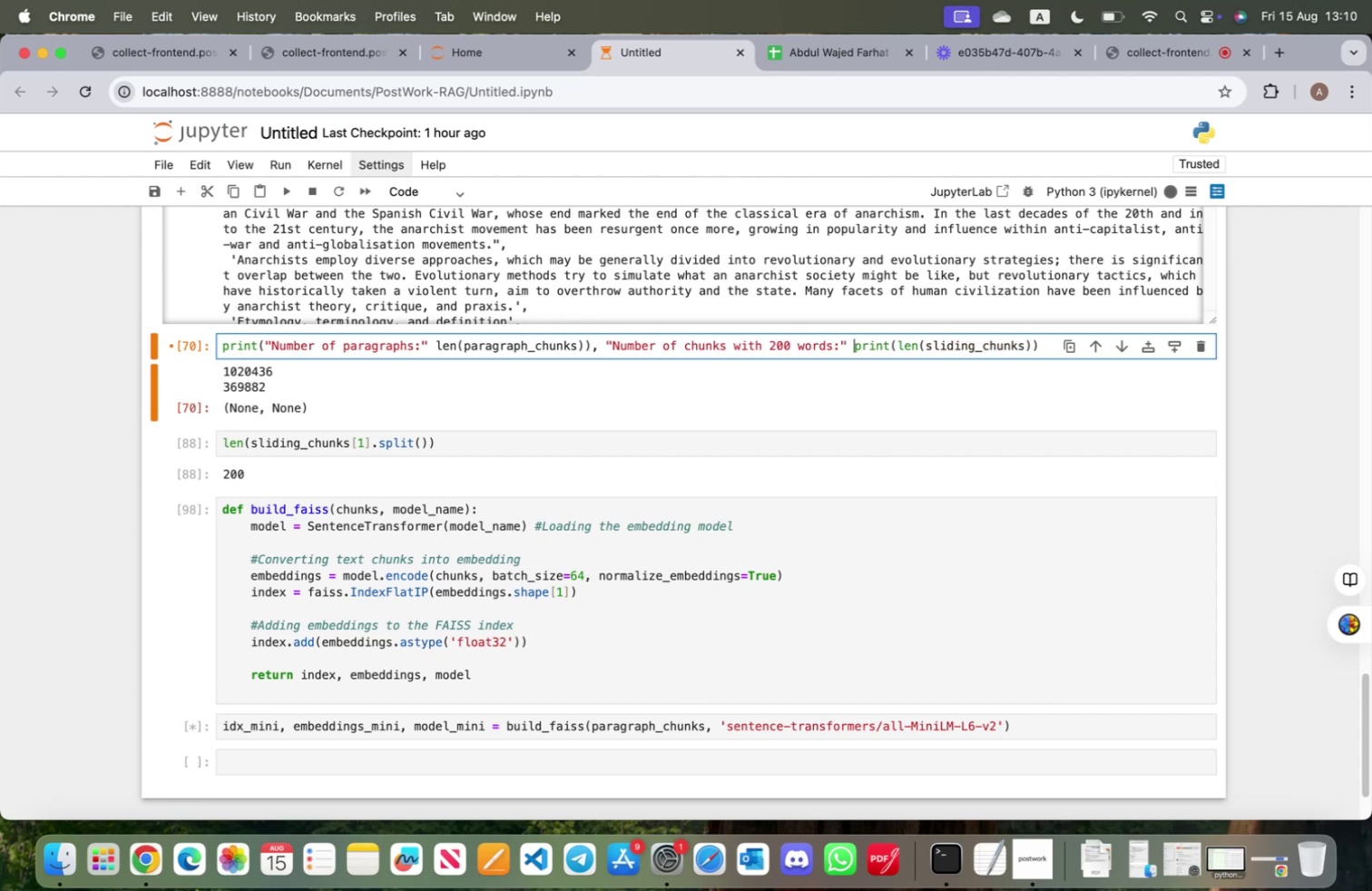 
scroll: coordinate [491, 387], scroll_direction: up, amount: 11.0
 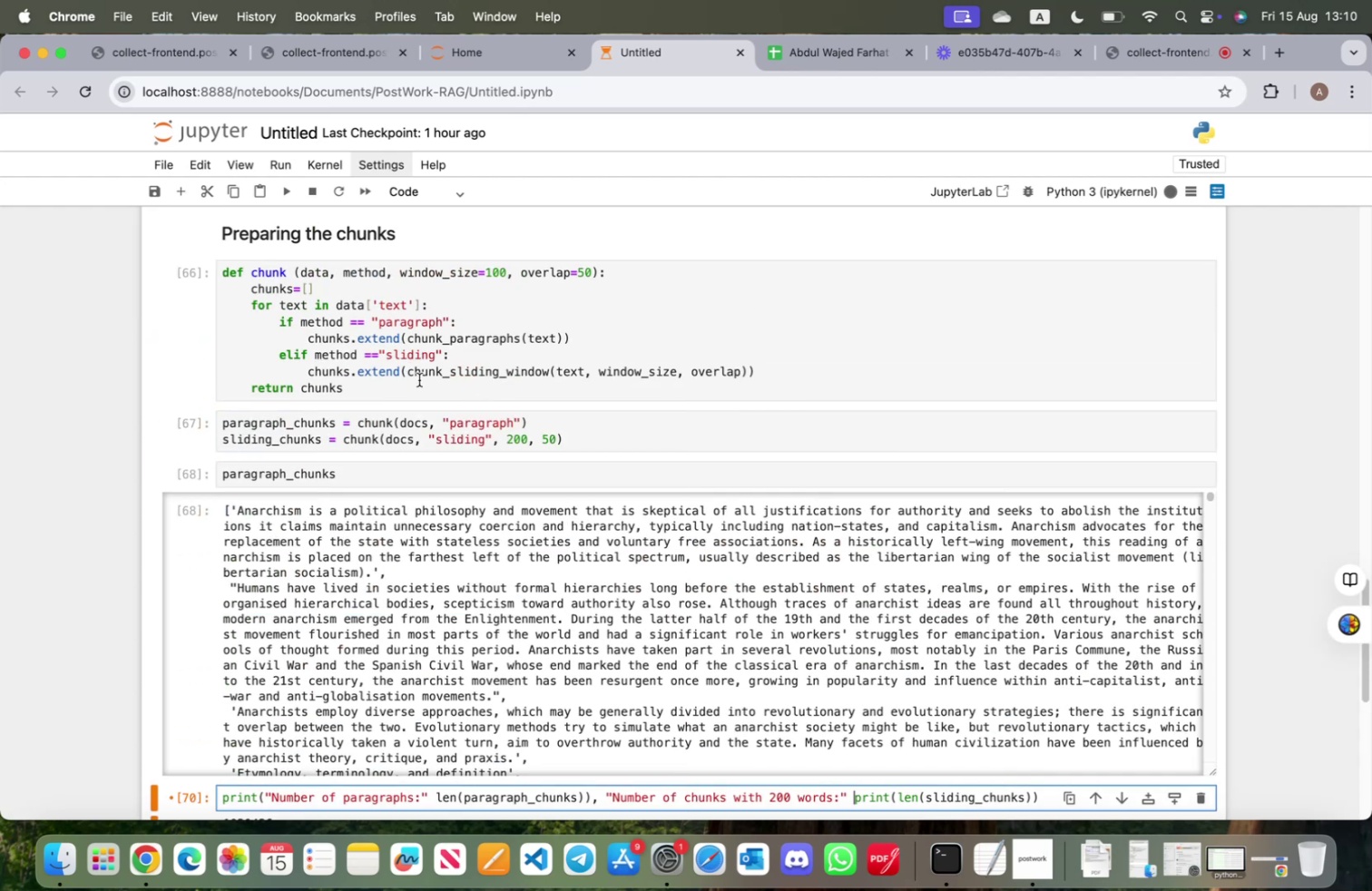 
scroll: coordinate [459, 486], scroll_direction: down, amount: 10.0
 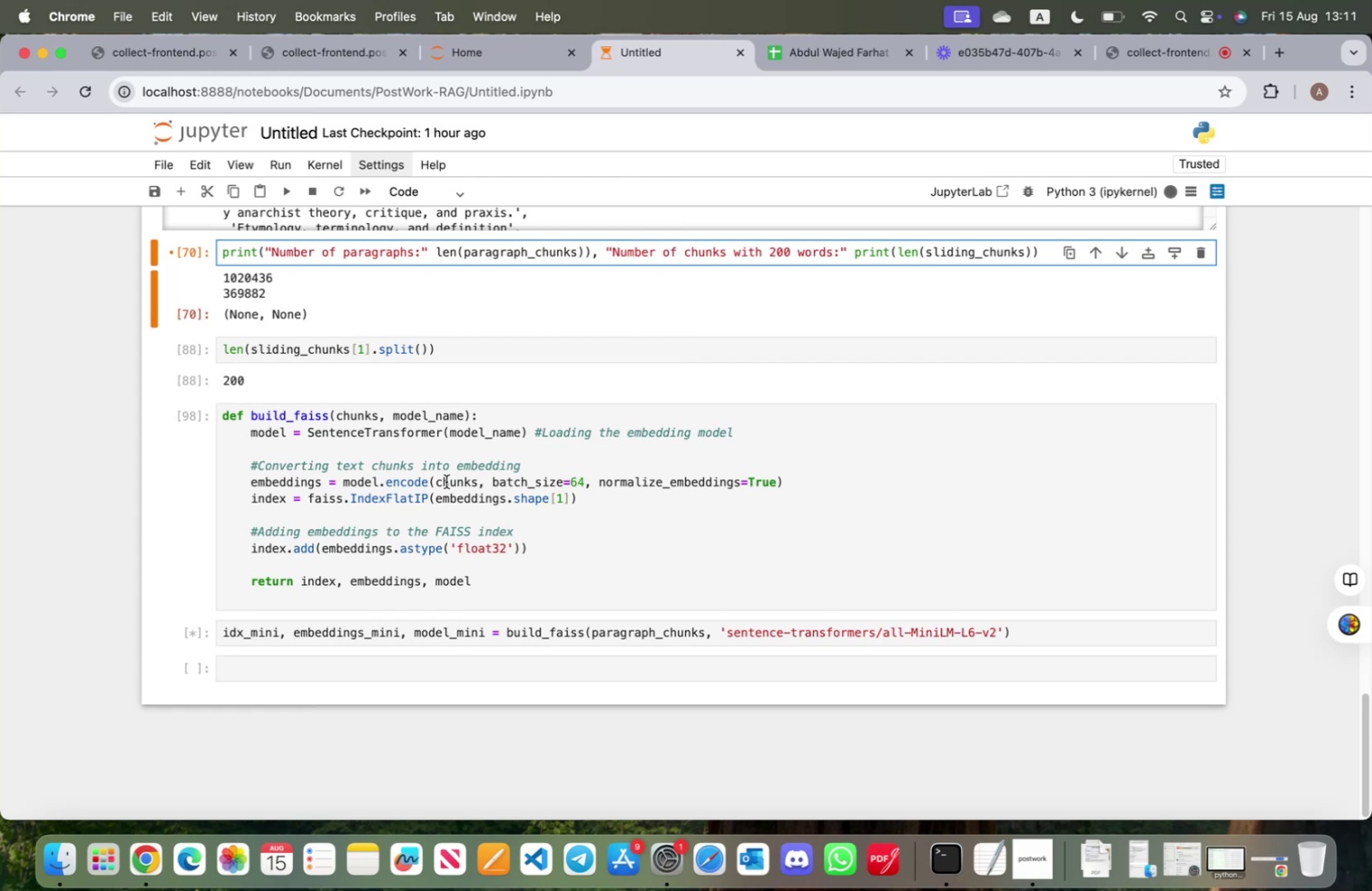 
wait(54.77)
 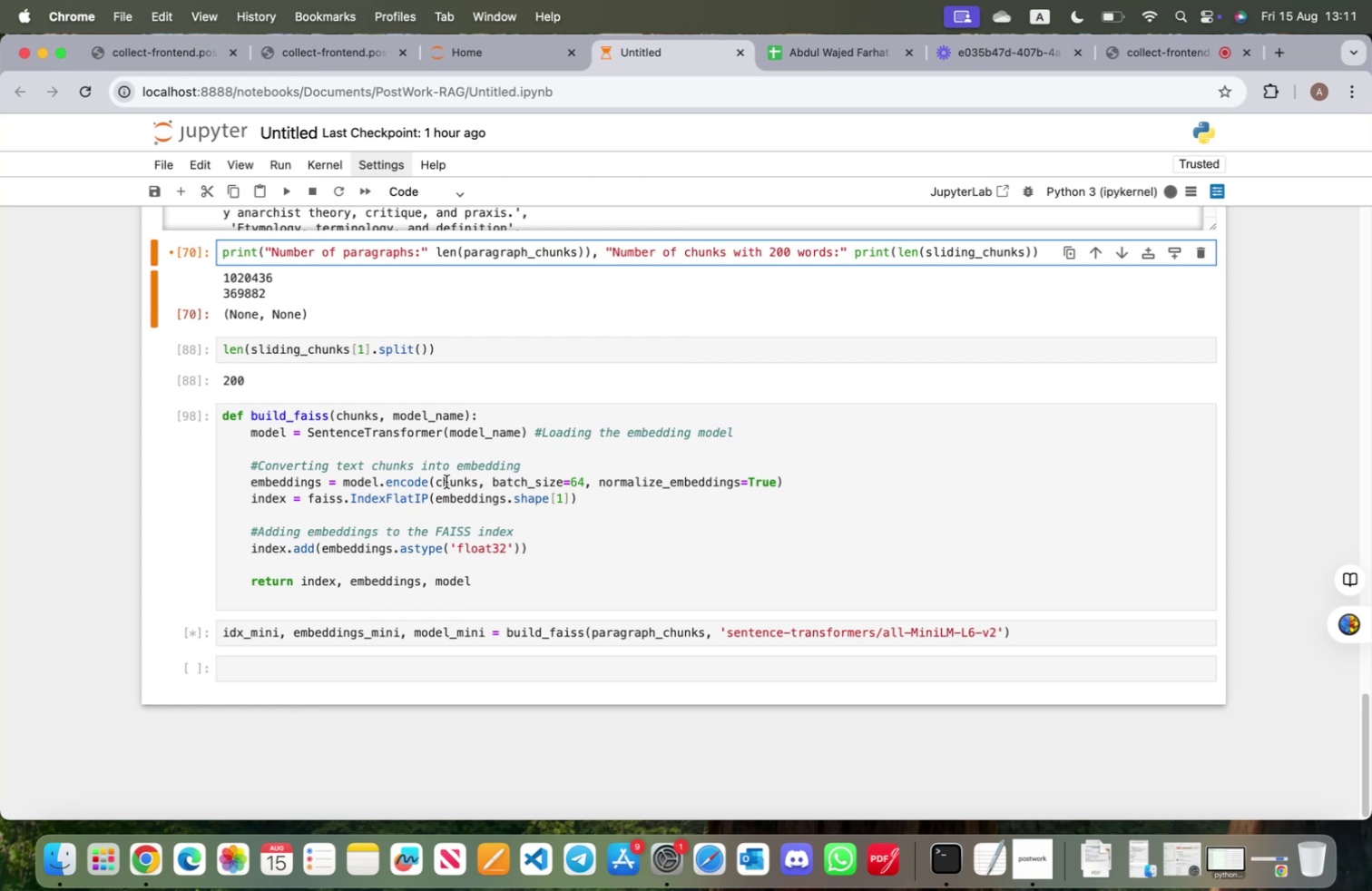 
scroll: coordinate [377, 683], scroll_direction: up, amount: 1.0
 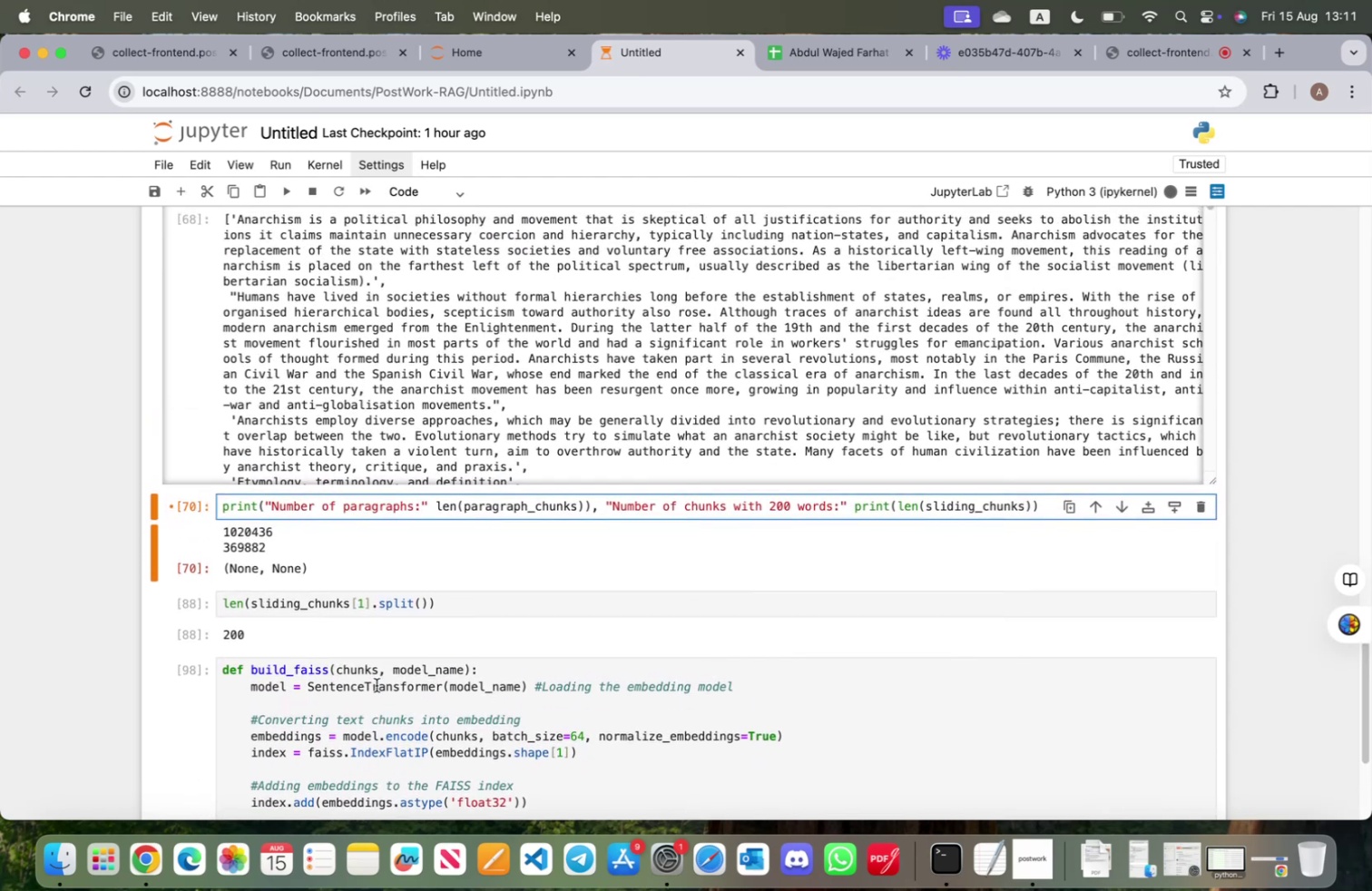 
scroll: coordinate [376, 686], scroll_direction: down, amount: 19.0
 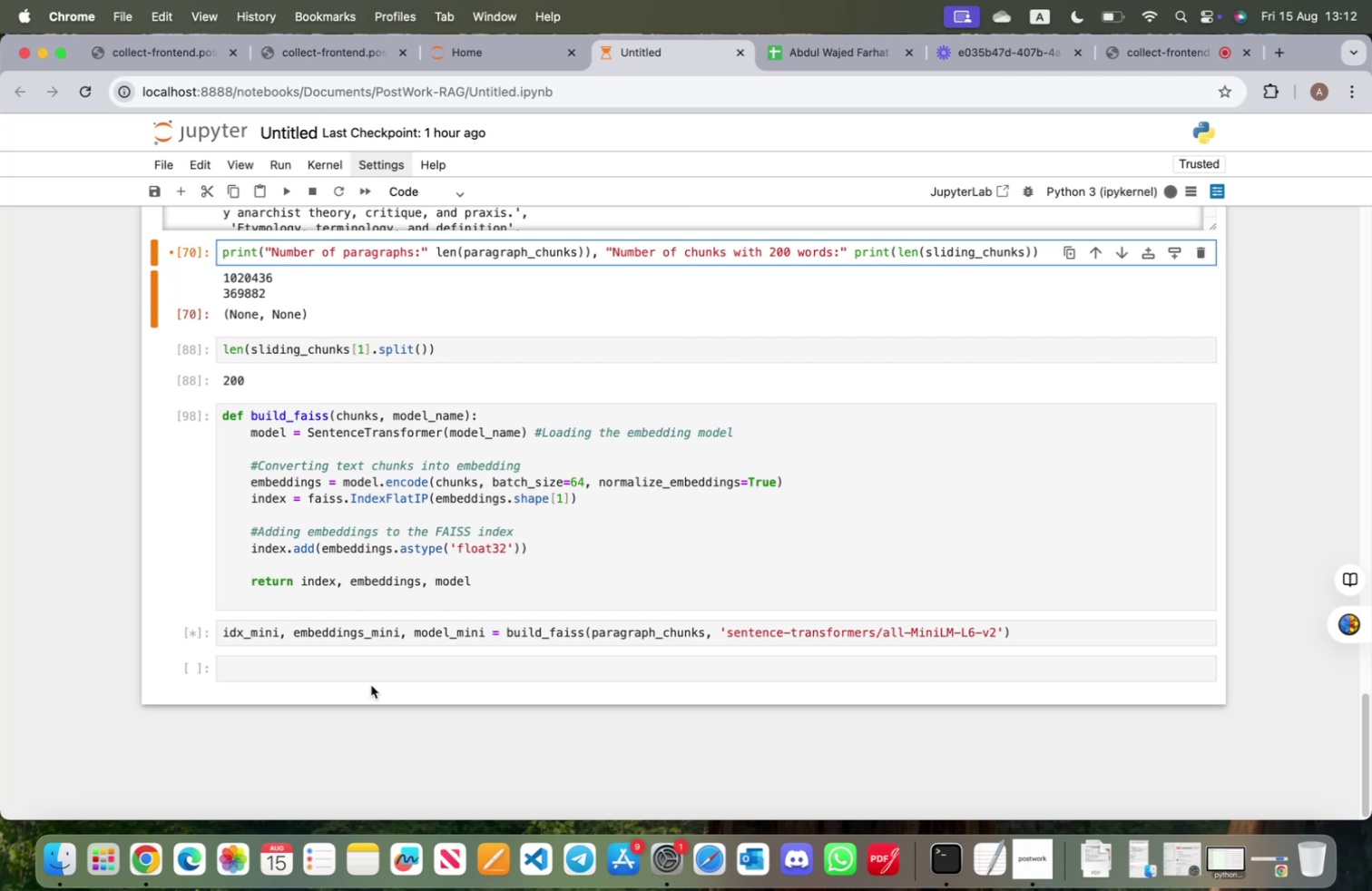 
wait(48.56)
 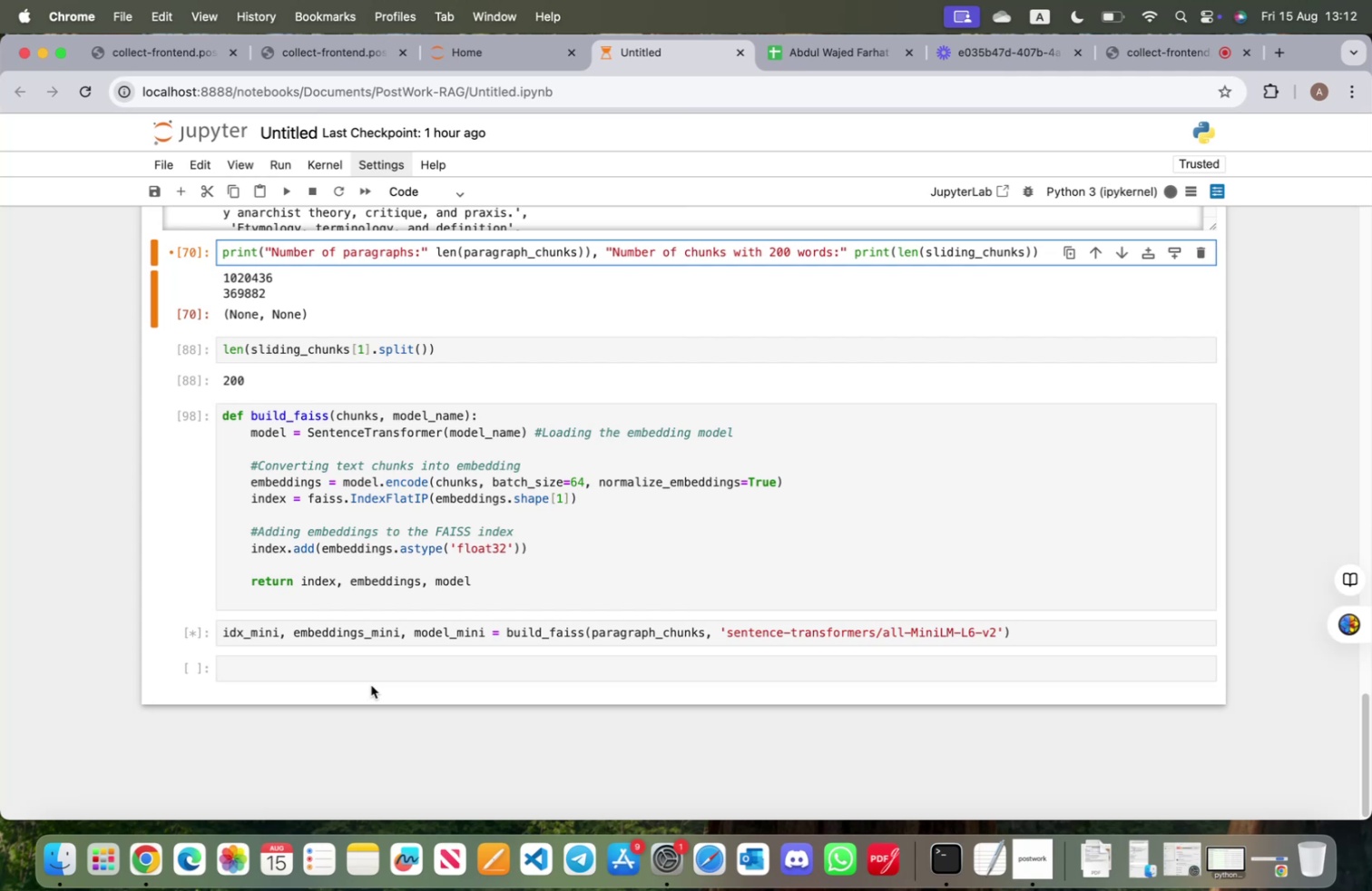 
scroll: coordinate [396, 690], scroll_direction: up, amount: 4.0
 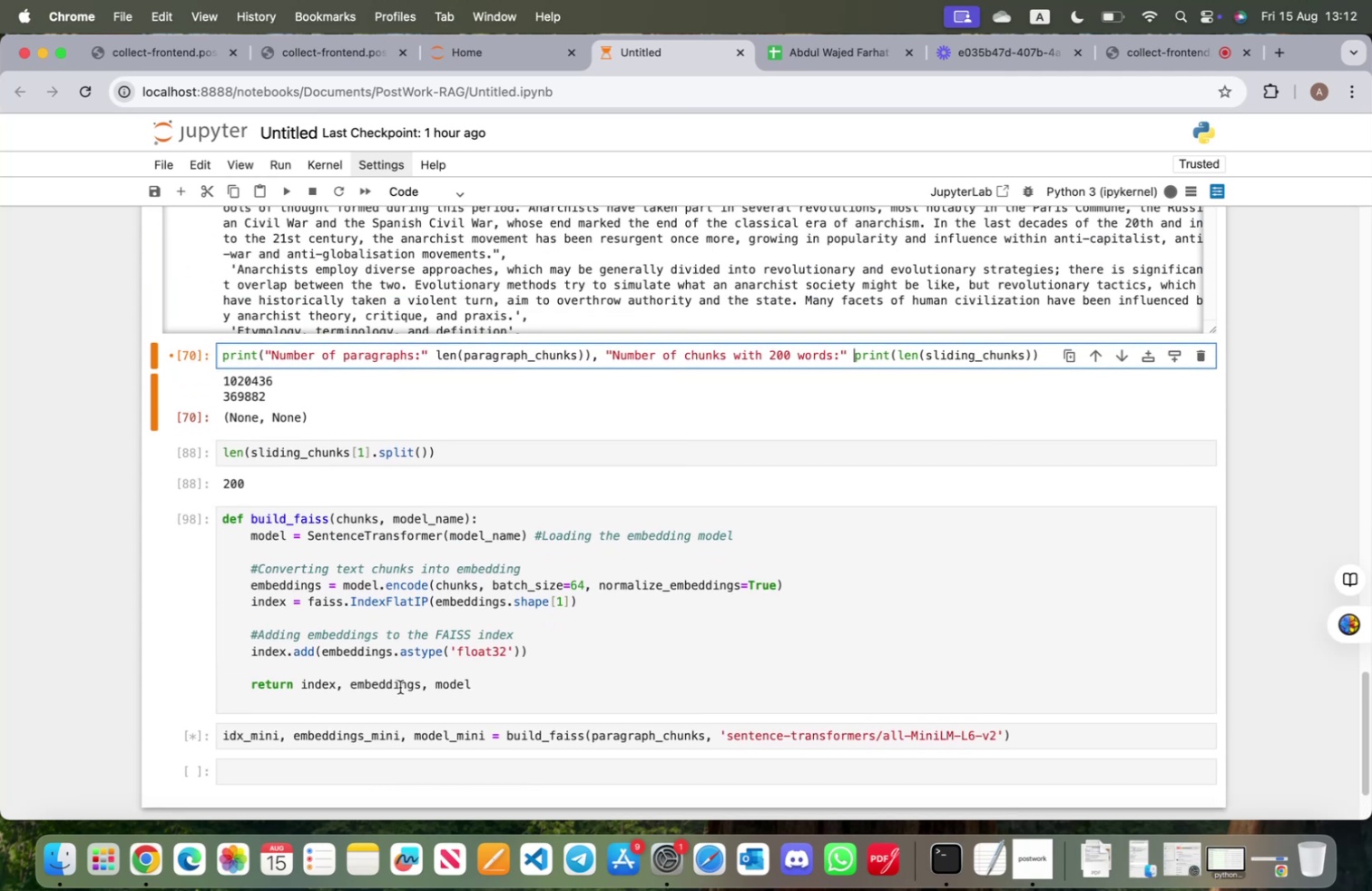 
scroll: coordinate [439, 686], scroll_direction: down, amount: 6.0
 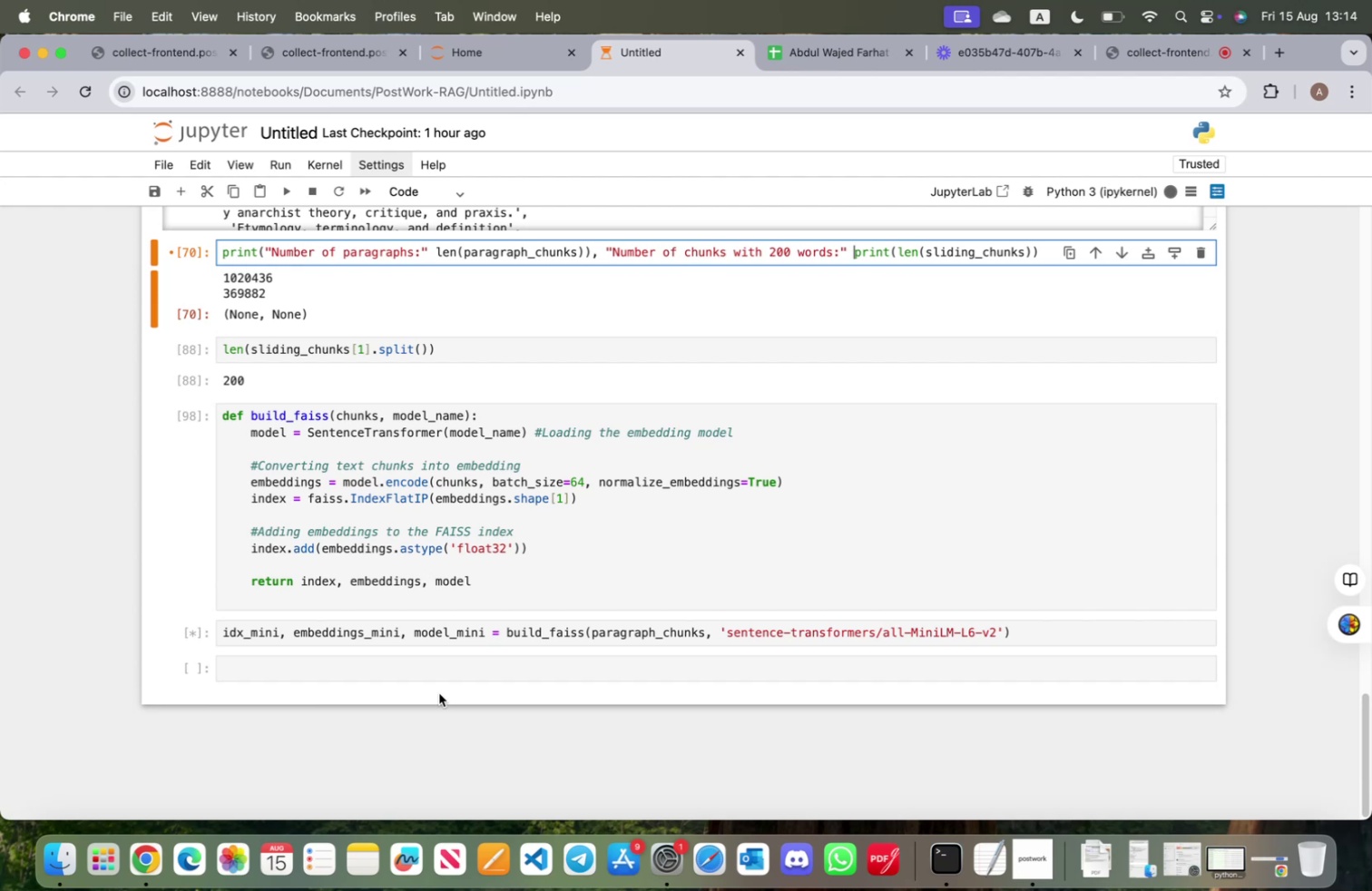 
wait(112.85)
 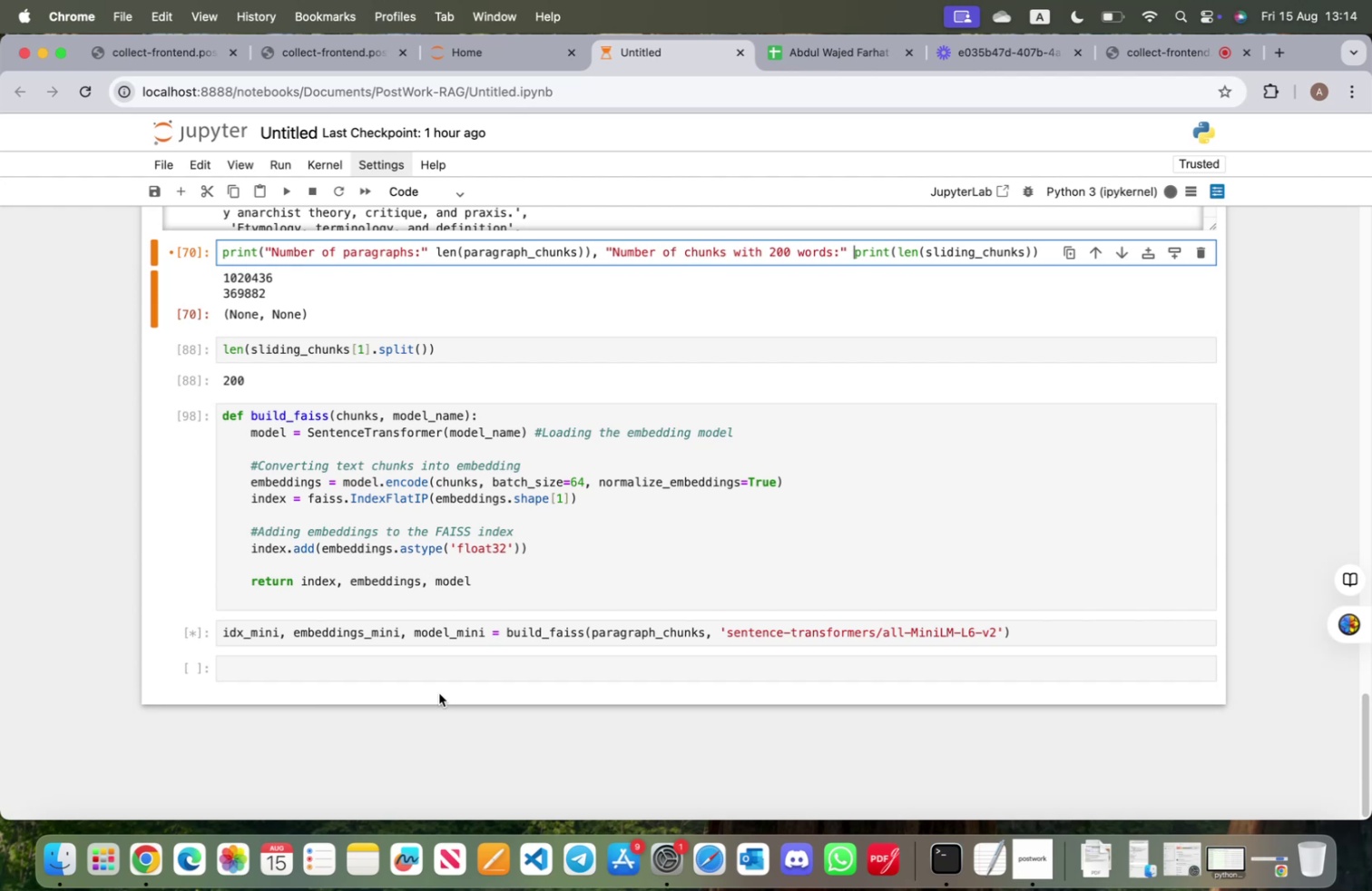 
left_click([60, 860])
 